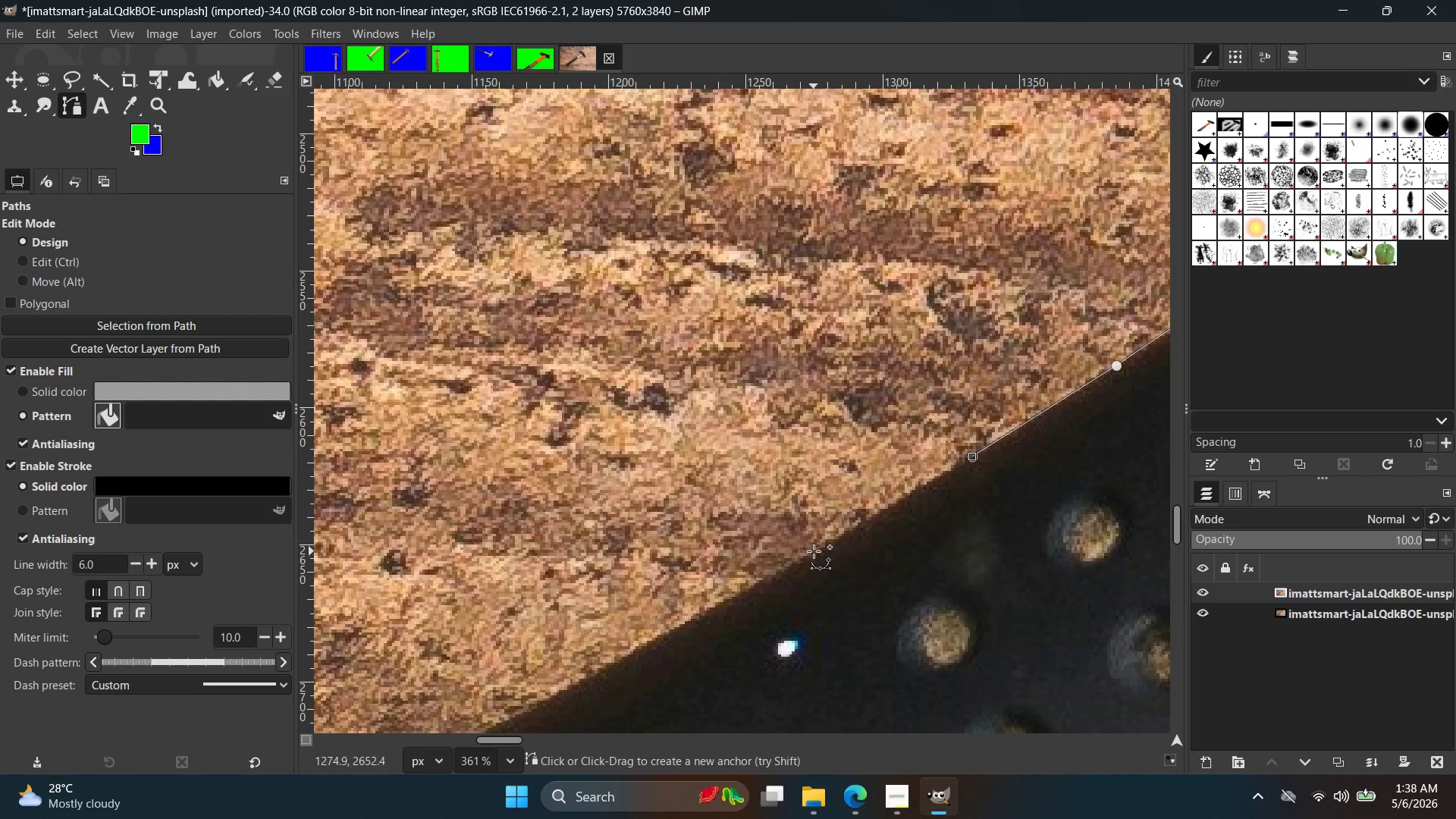 
left_click([814, 552])
 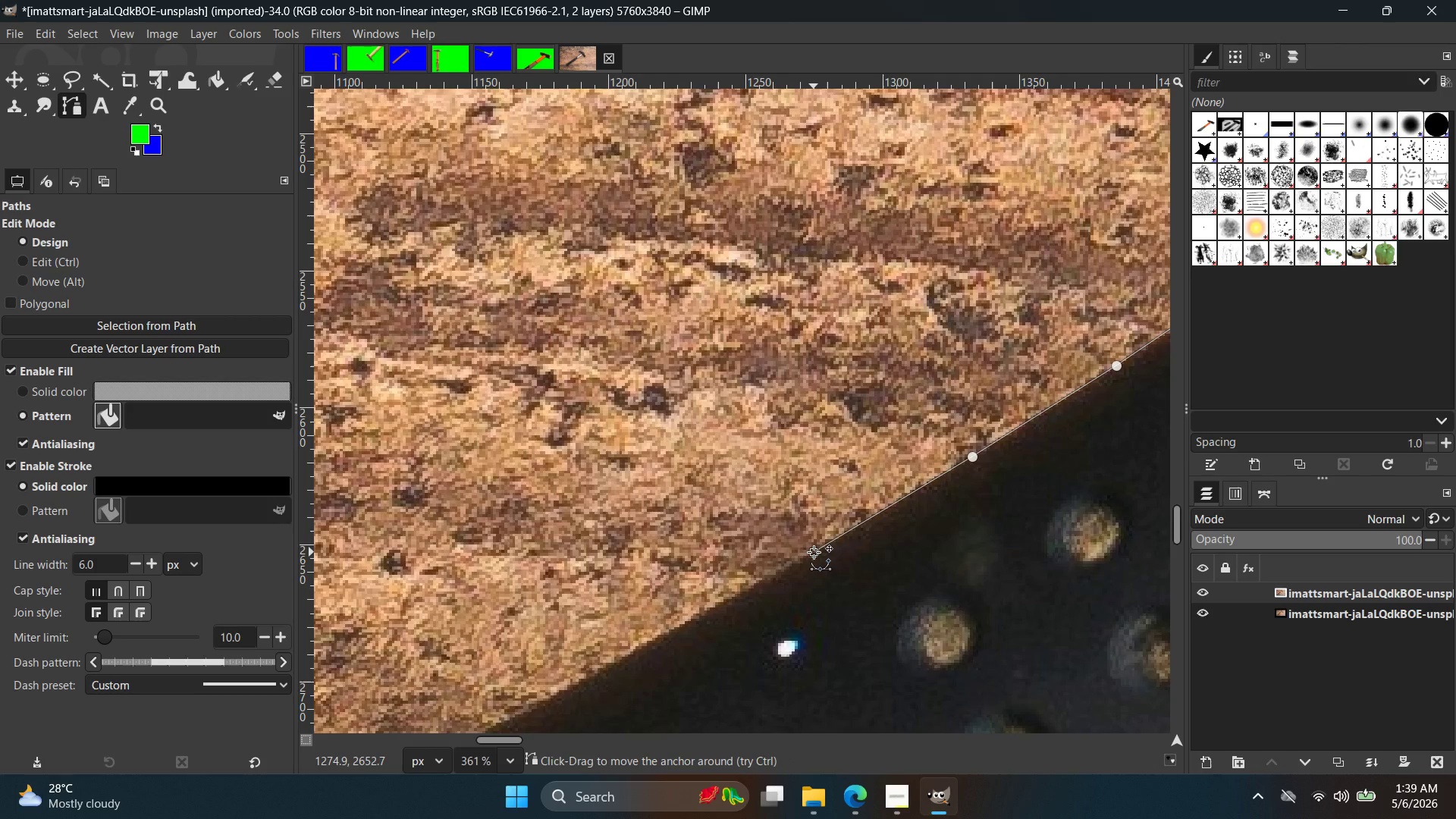 
wait(6.25)
 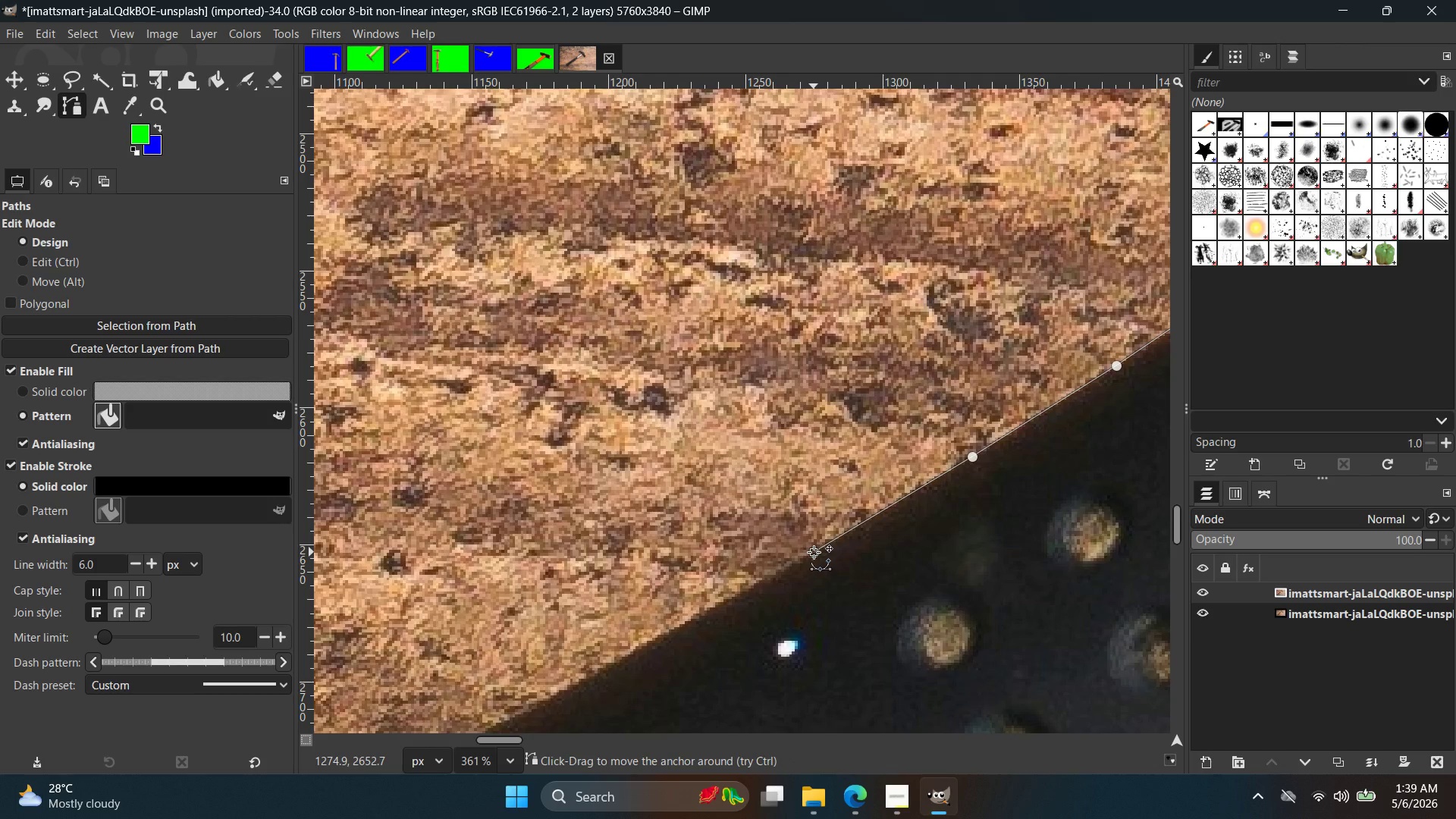 
hold_key(key=ControlLeft, duration=0.31)
 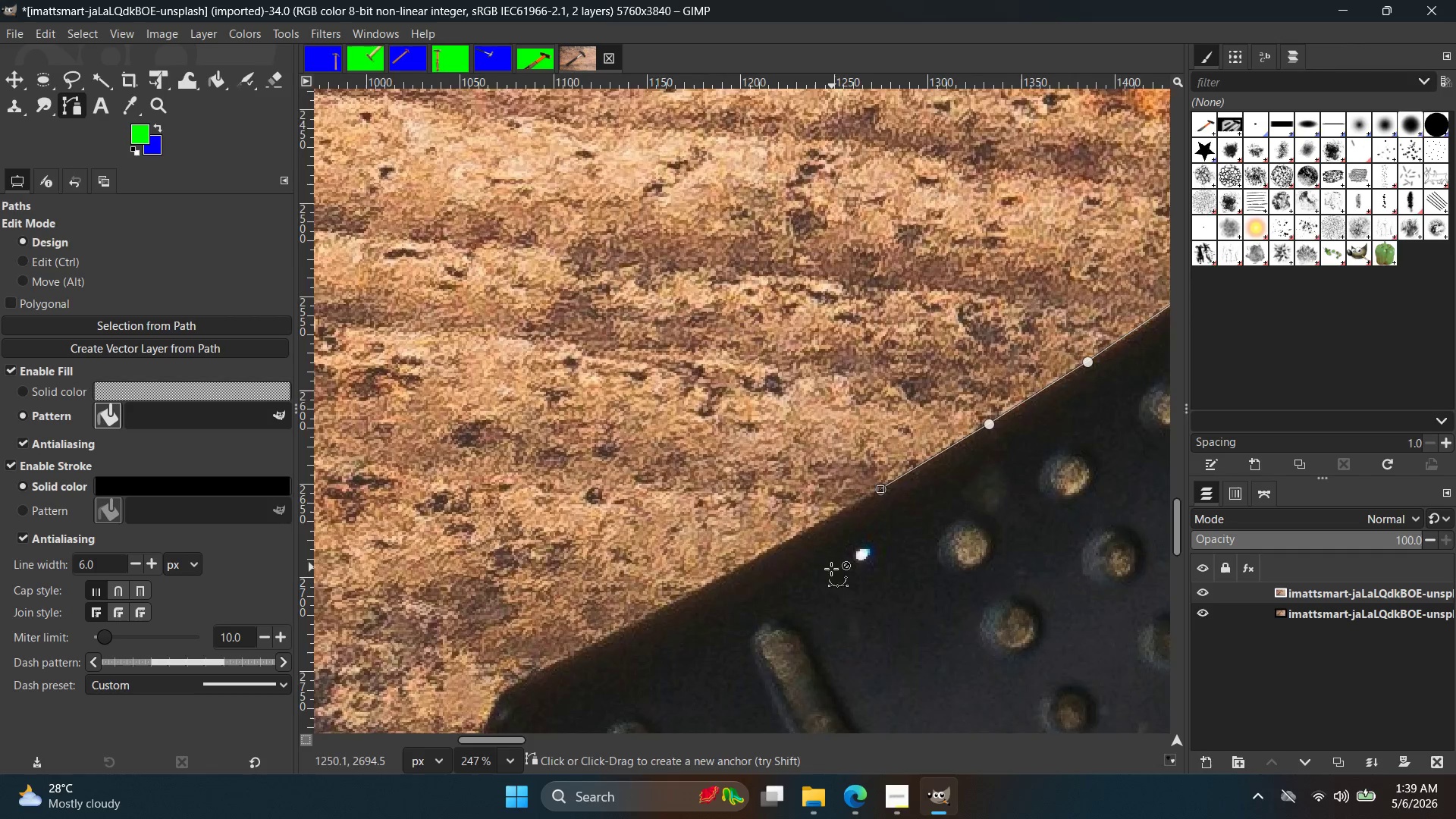 
key(Space)
 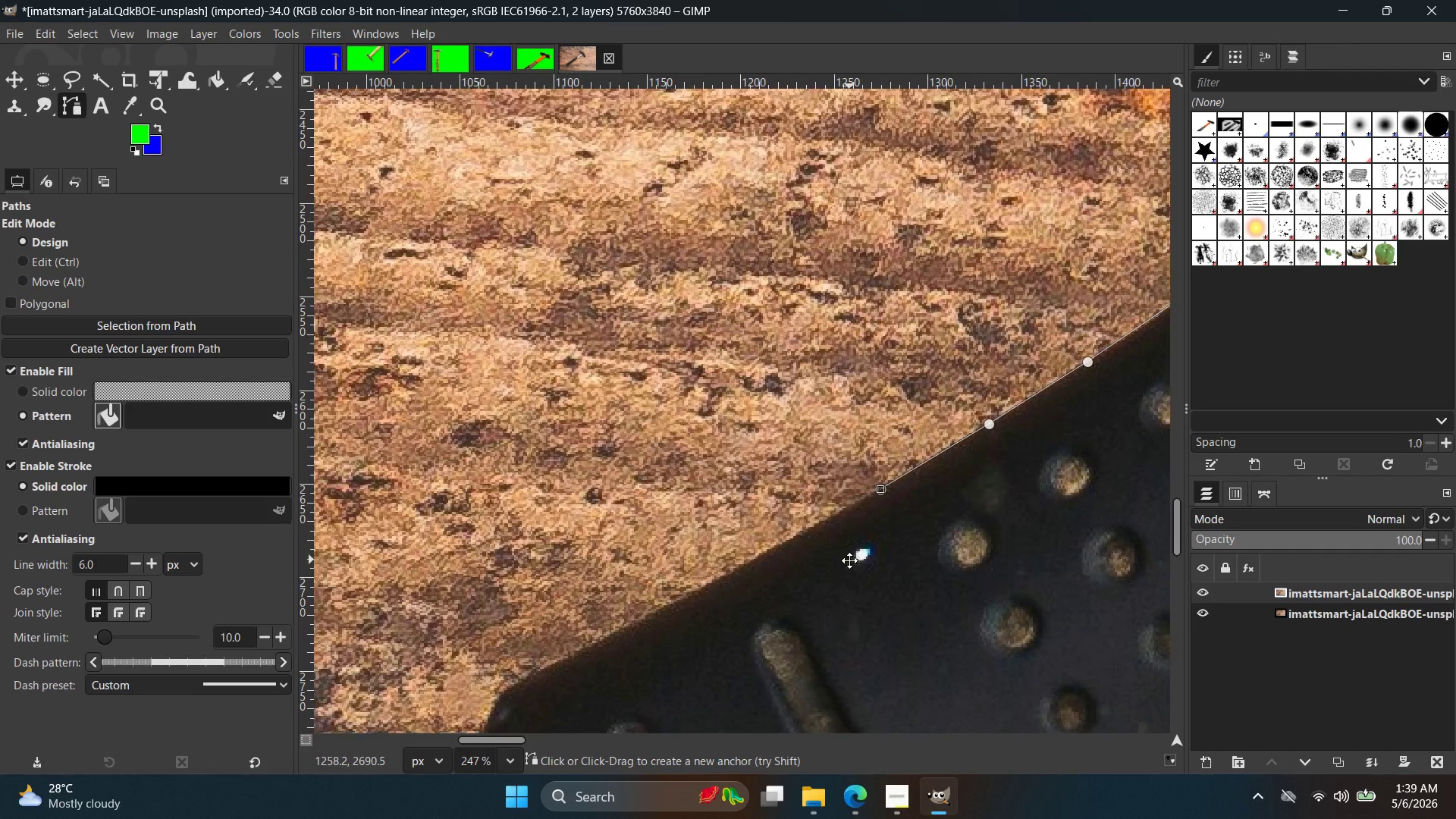 
scroll: coordinate [814, 602], scroll_direction: down, amount: 4.0
 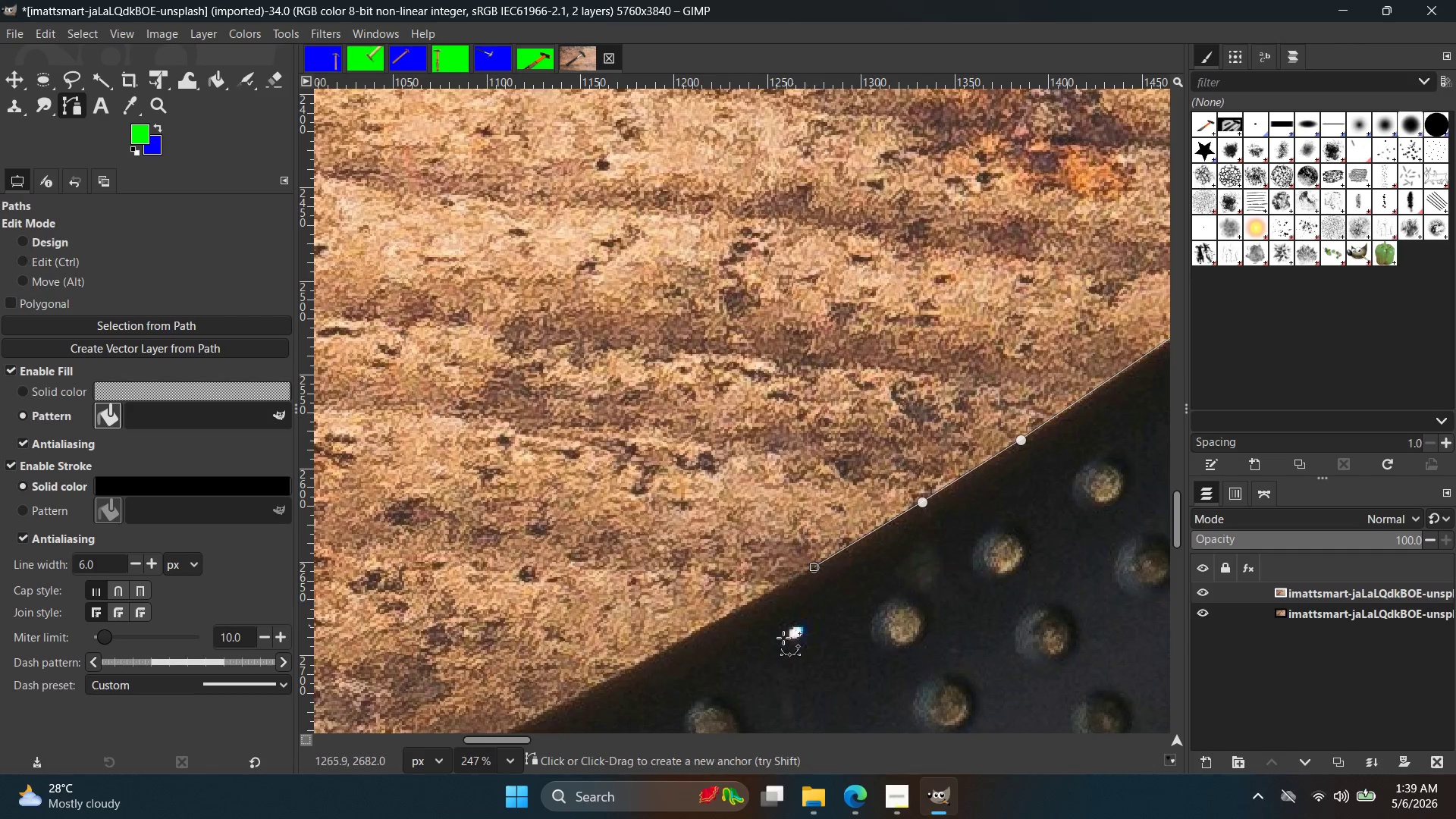 
hold_key(key=ControlLeft, duration=0.7)
scroll: coordinate [697, 561], scroll_direction: up, amount: 12.0
 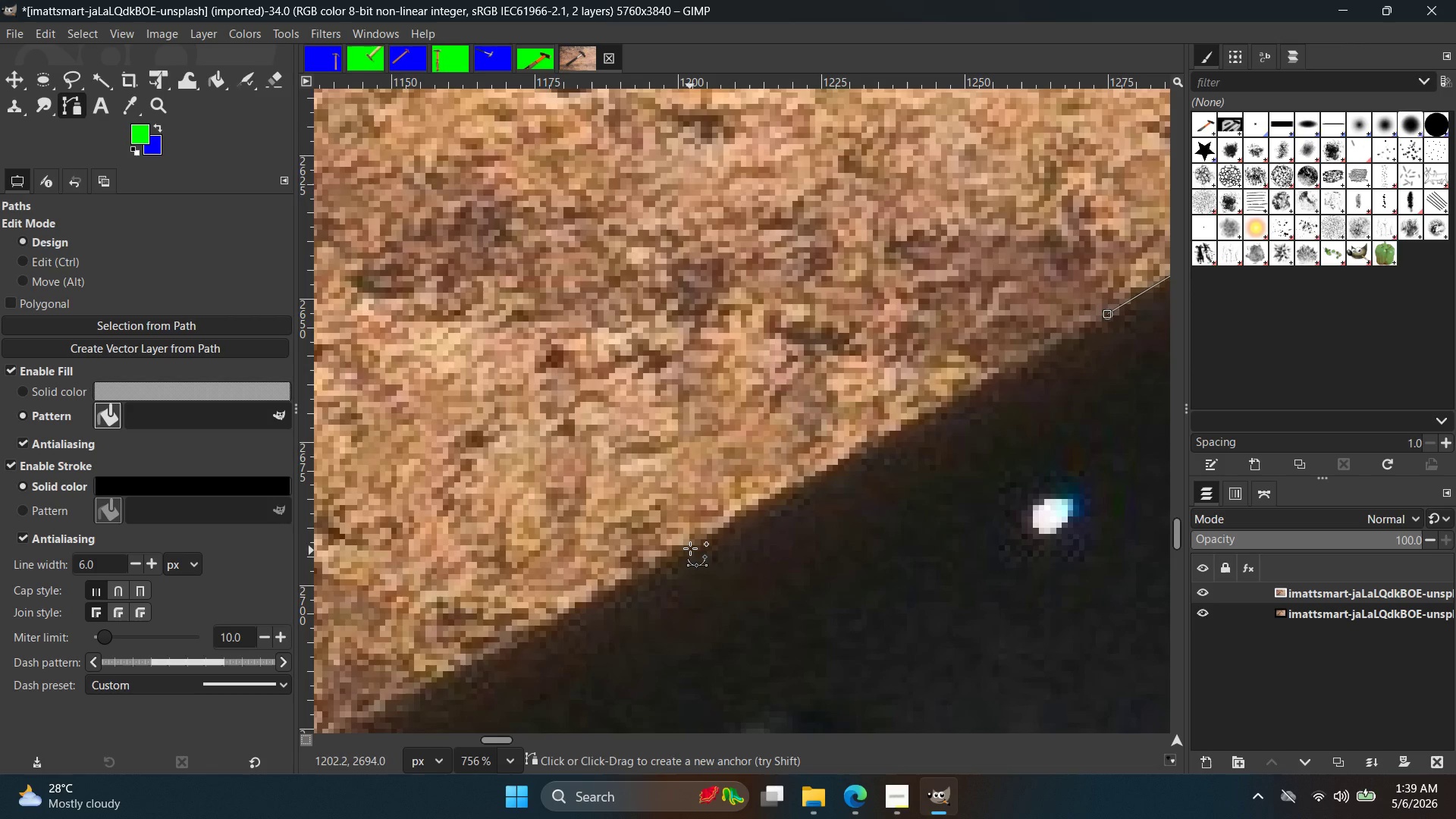 
left_click([690, 547])
 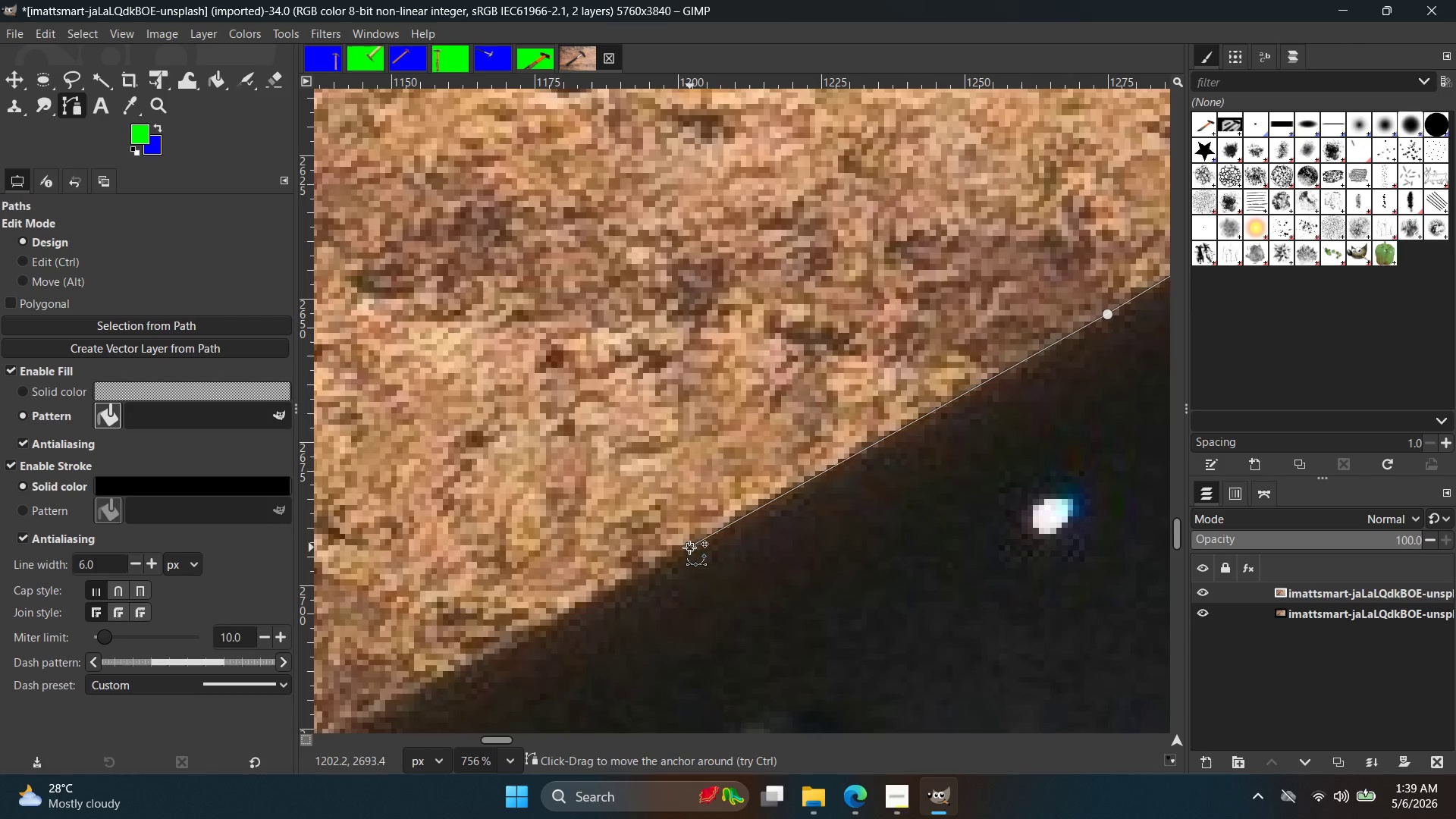 
hold_key(key=Space, duration=0.39)
 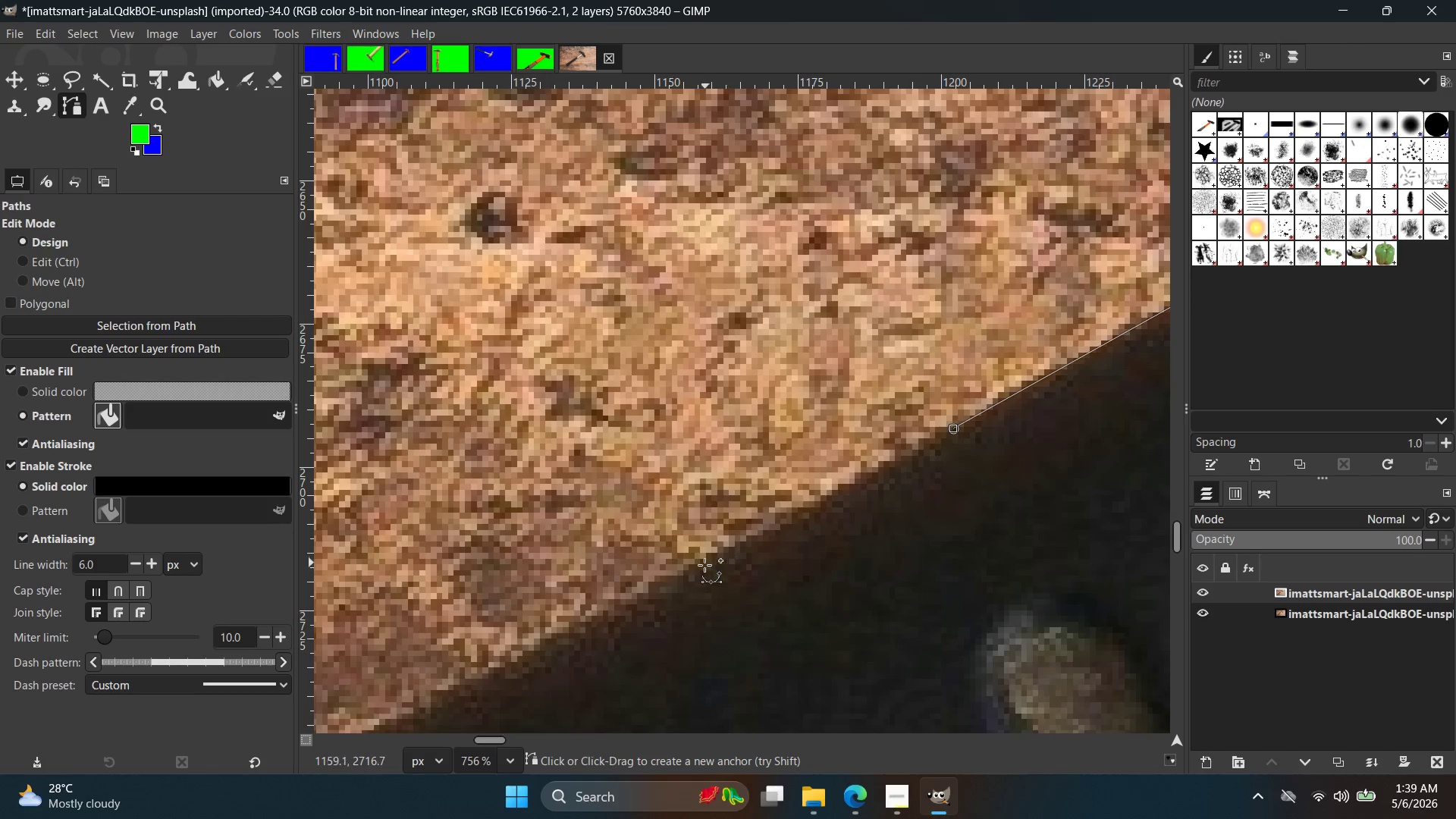 
left_click([664, 581])
 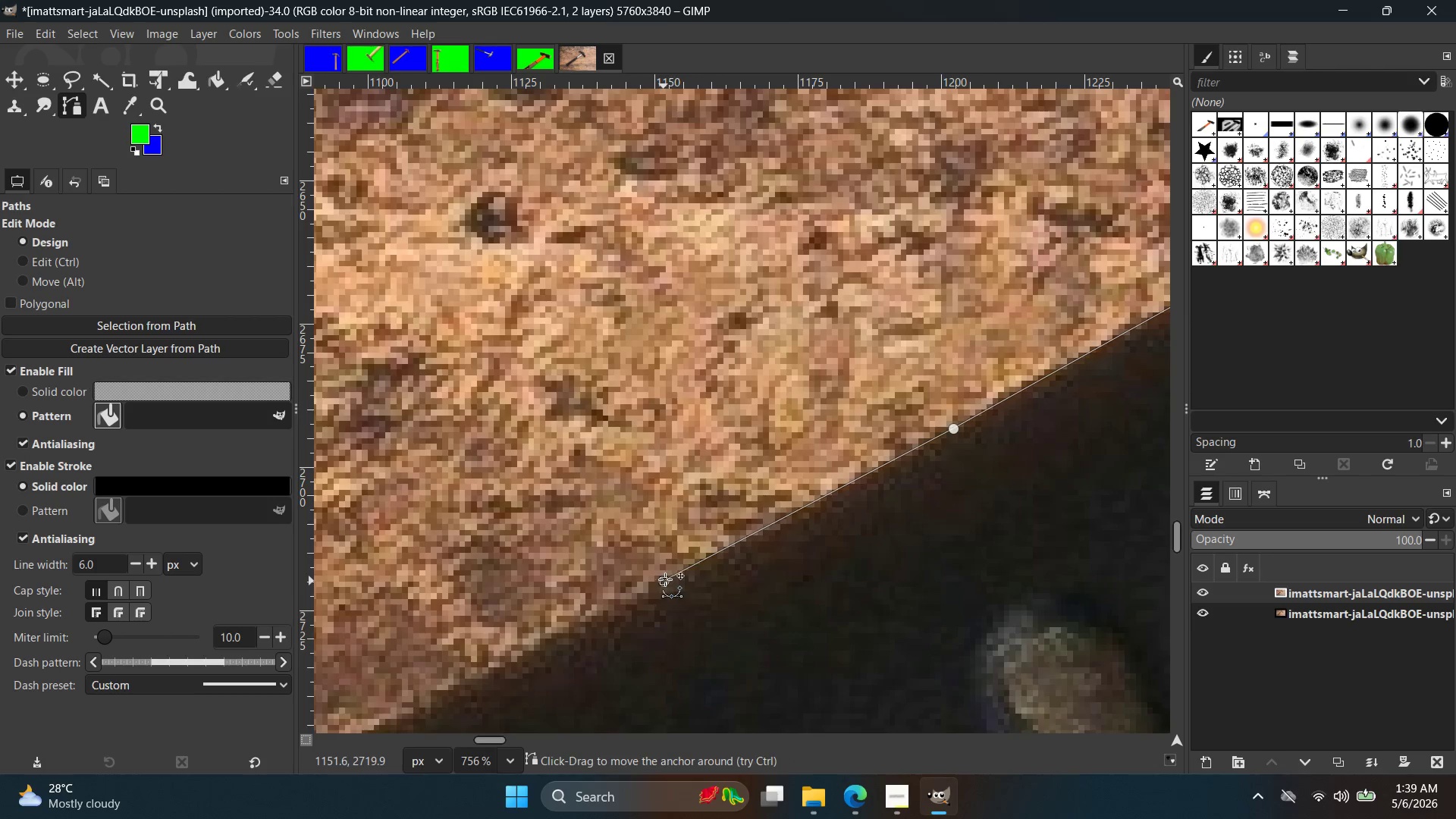 
hold_key(key=Space, duration=0.39)
 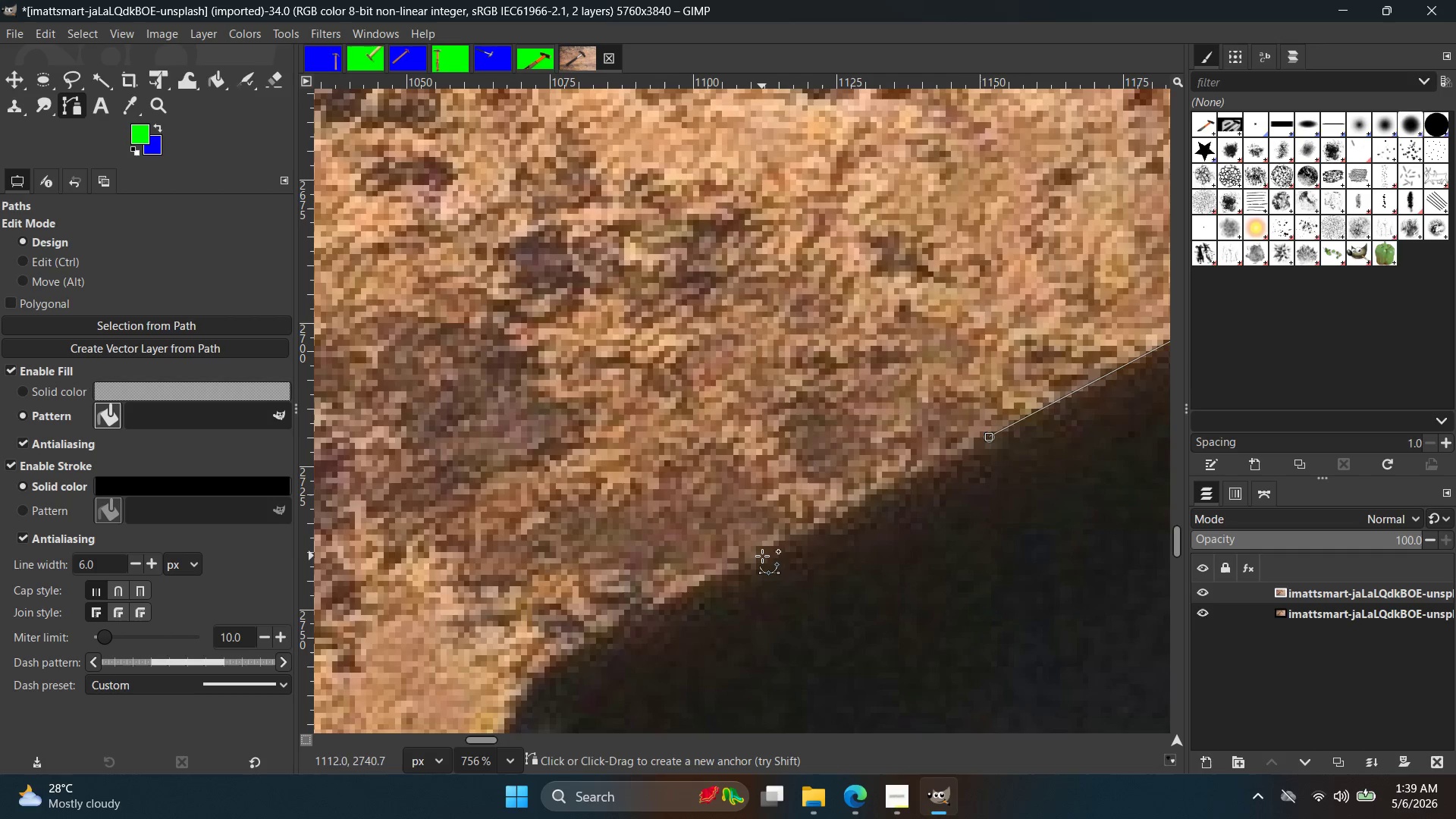 
left_click([760, 558])
 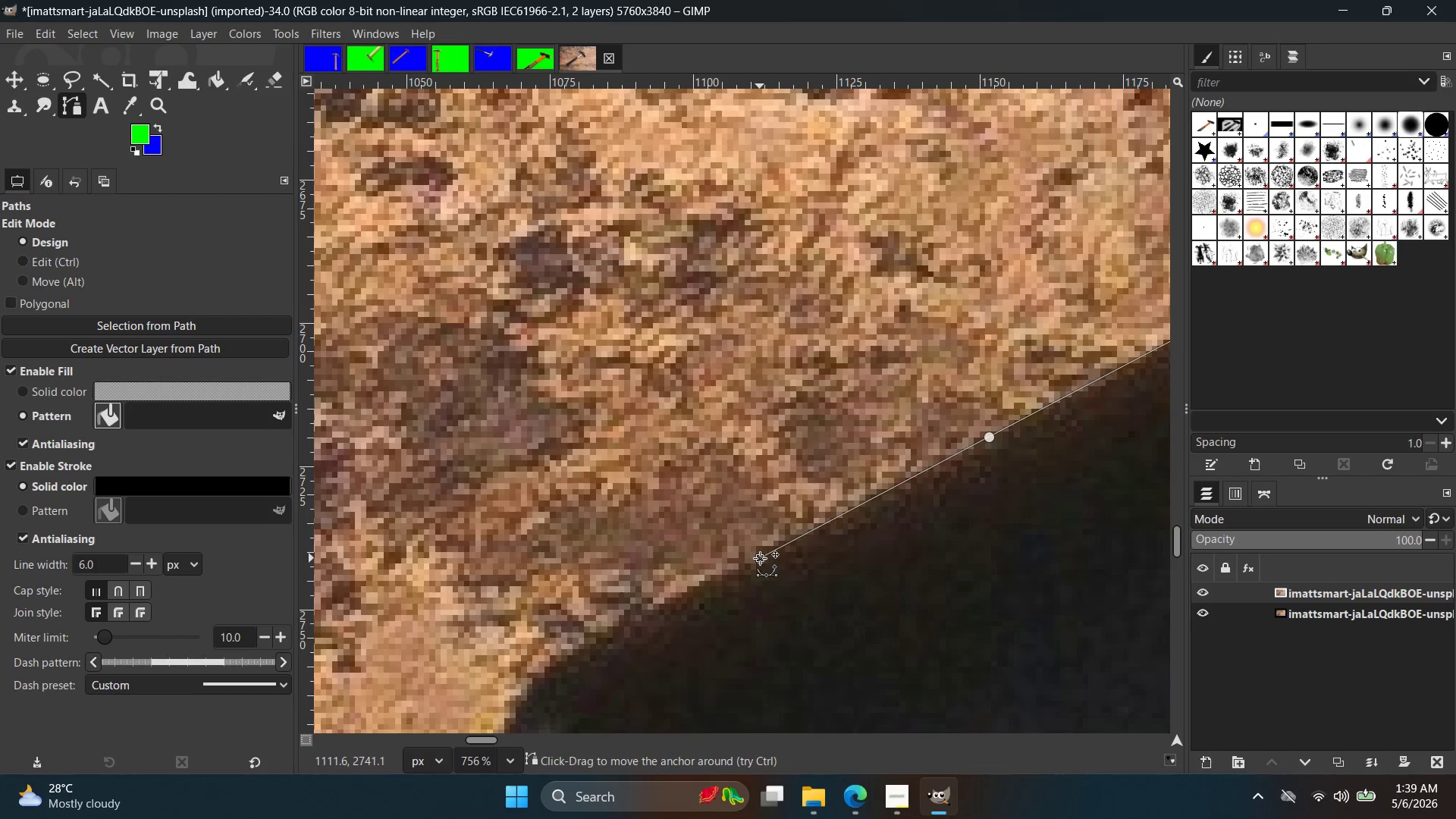 
hold_key(key=Space, duration=0.31)
 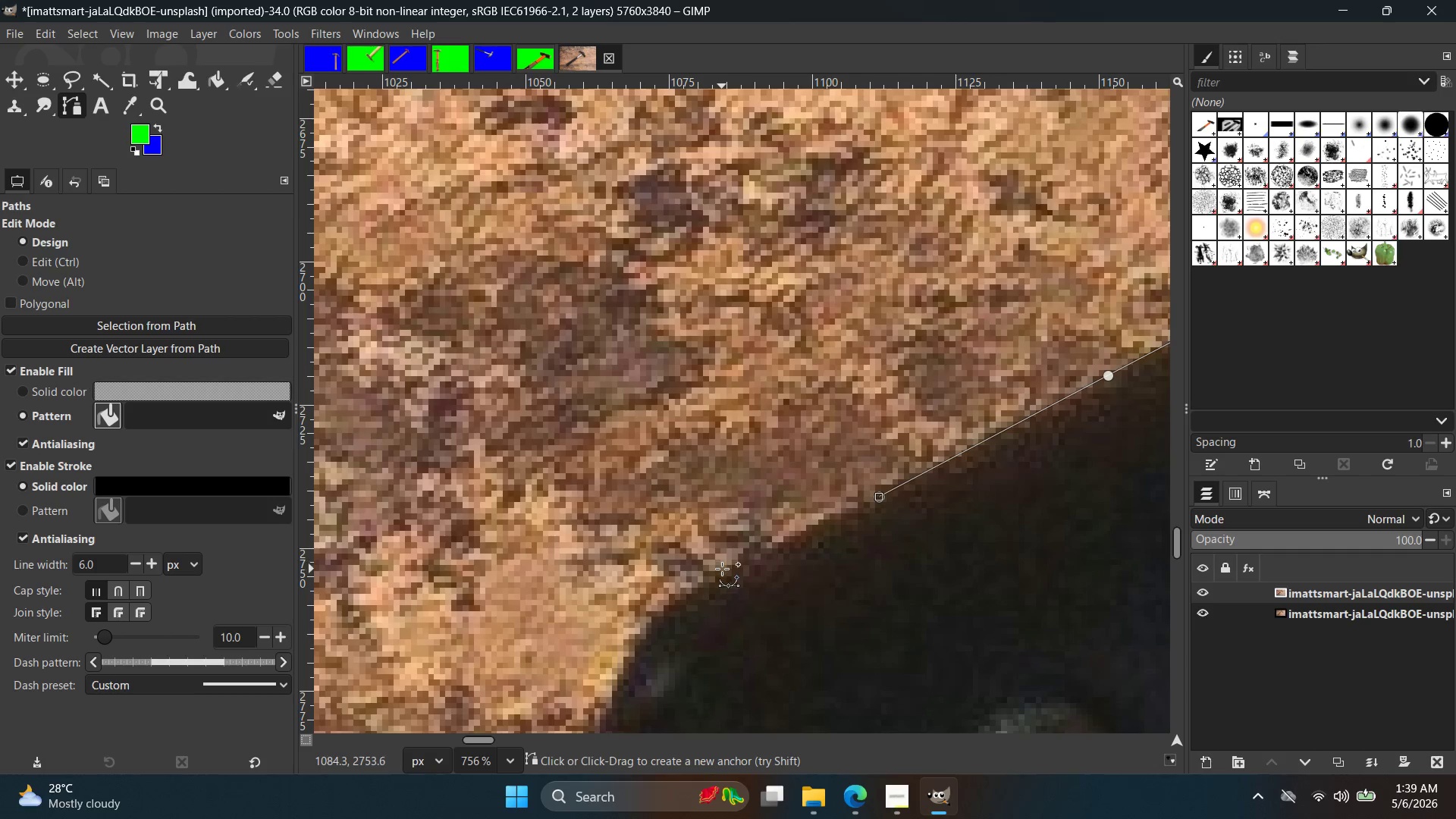 
left_click([722, 571])
 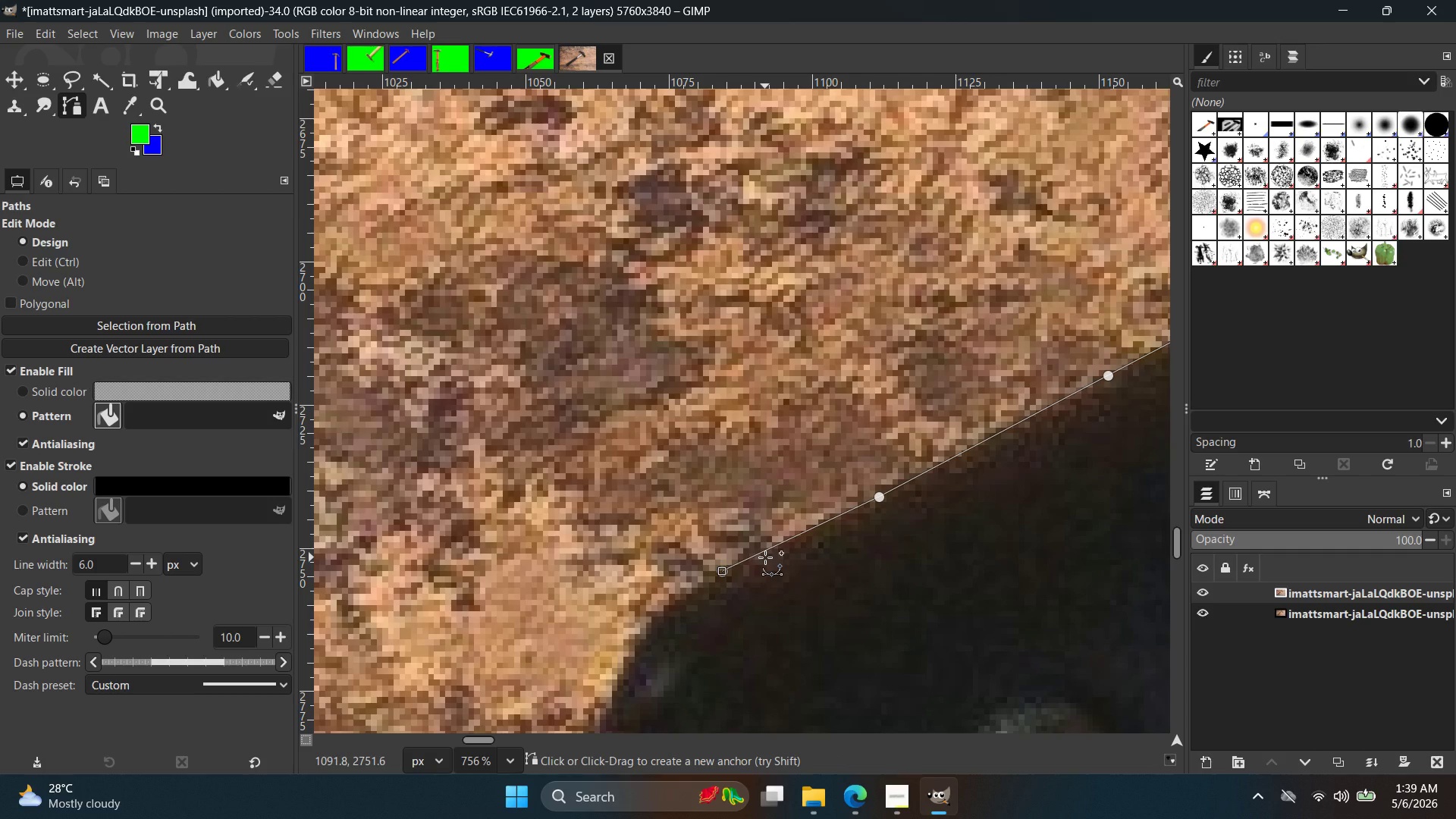 
hold_key(key=Space, duration=0.33)
 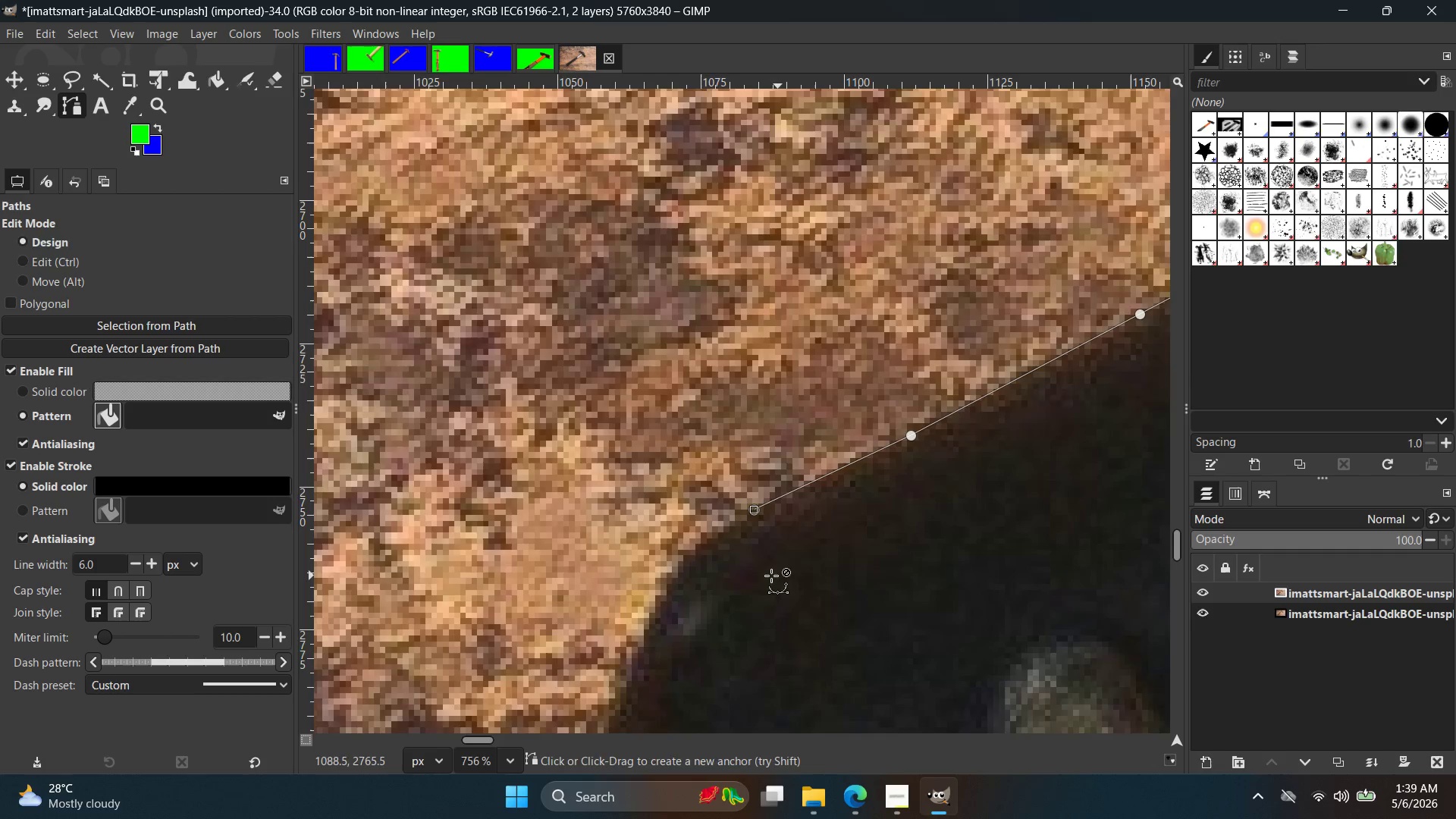 
hold_key(key=ControlLeft, duration=0.47)
scroll: coordinate [661, 568], scroll_direction: up, amount: 6.0
 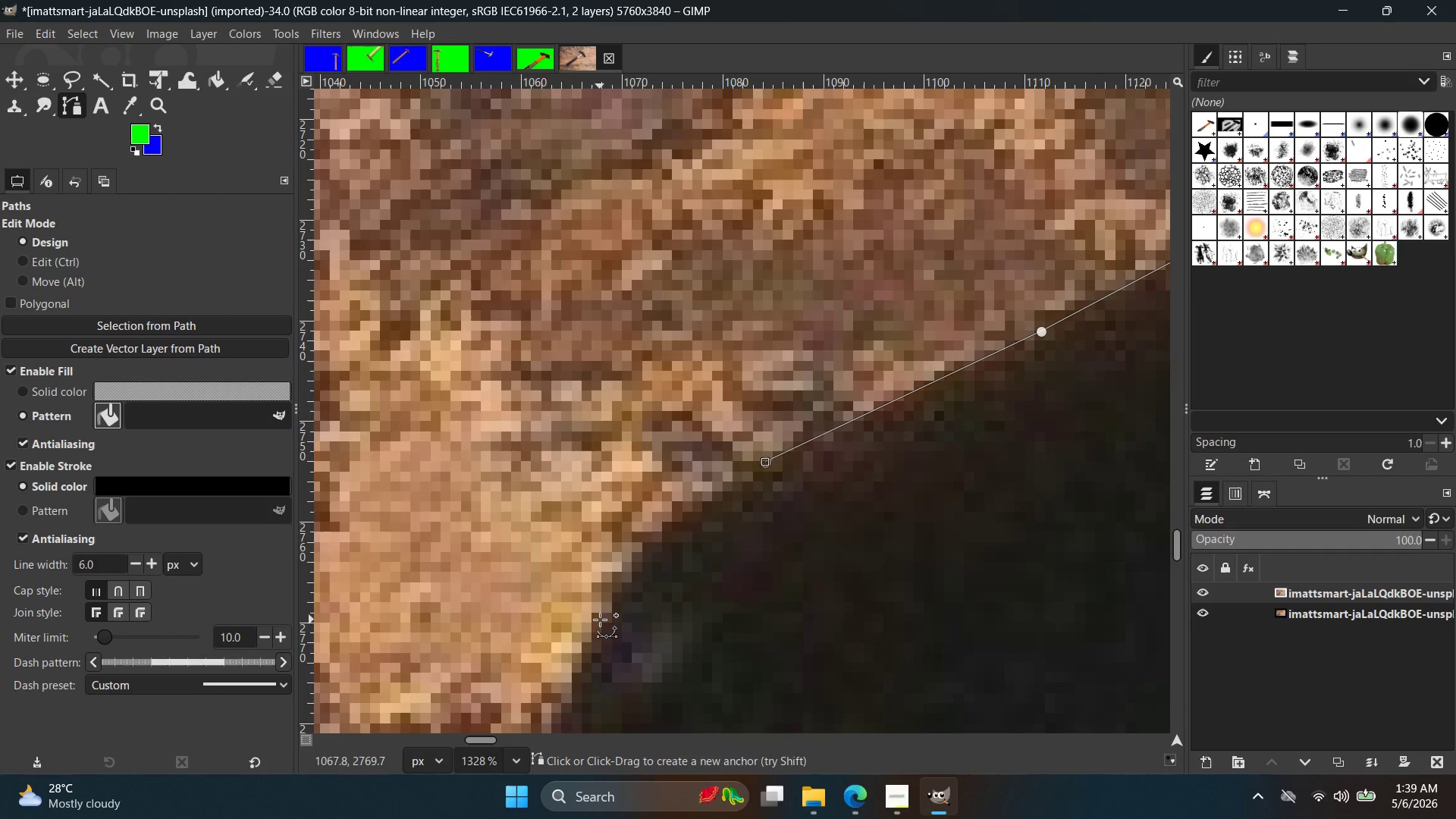 
left_click_drag(start_coordinate=[600, 623], to_coordinate=[570, 711])
 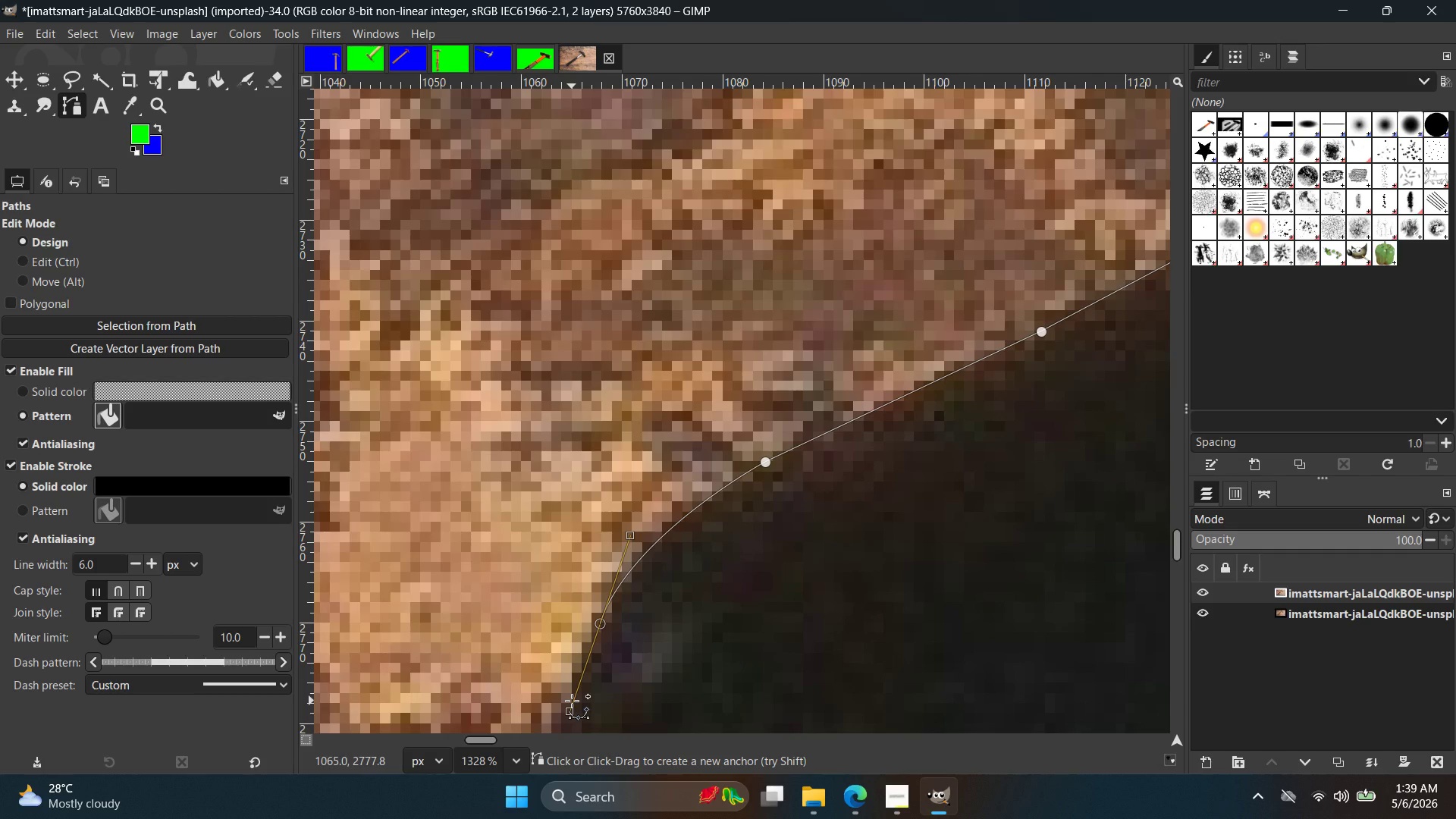 
left_click_drag(start_coordinate=[572, 701], to_coordinate=[568, 717])
 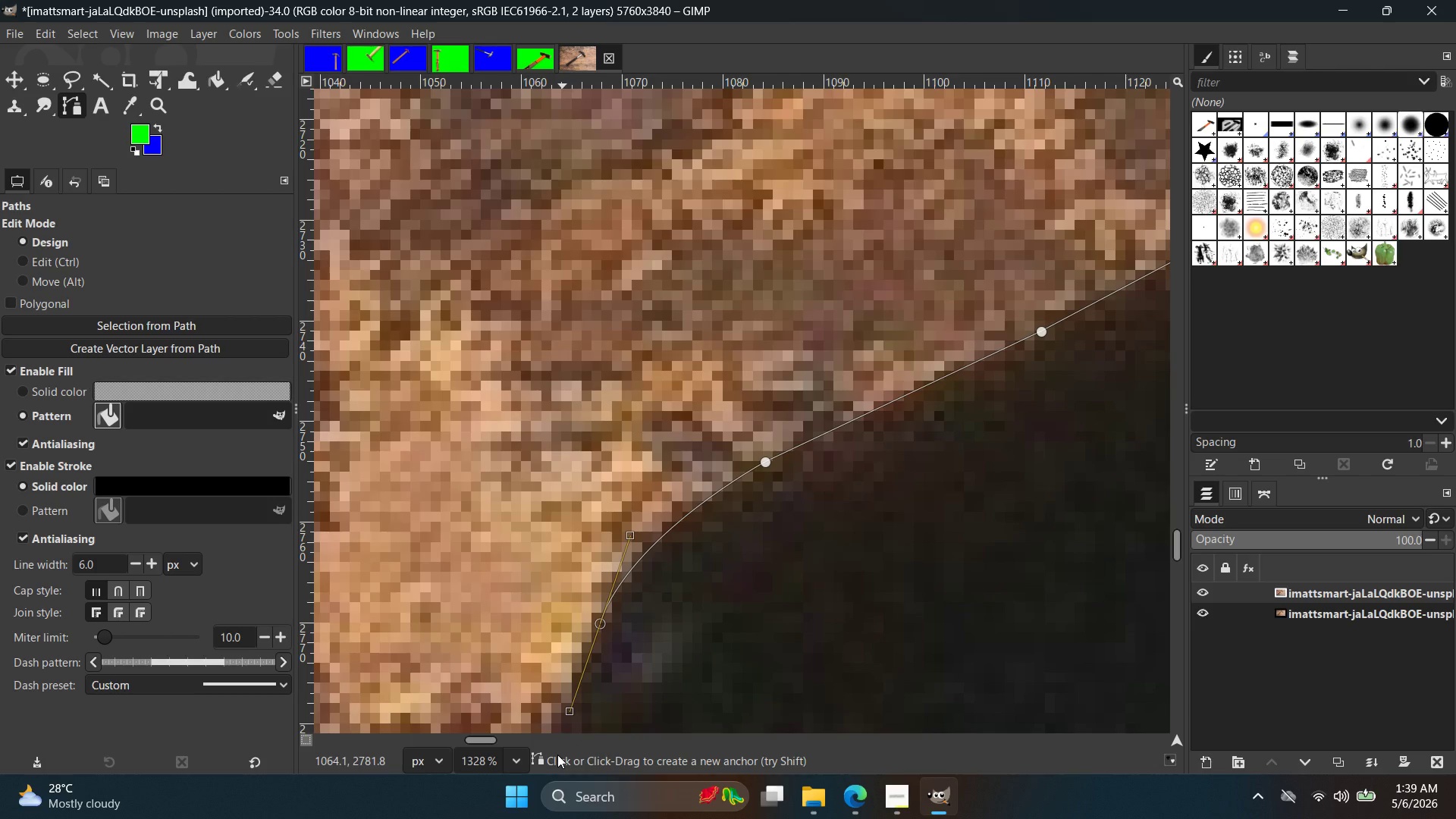 
wait(35.62)
 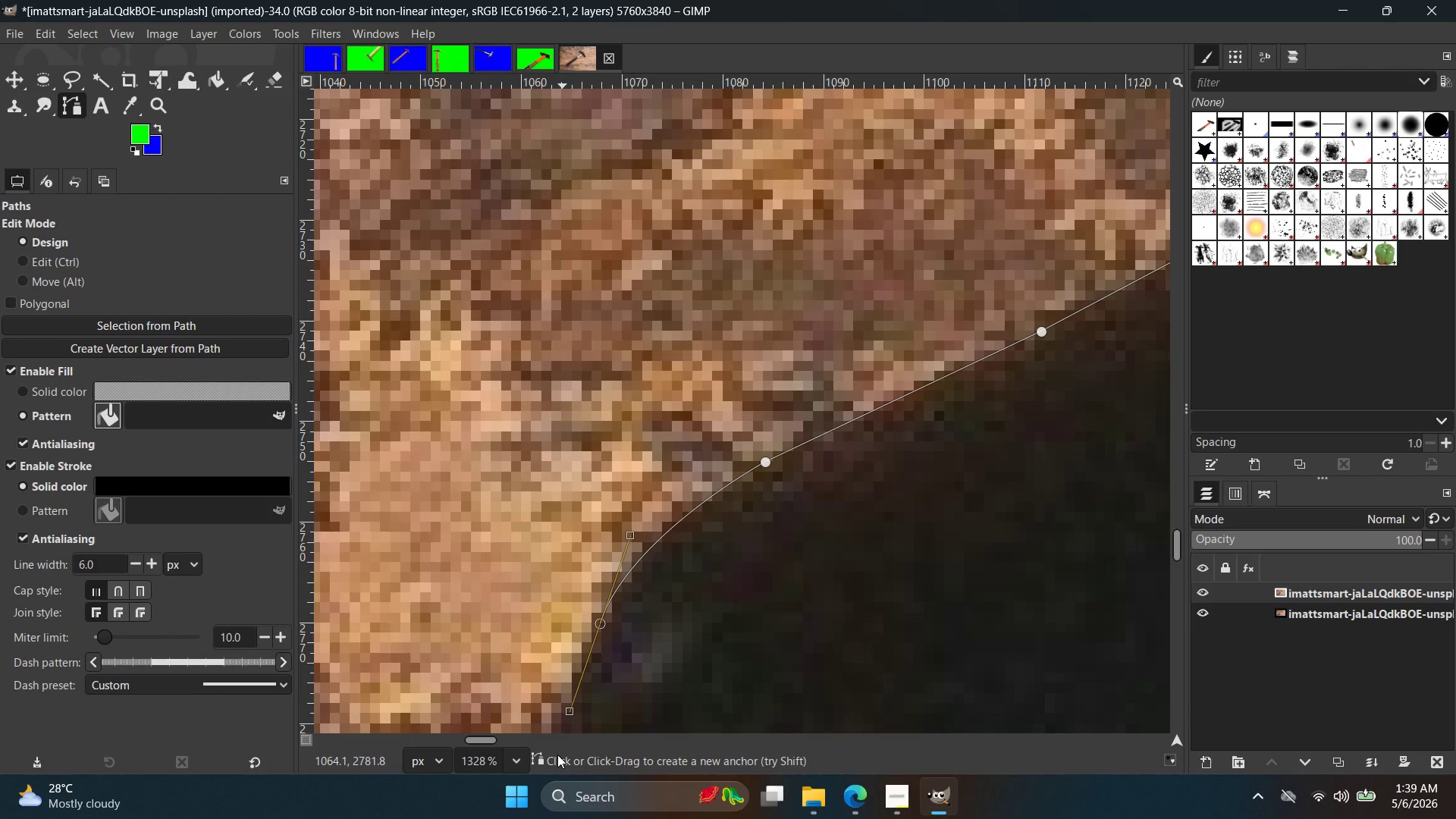 
hold_key(key=Space, duration=0.41)
 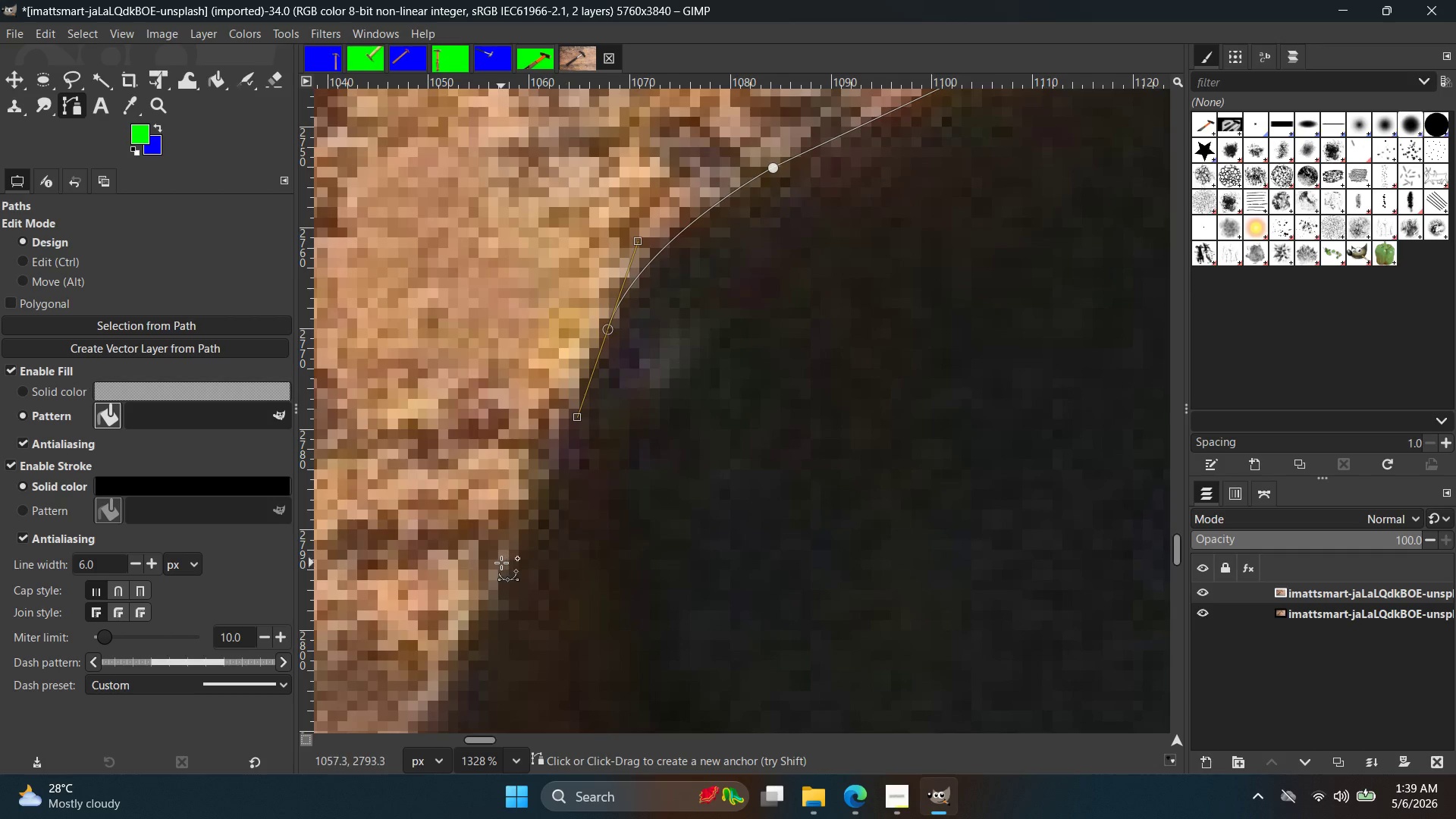 
left_click([501, 563])
 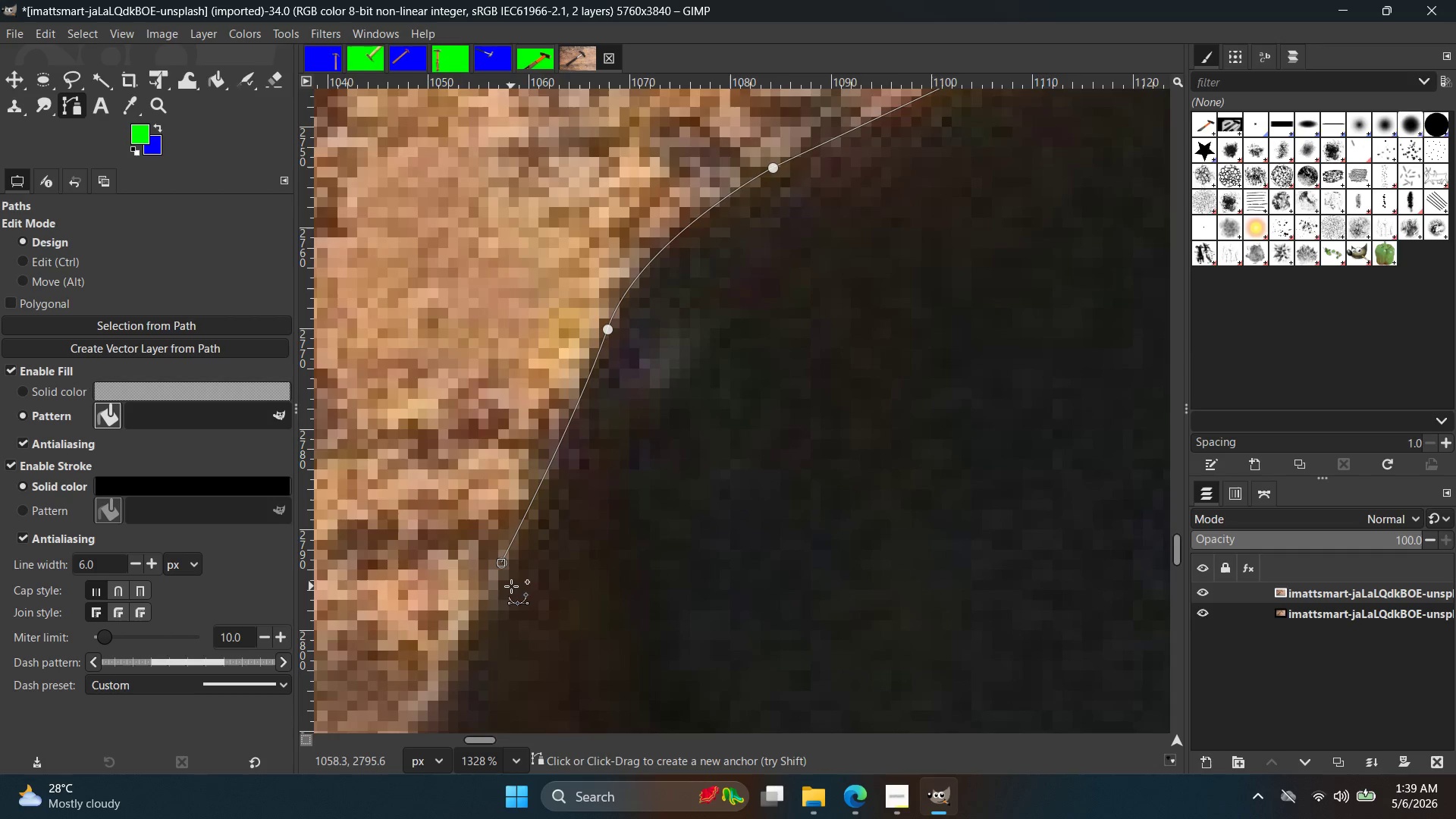 
hold_key(key=Space, duration=0.38)
 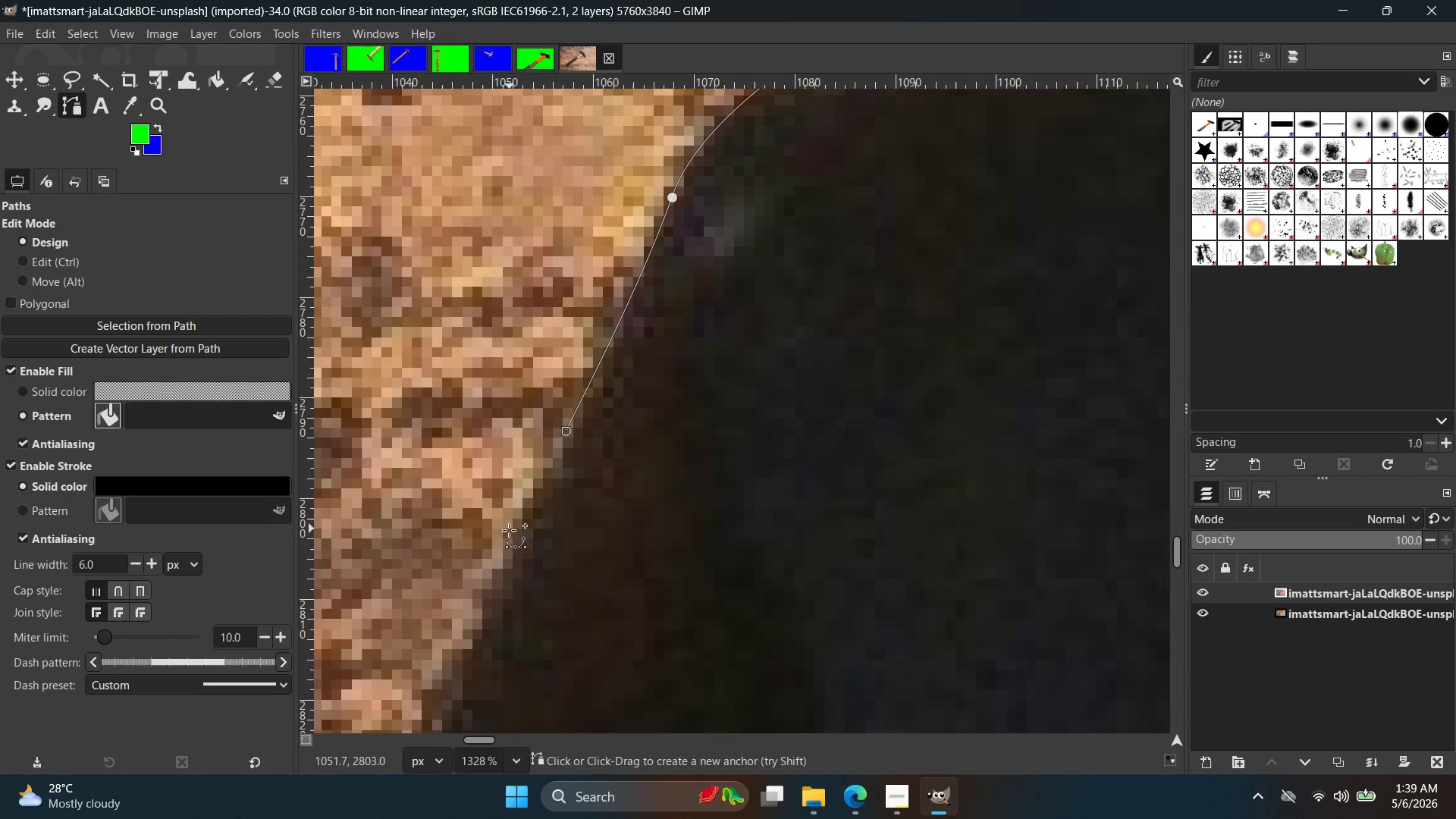 
left_click_drag(start_coordinate=[508, 534], to_coordinate=[491, 583])
 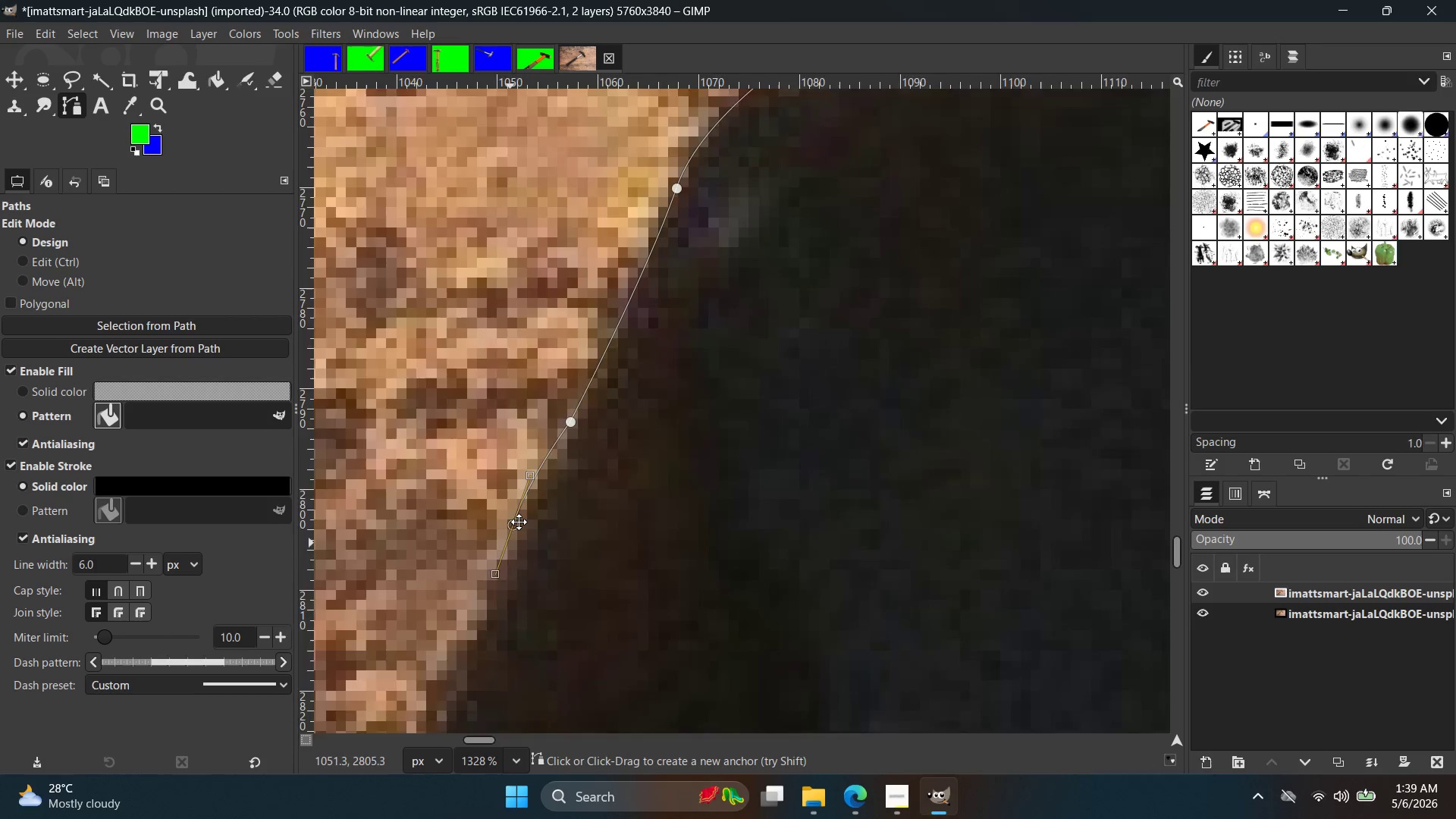 
hold_key(key=Space, duration=0.36)
 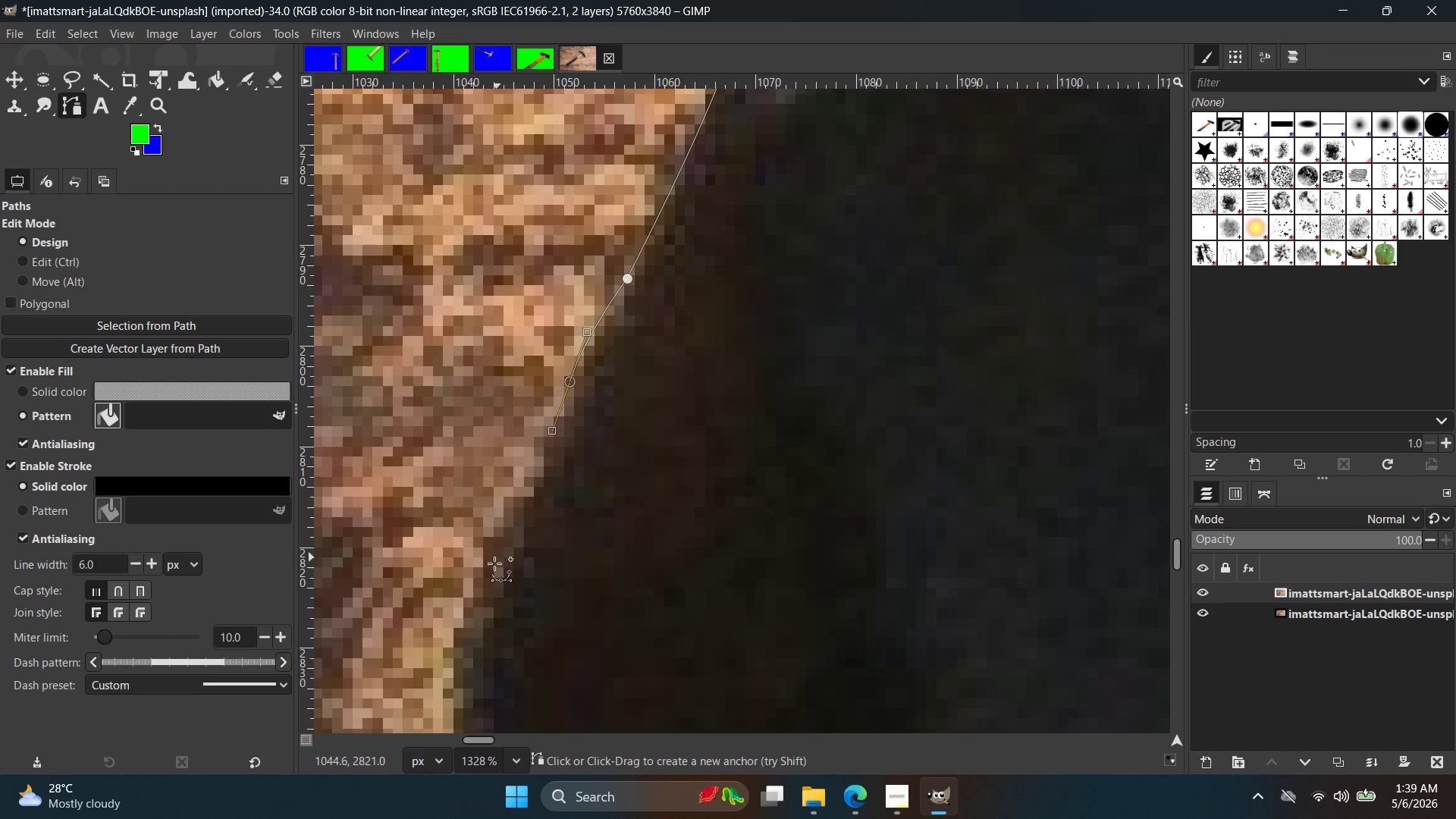 
left_click_drag(start_coordinate=[487, 574], to_coordinate=[482, 599])
 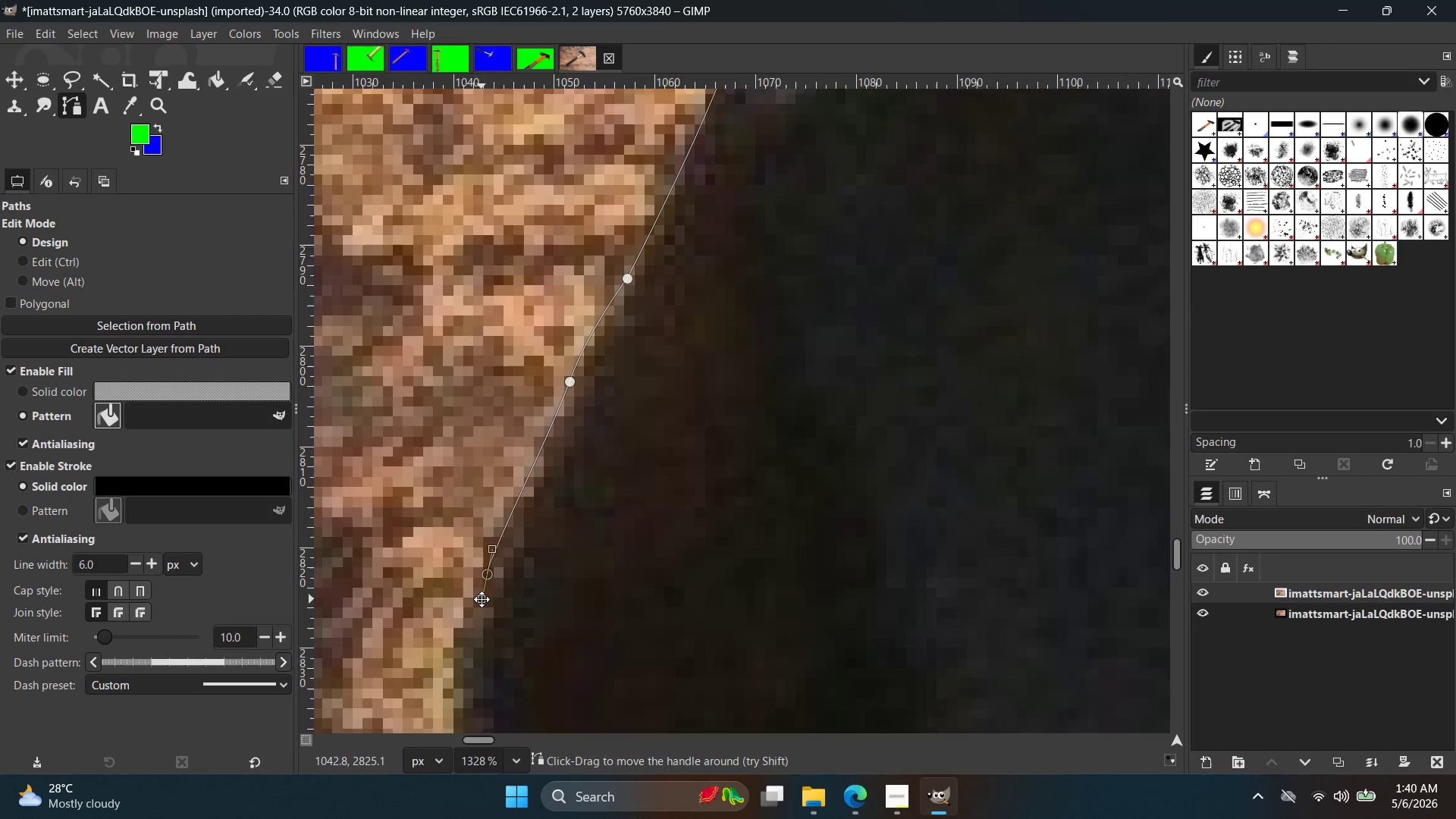 
hold_key(key=Space, duration=0.34)
 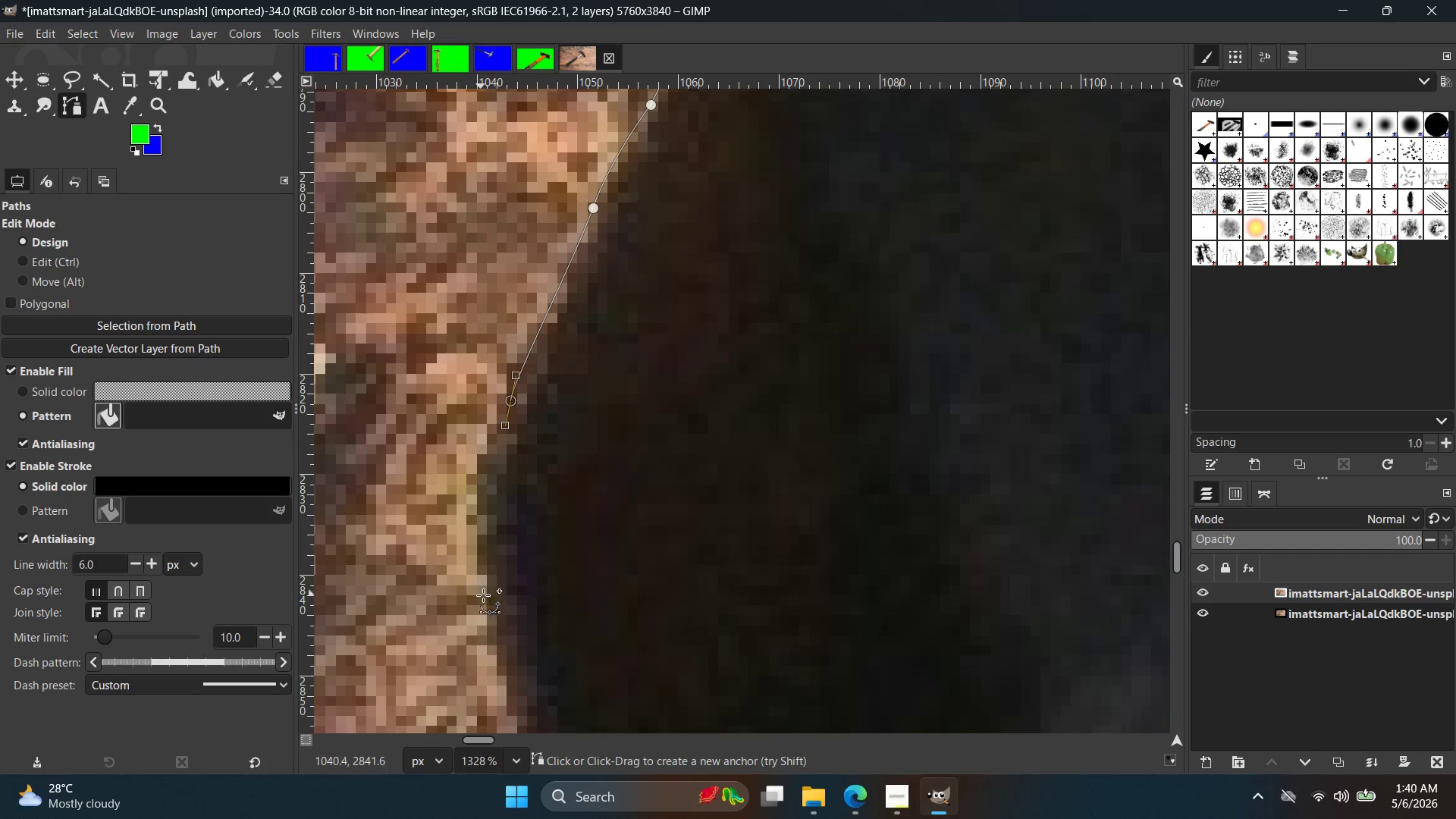 
left_click_drag(start_coordinate=[484, 608], to_coordinate=[505, 713])
 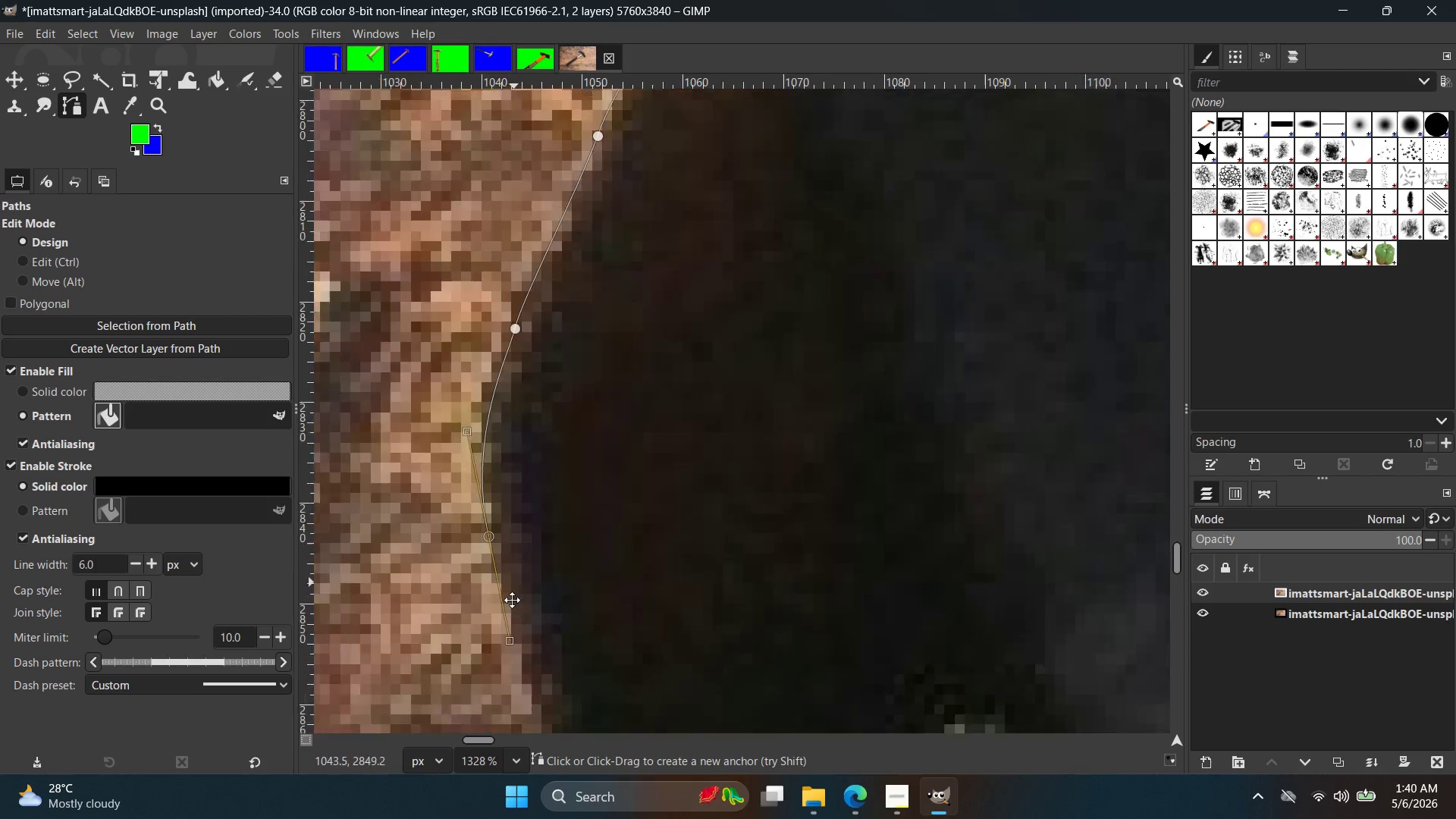 
hold_key(key=Space, duration=0.36)
 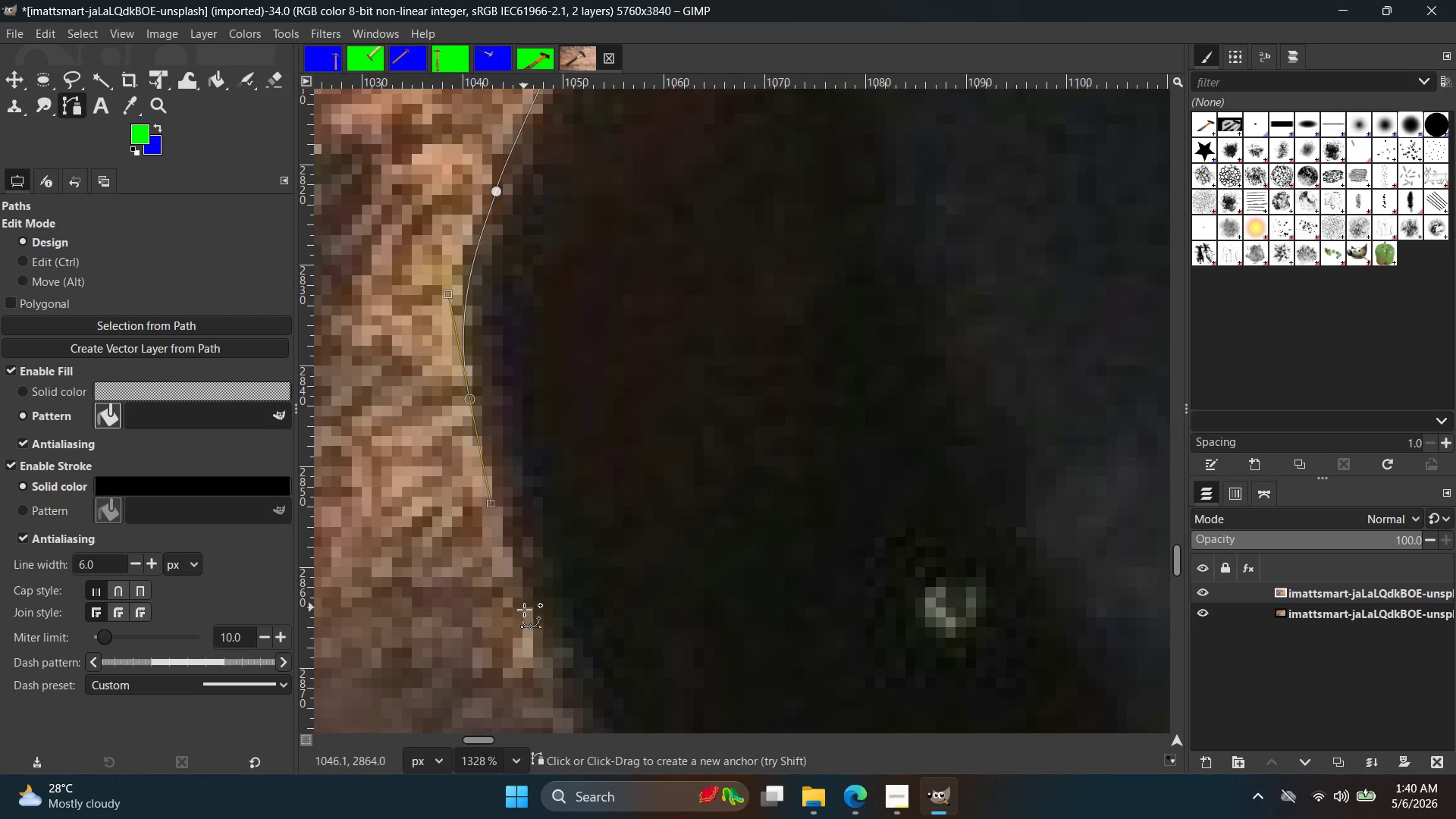 
left_click_drag(start_coordinate=[524, 613], to_coordinate=[547, 673])
 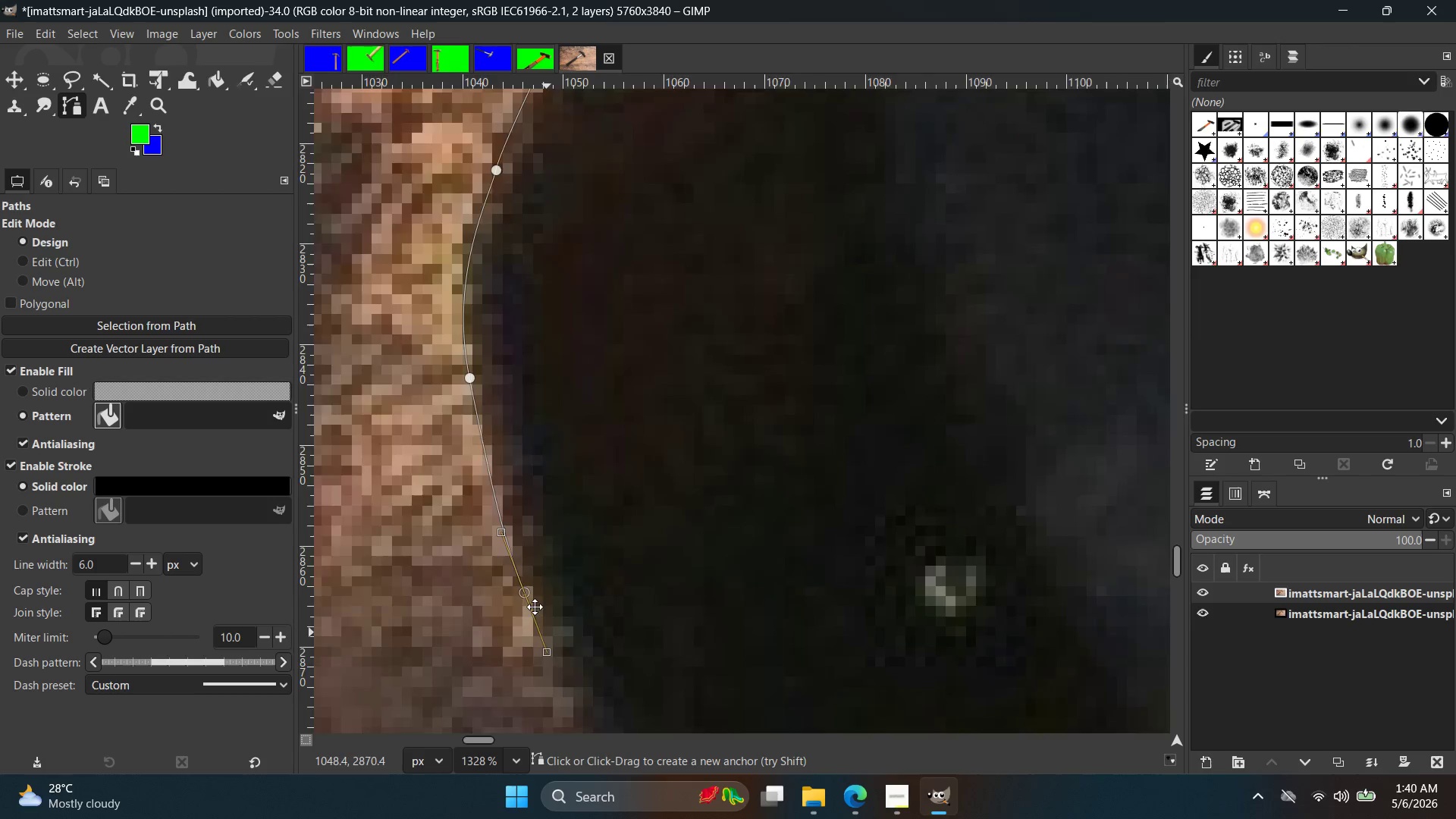 
hold_key(key=Space, duration=0.39)
 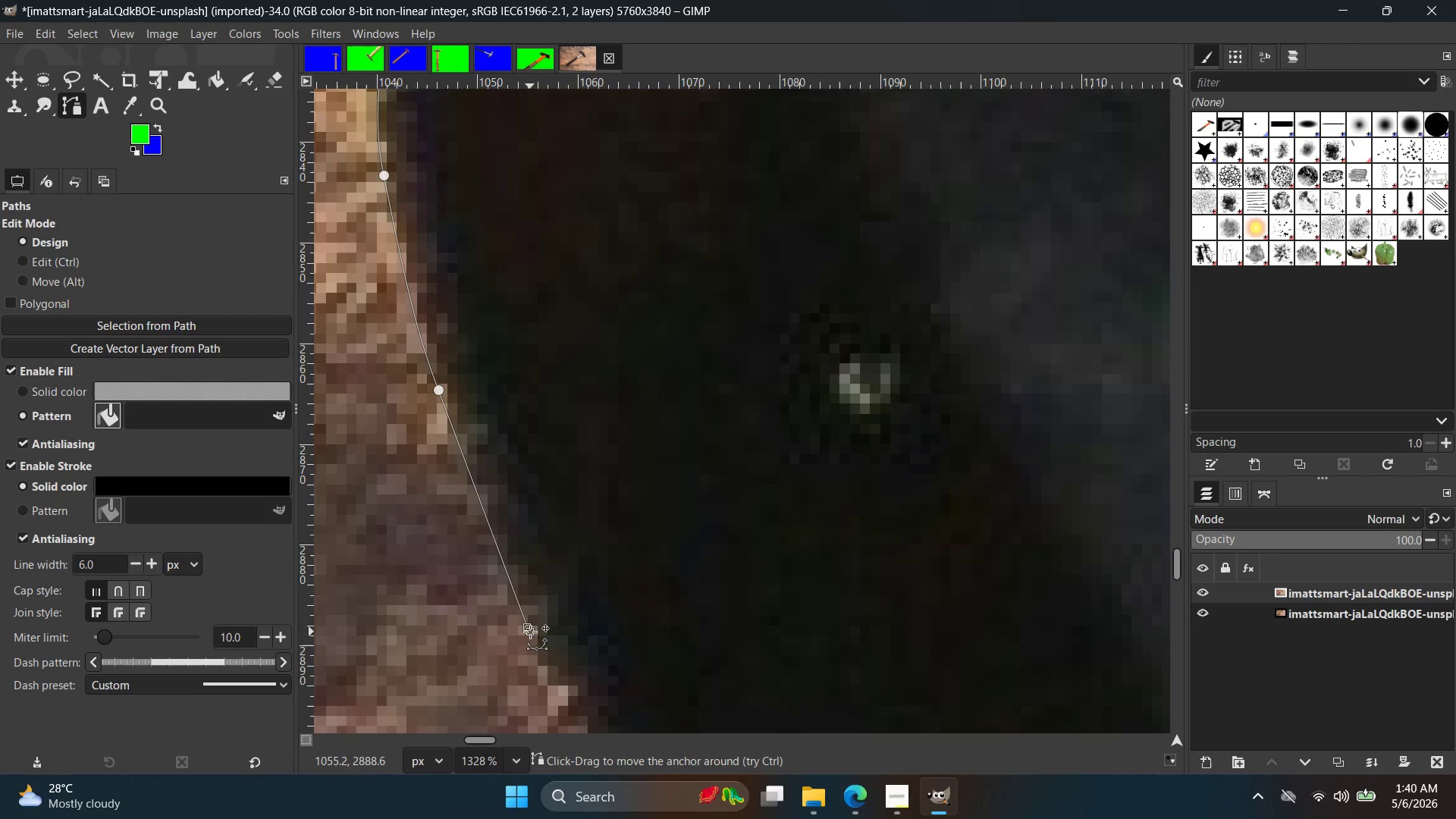 
key(Space)
 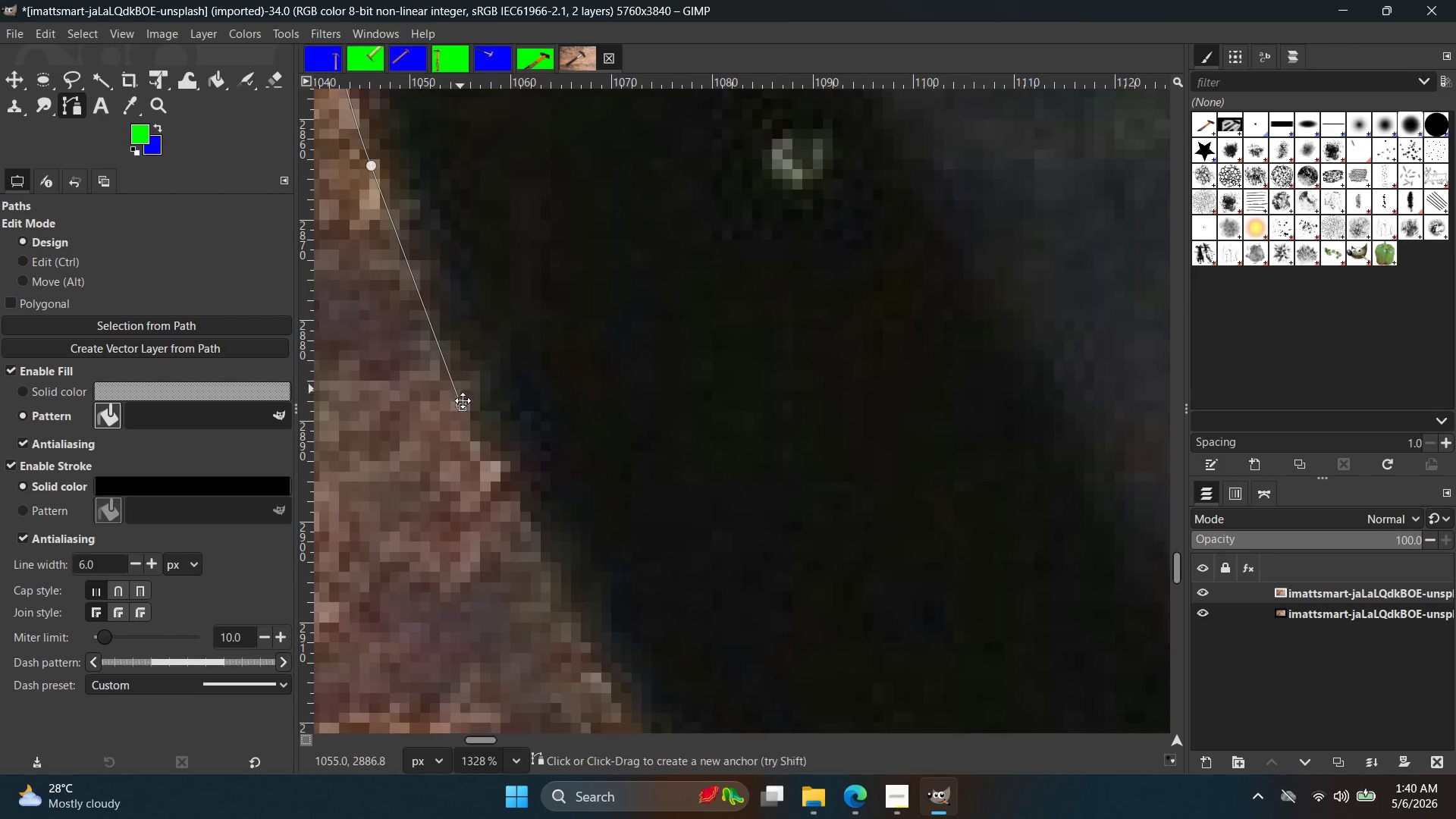 
key(Control+Z)
 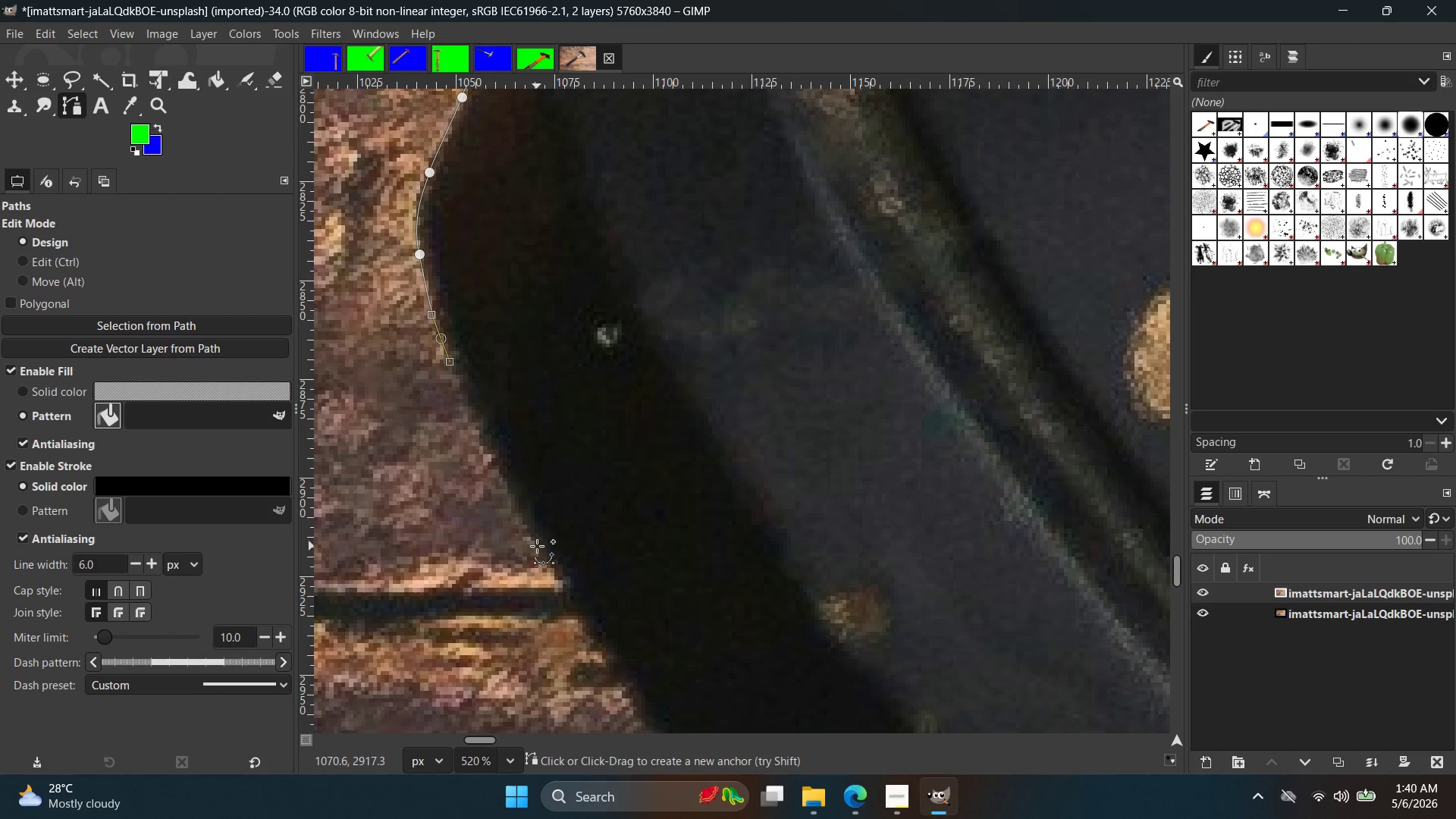 
scroll: coordinate [495, 467], scroll_direction: down, amount: 10.0
 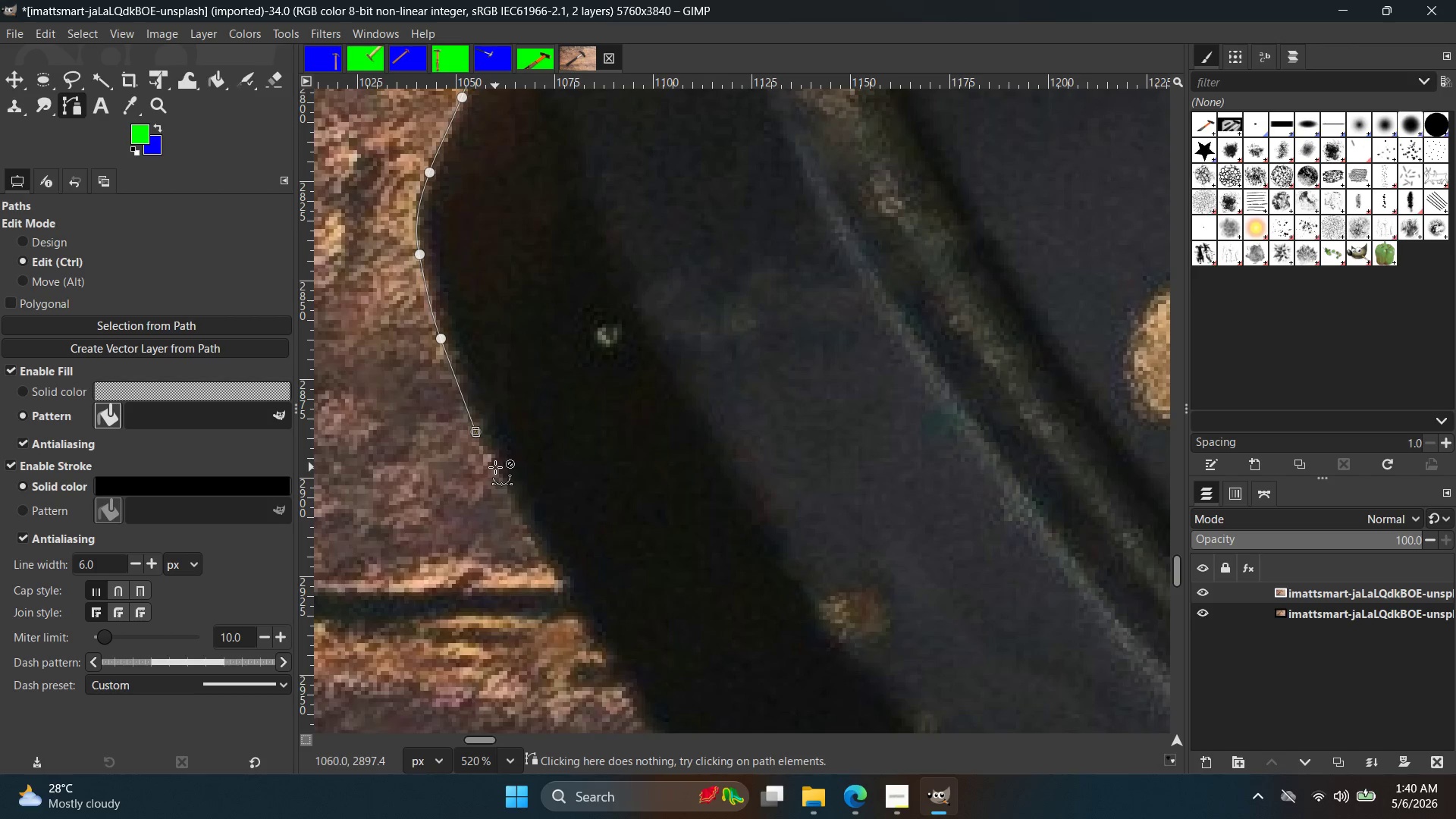 
left_click([536, 554])
 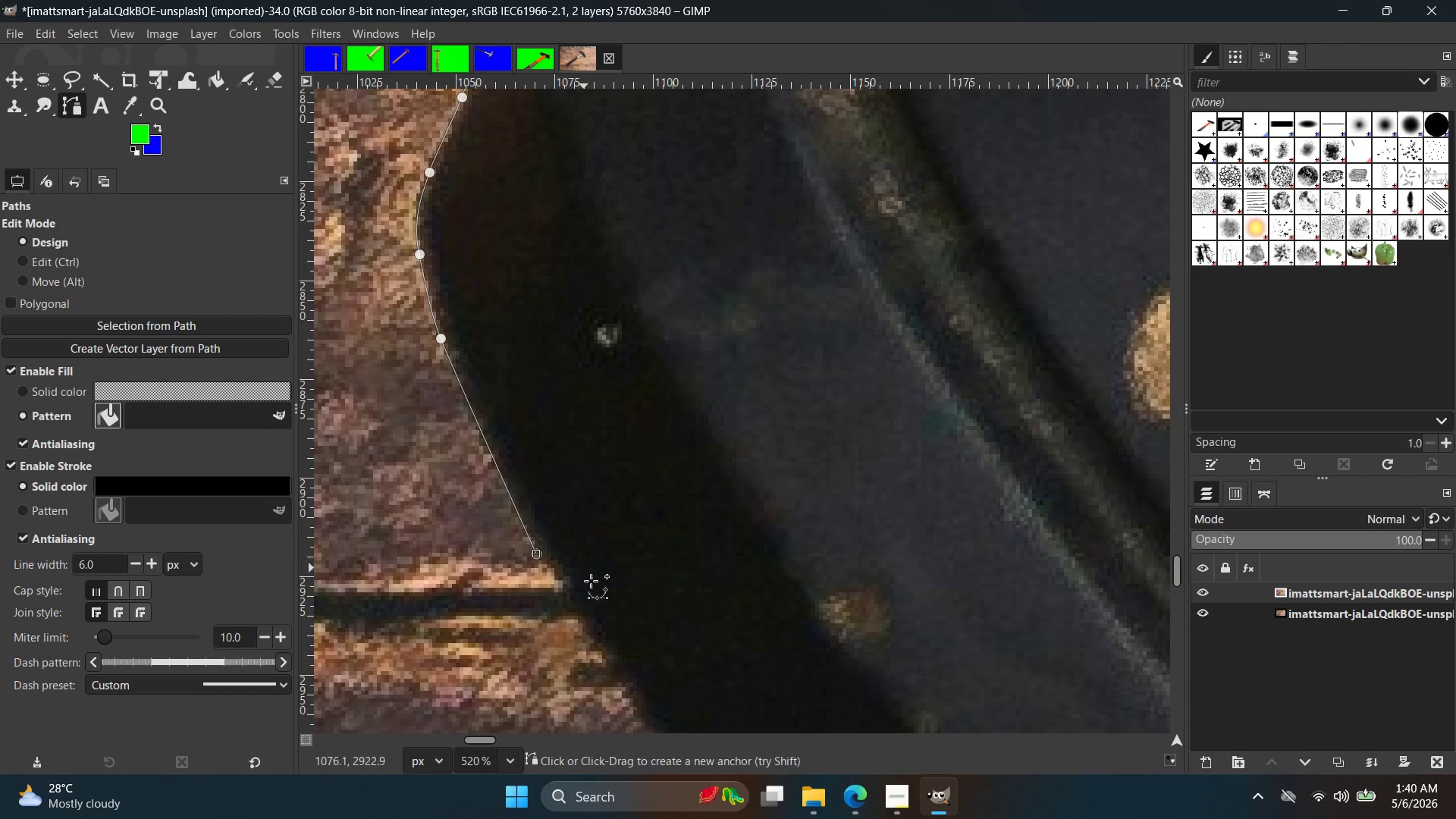 
hold_key(key=Space, duration=0.39)
 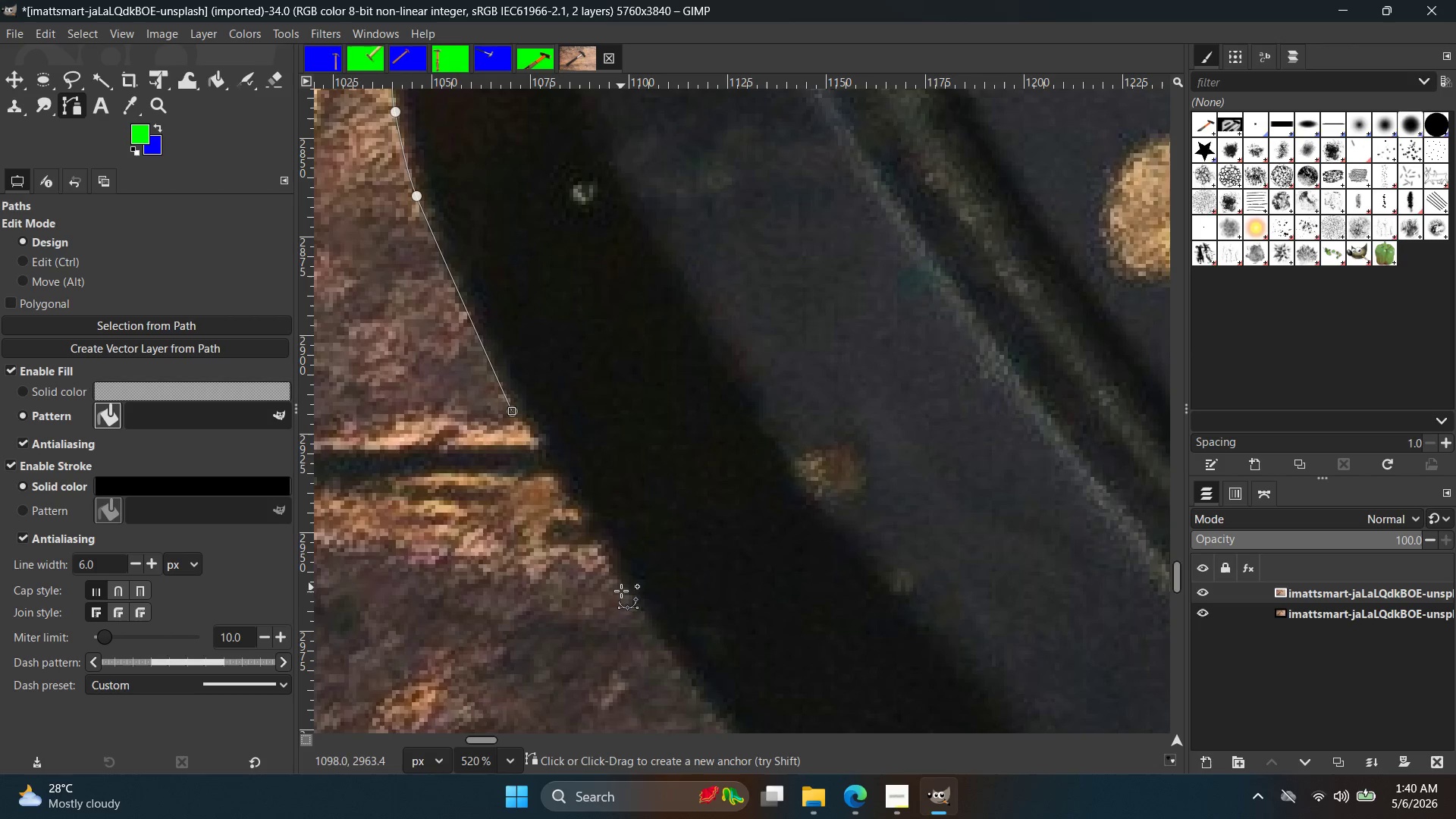 
left_click([623, 592])
 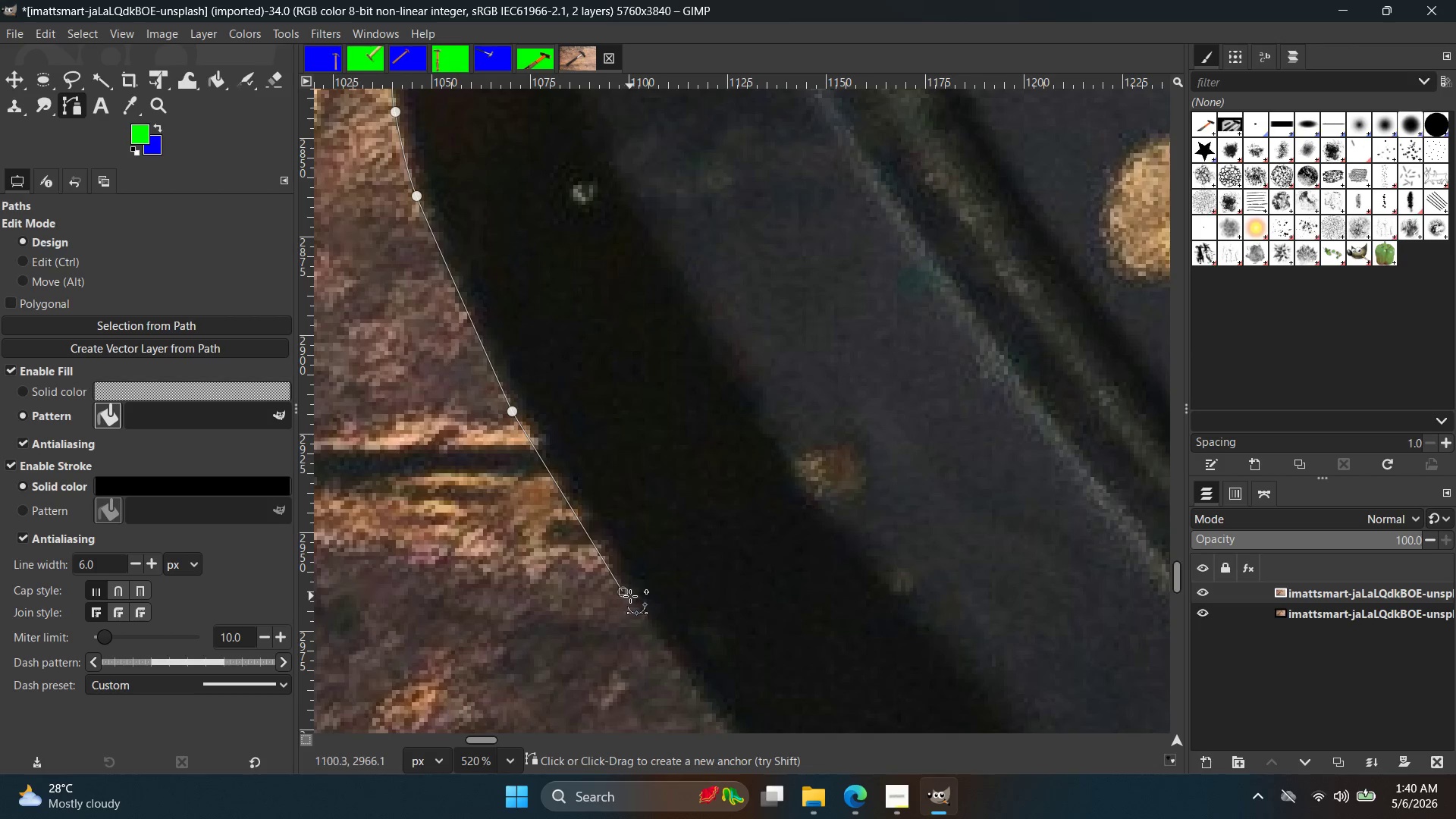 
key(Control+ControlLeft)
 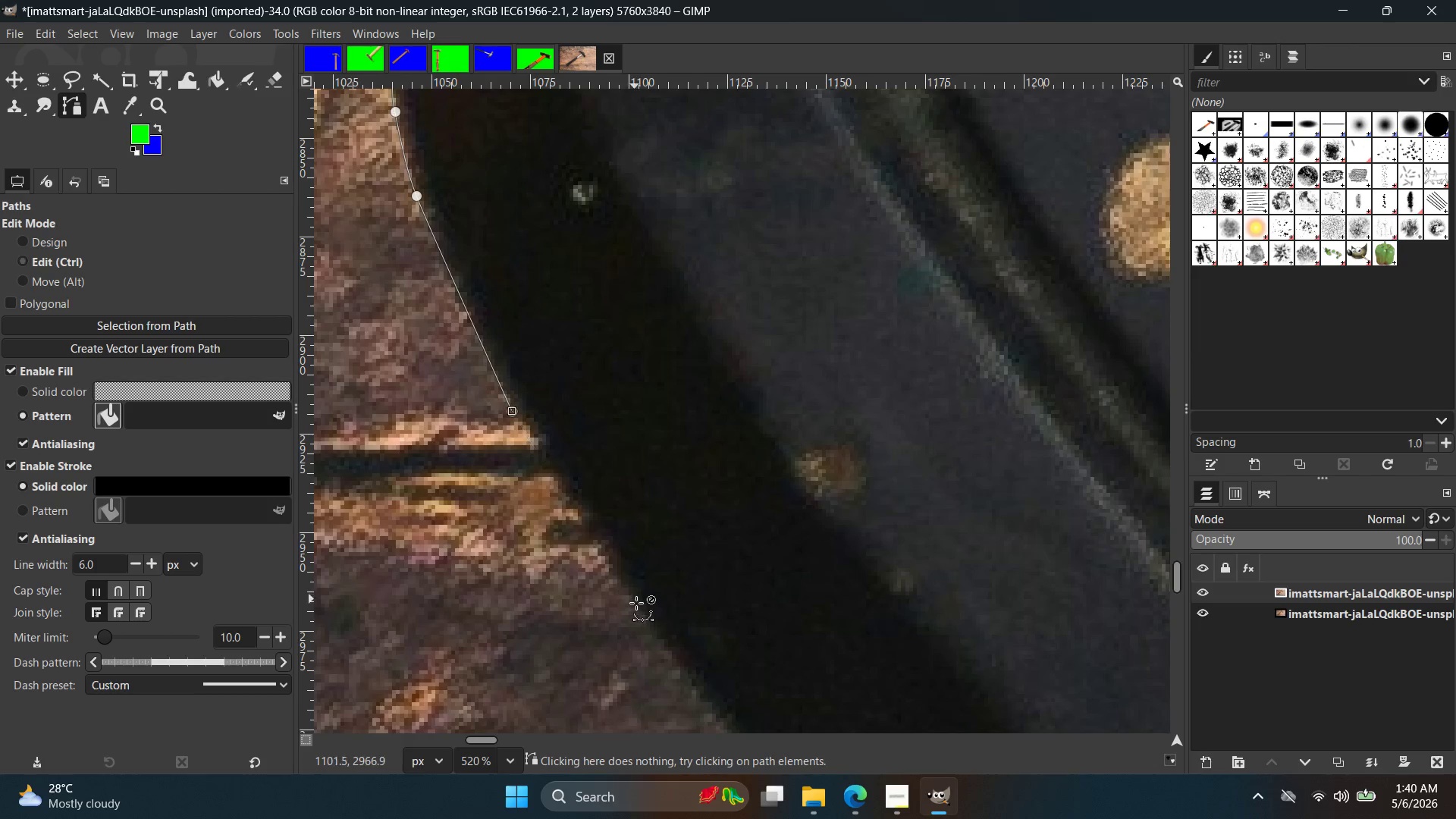 
key(Control+Z)
 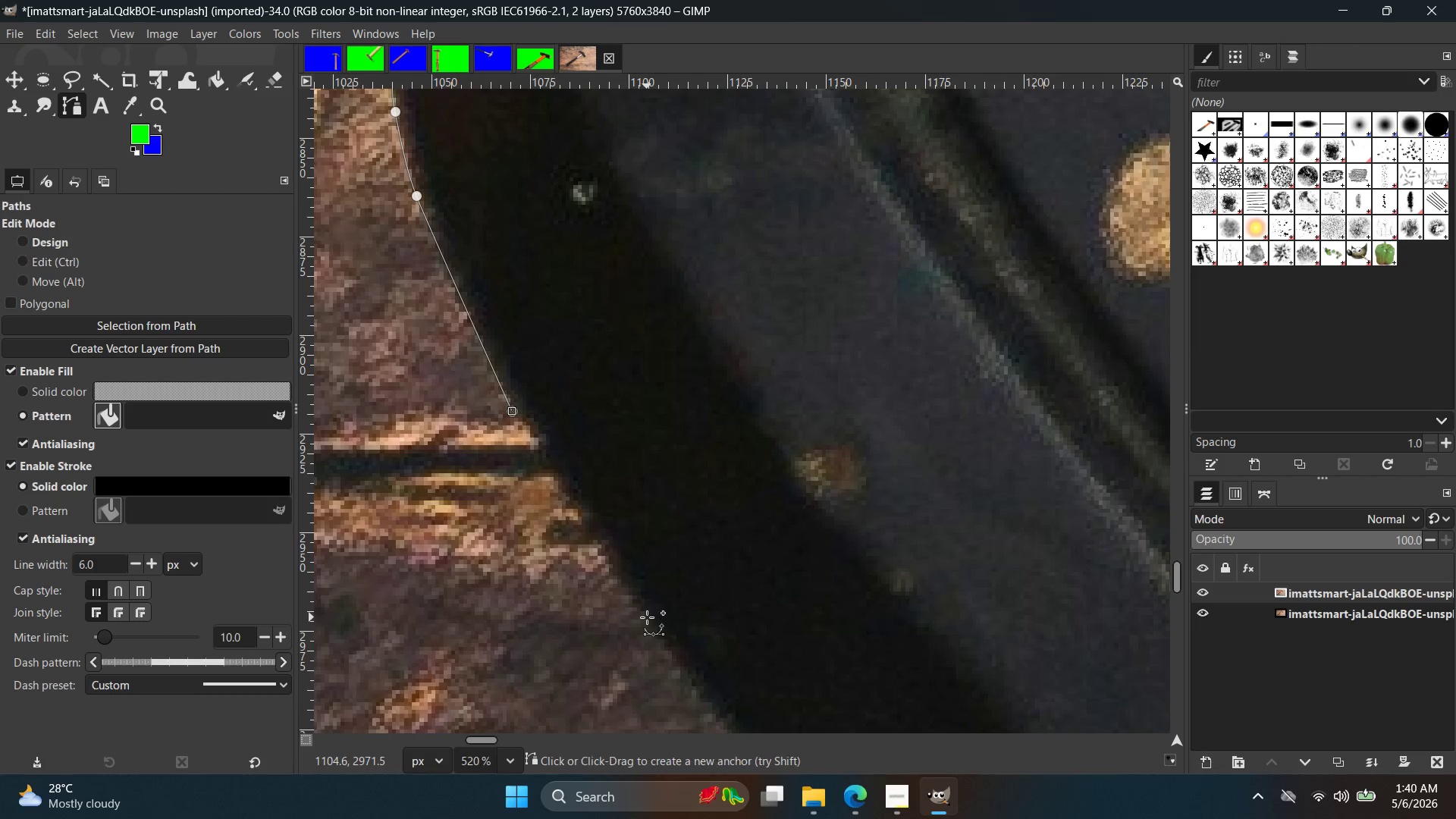 
left_click([647, 617])
 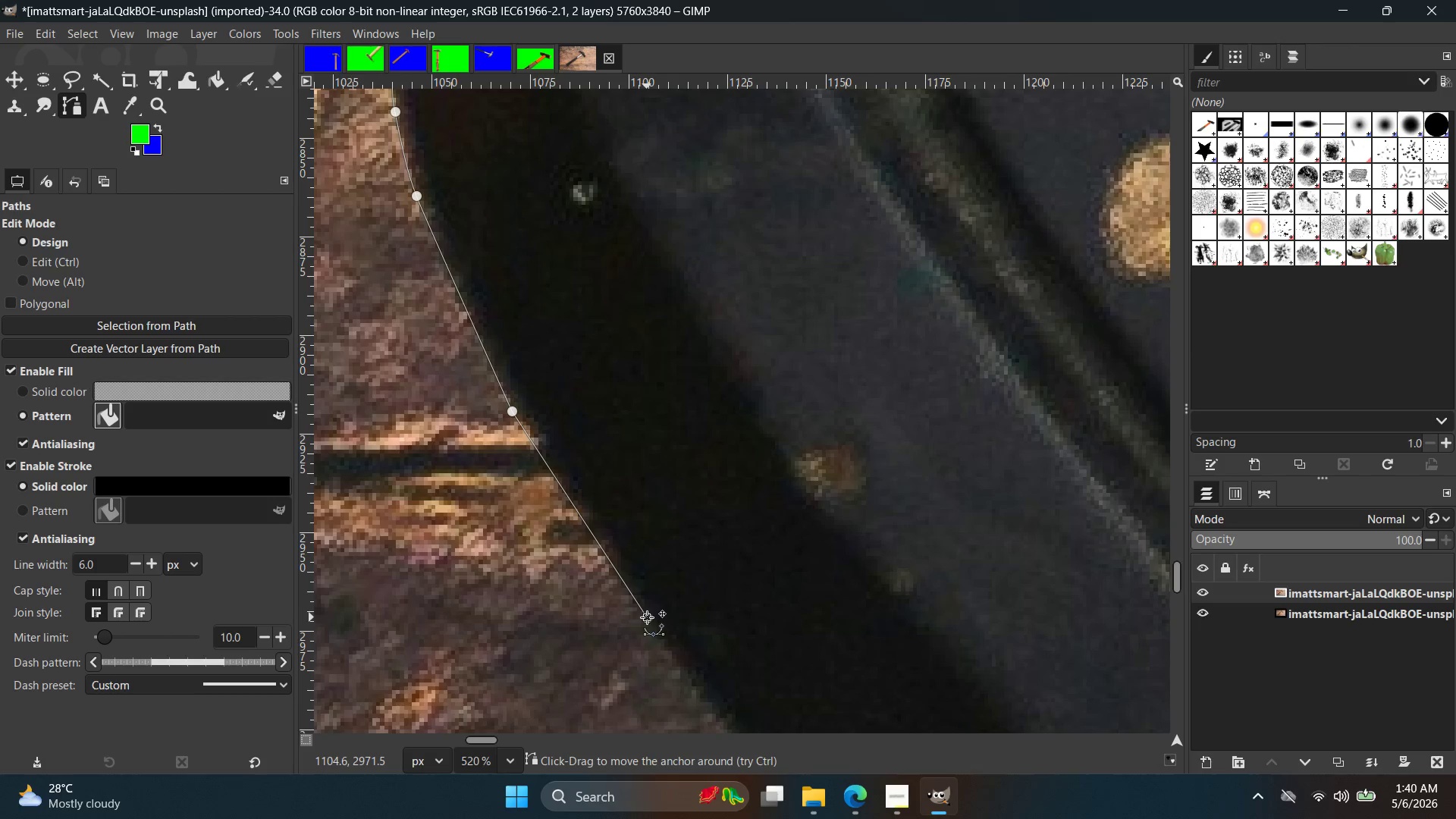 
key(Control+Z)
 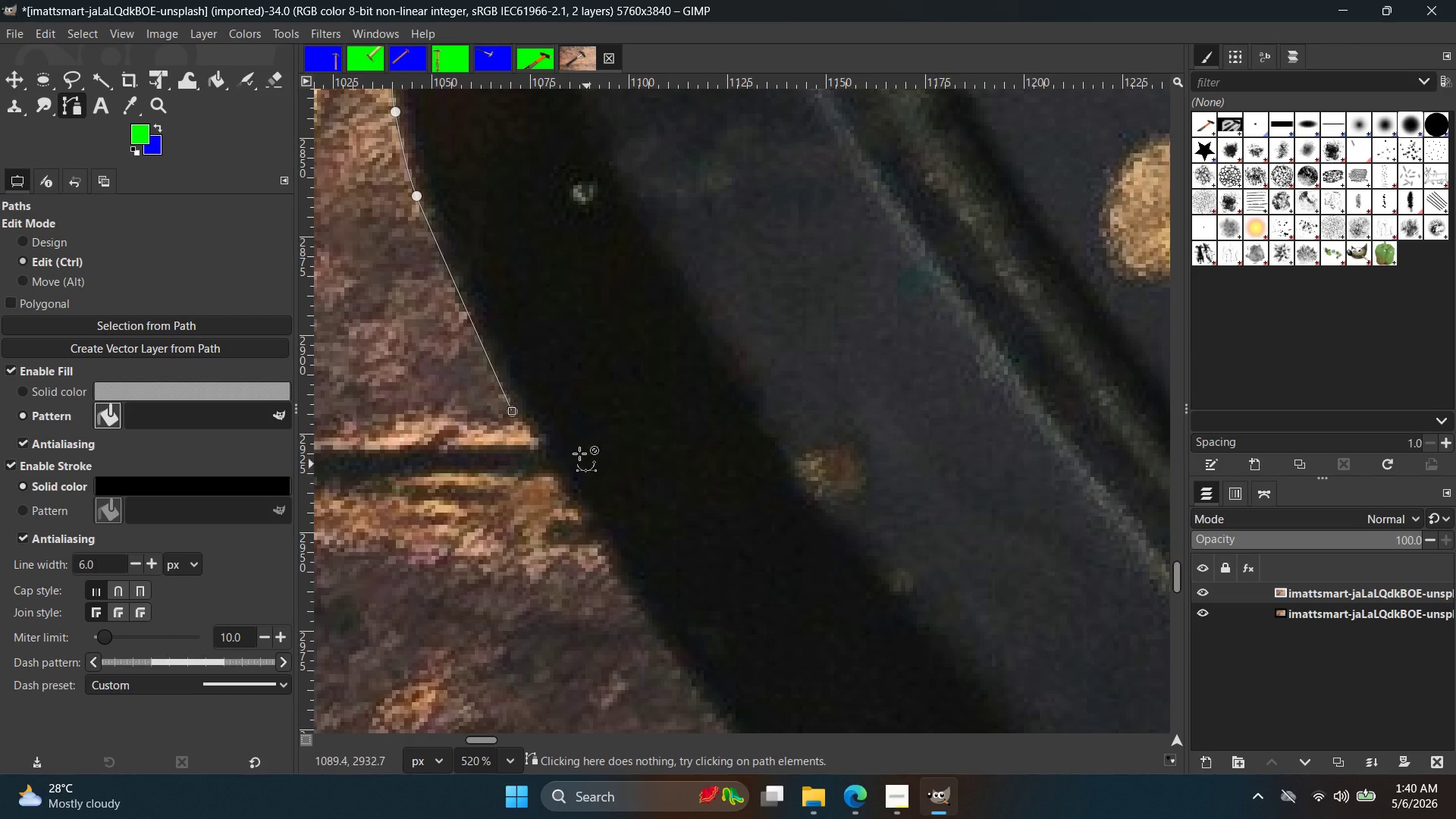 
key(Control+Z)
 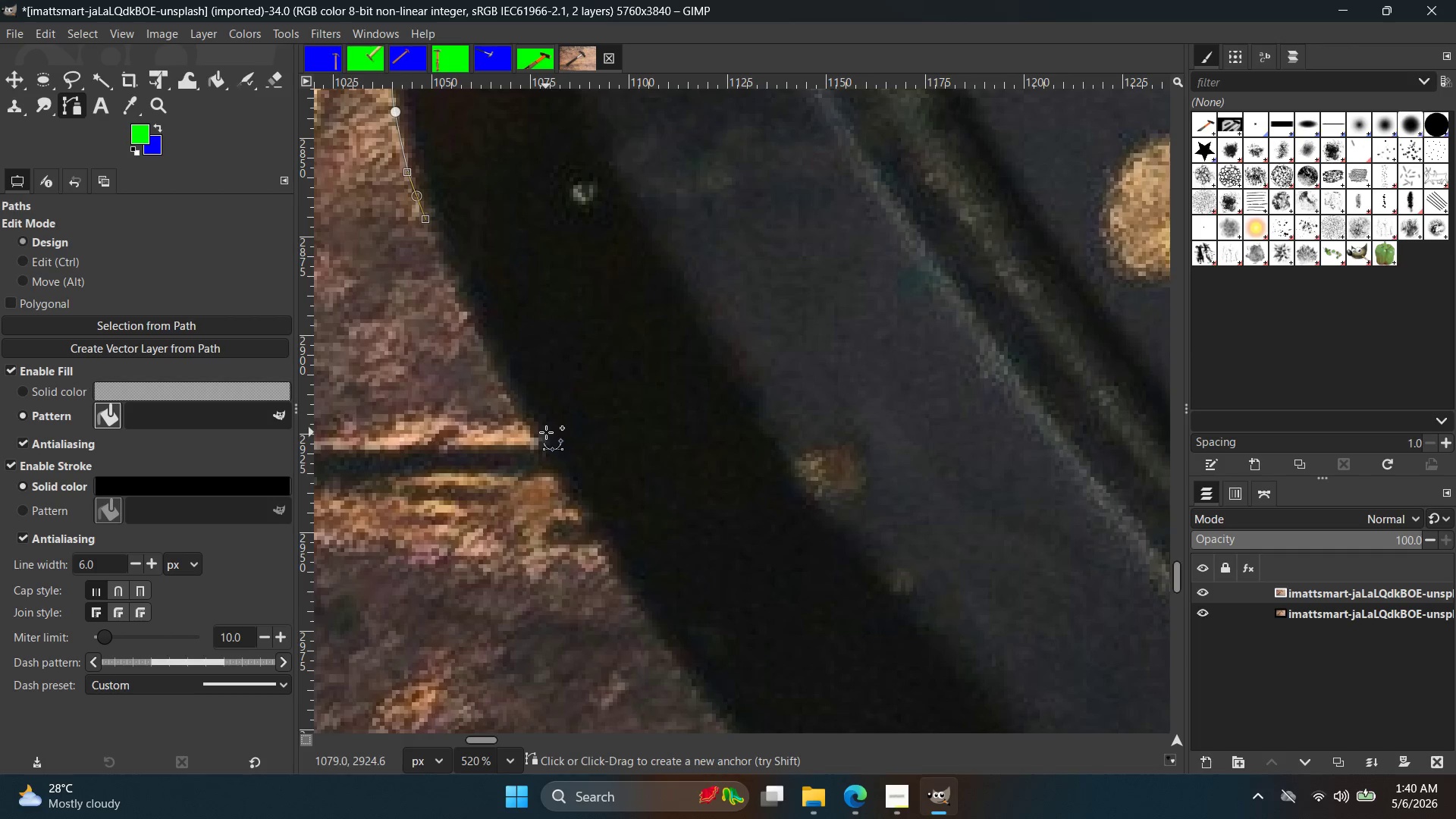 
left_click([544, 432])
 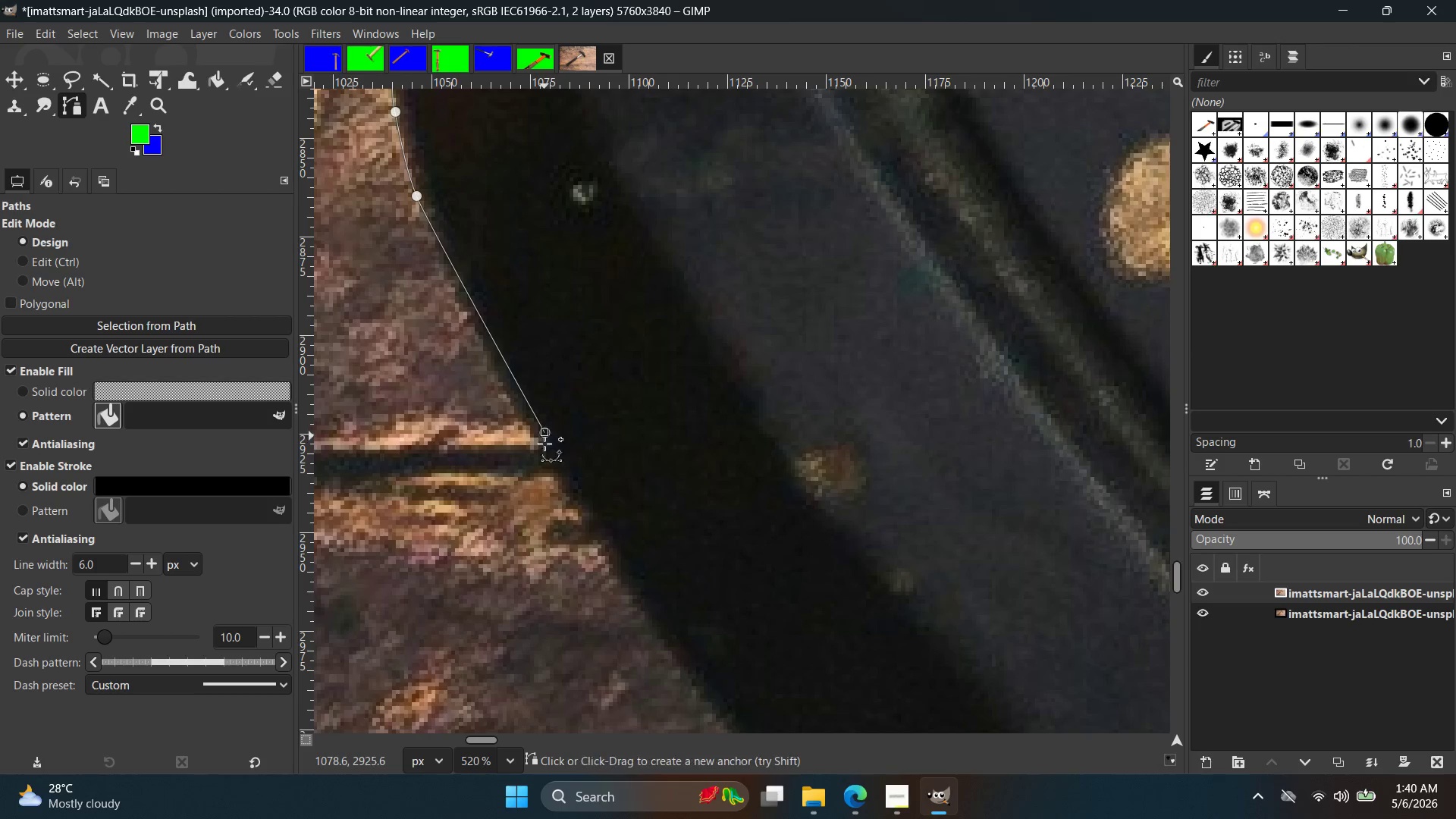 
key(Control+ControlLeft)
 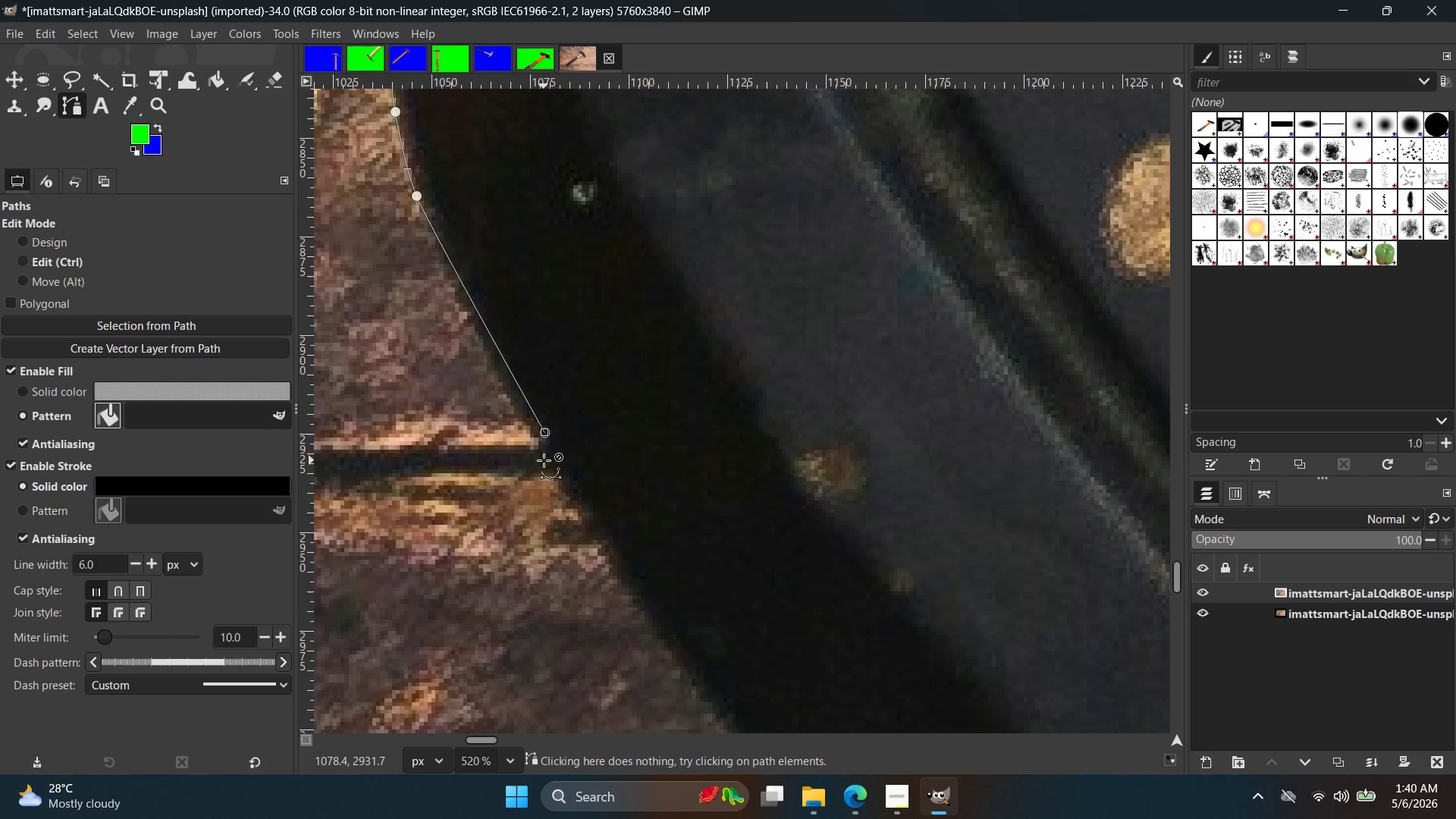 
key(Control+Z)
 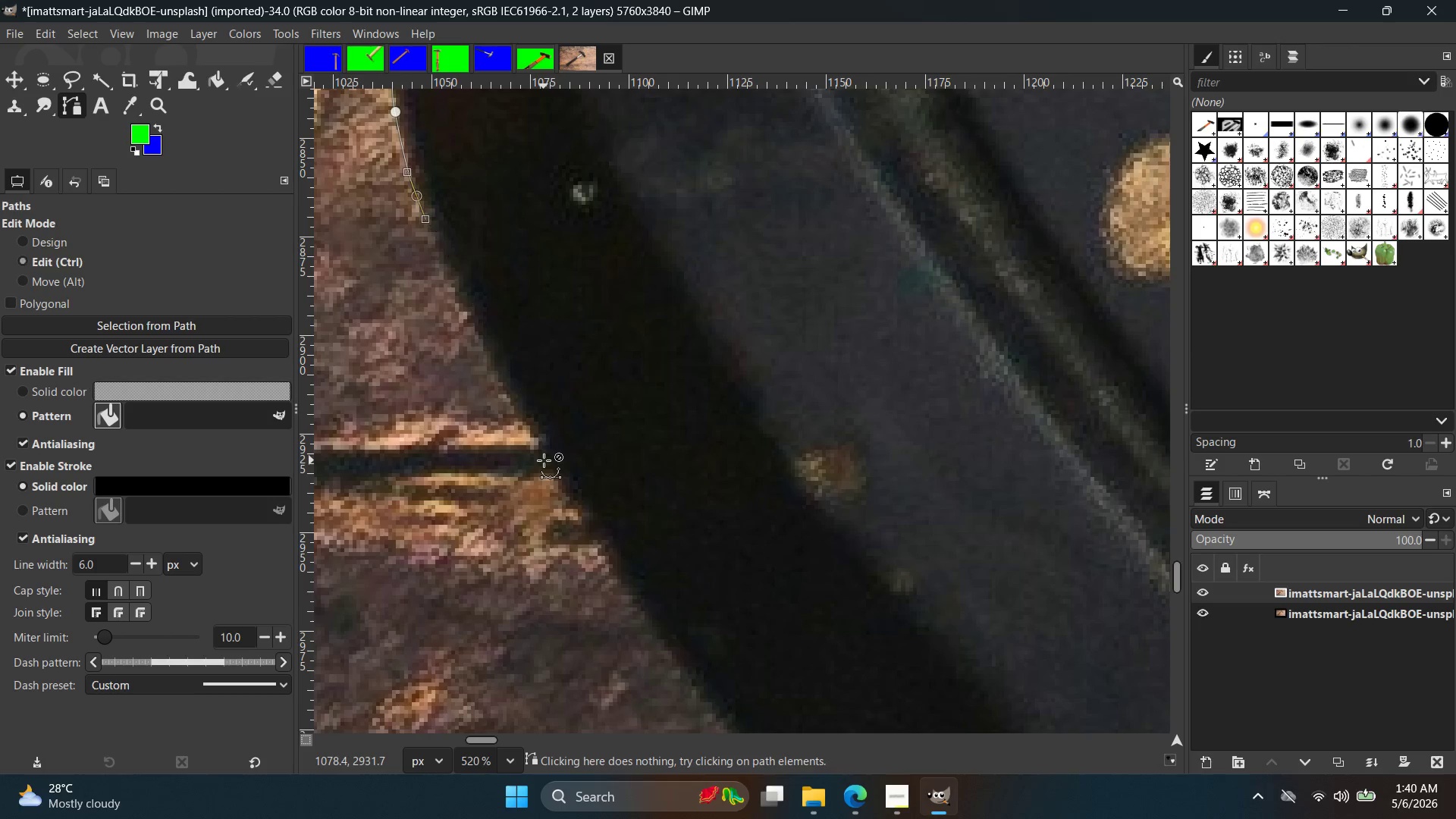 
left_click([544, 460])
 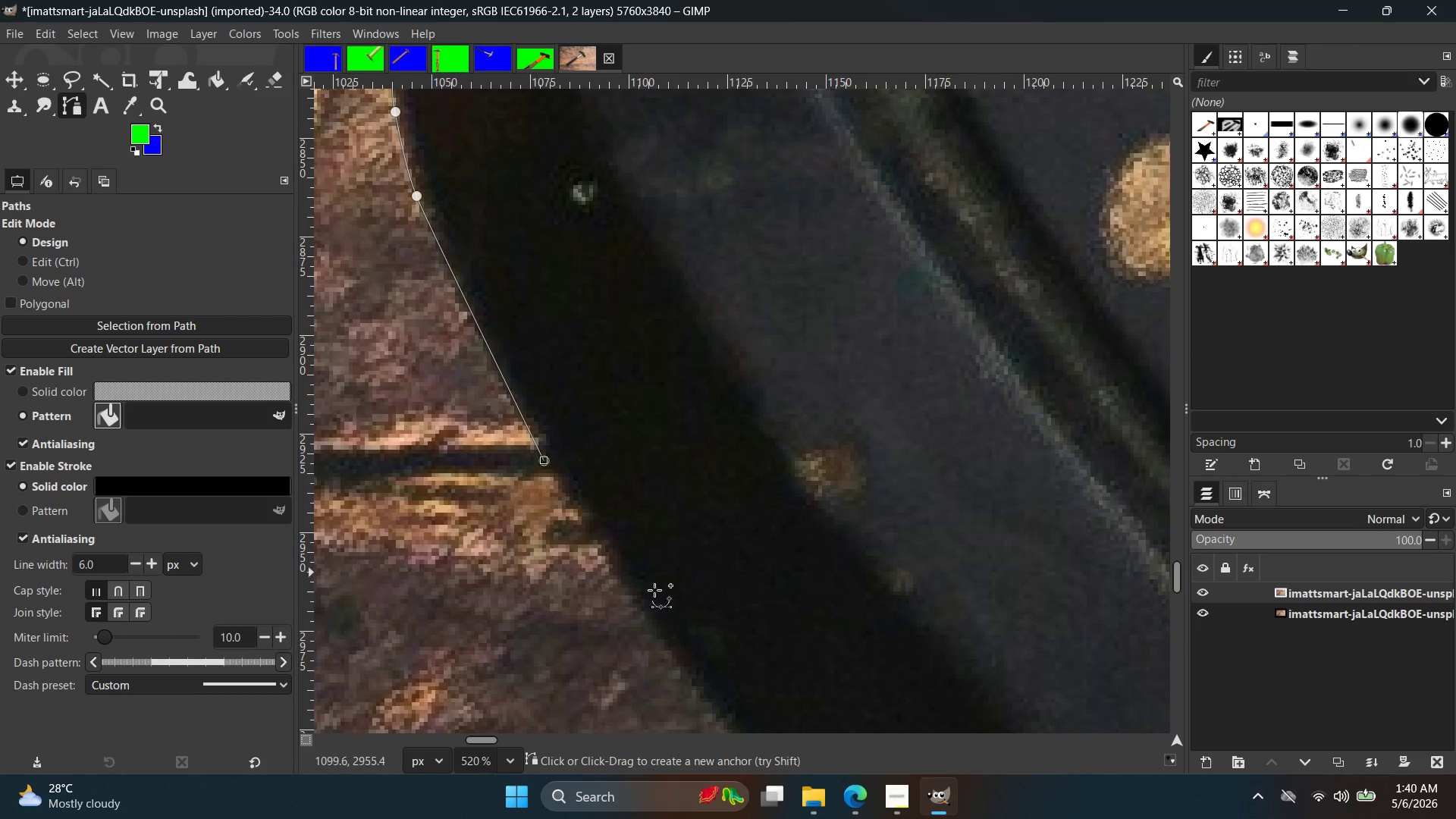 
hold_key(key=Space, duration=0.38)
 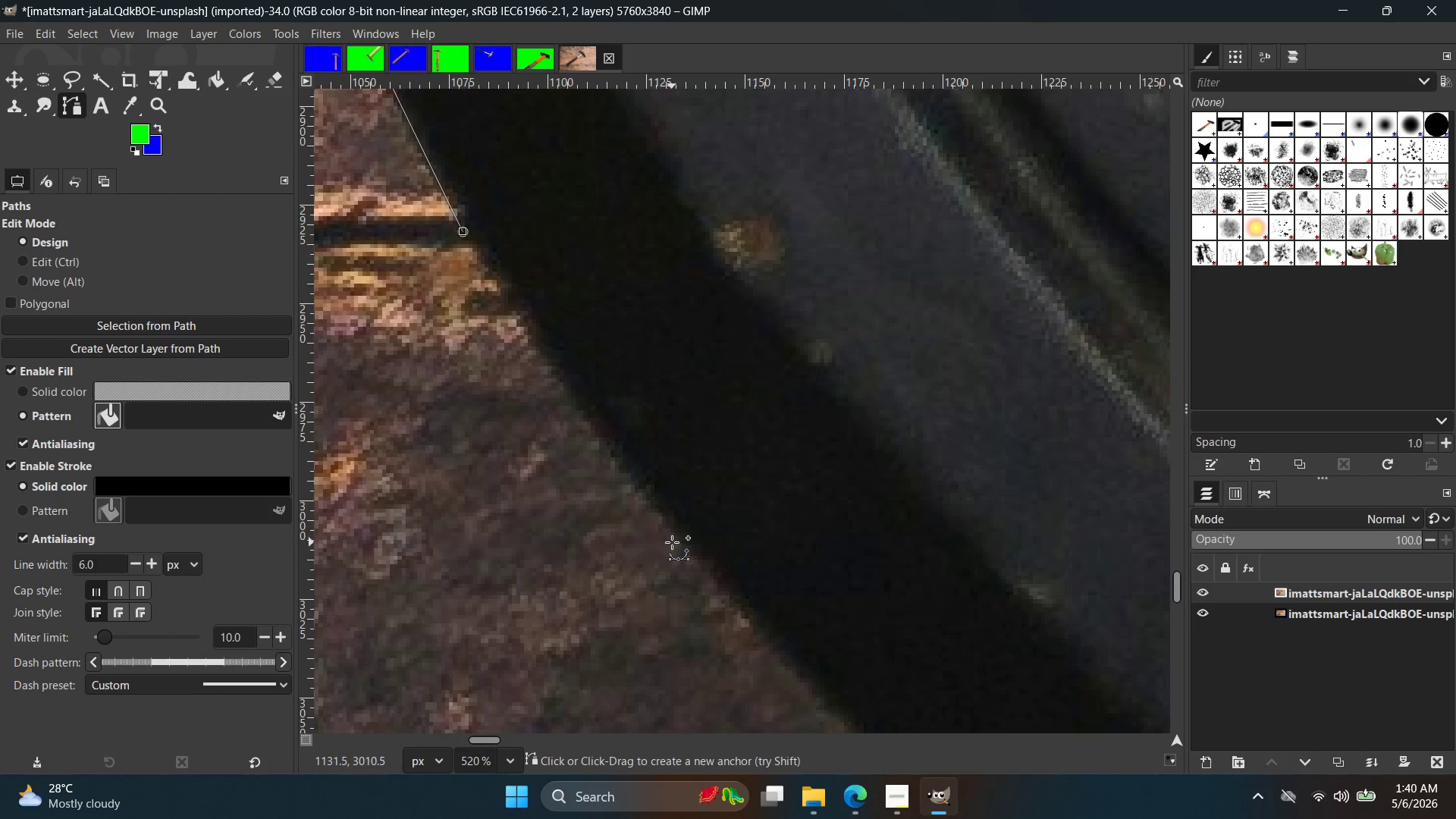 
left_click_drag(start_coordinate=[673, 544], to_coordinate=[708, 579])
 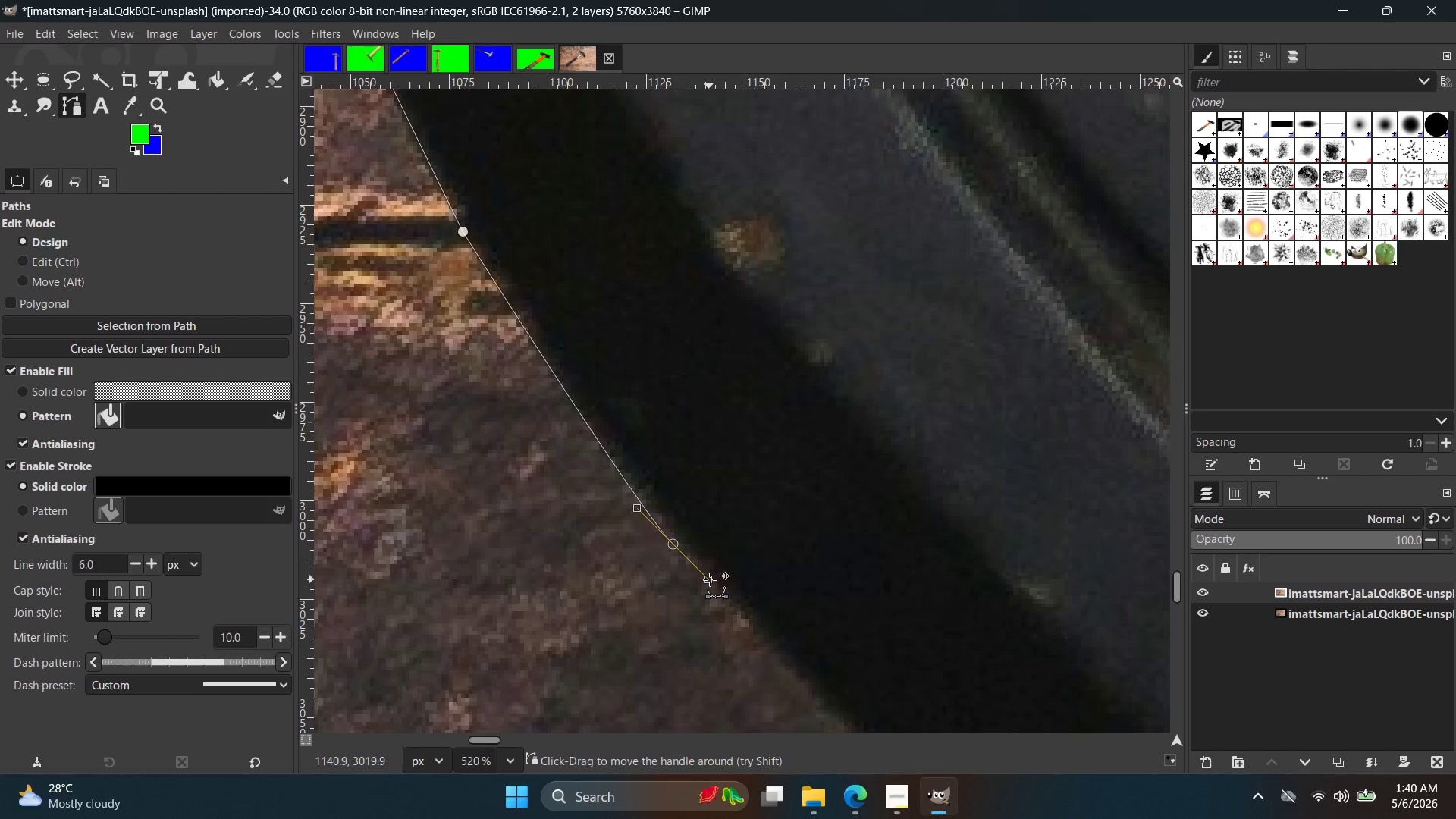 
key(Control+ControlLeft)
 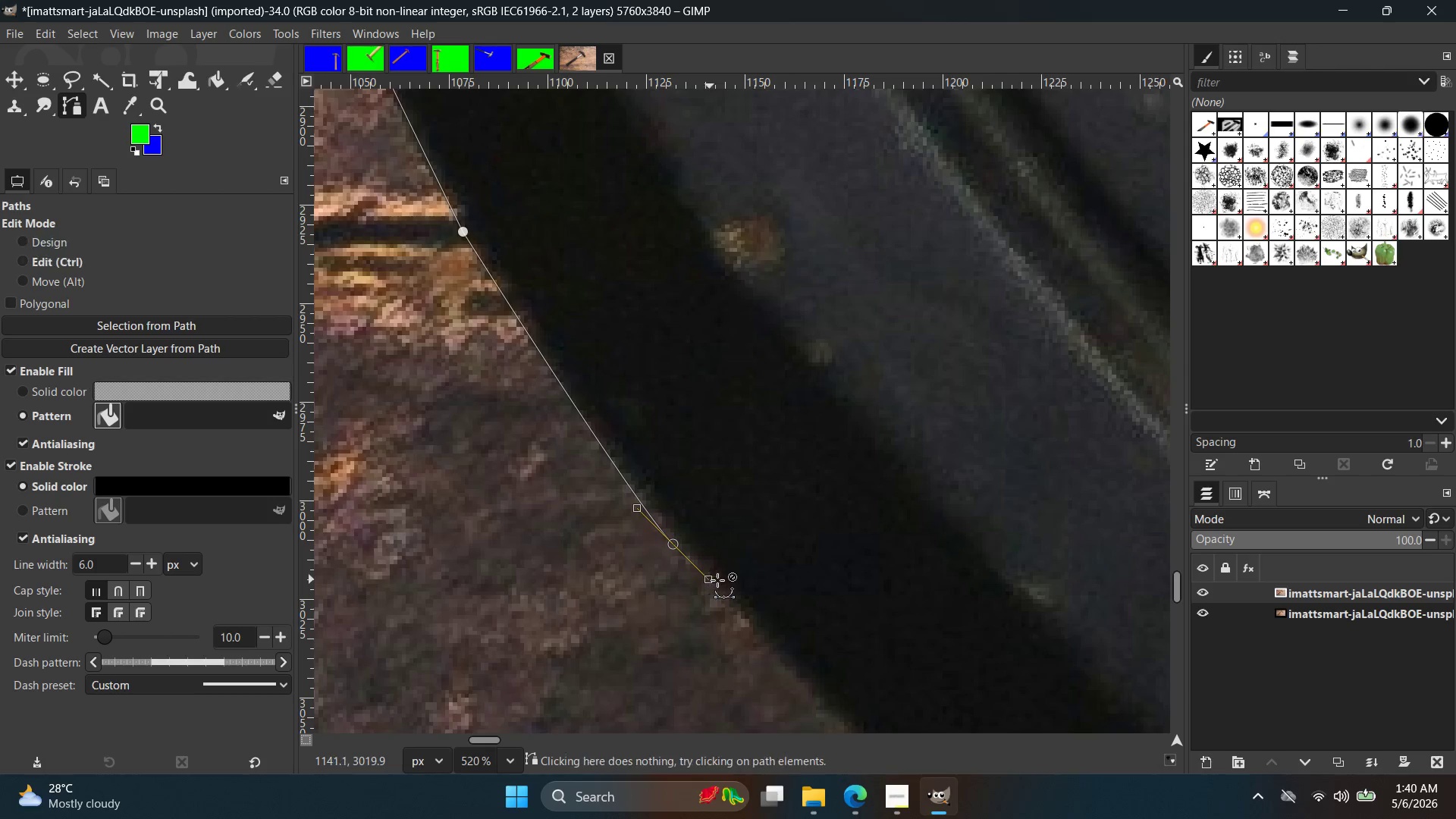 
key(Control+Z)
 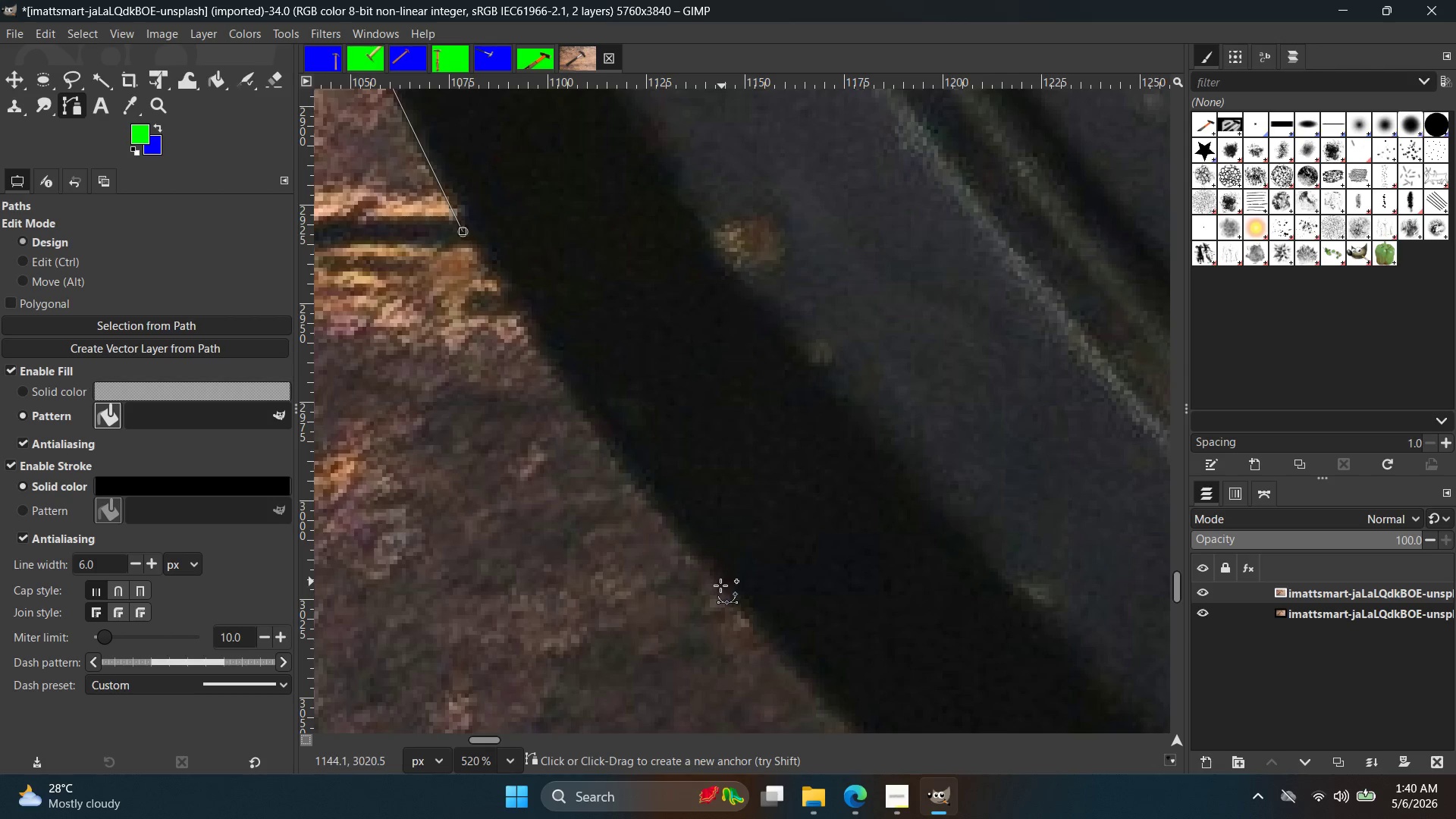 
left_click_drag(start_coordinate=[723, 589], to_coordinate=[768, 640])
 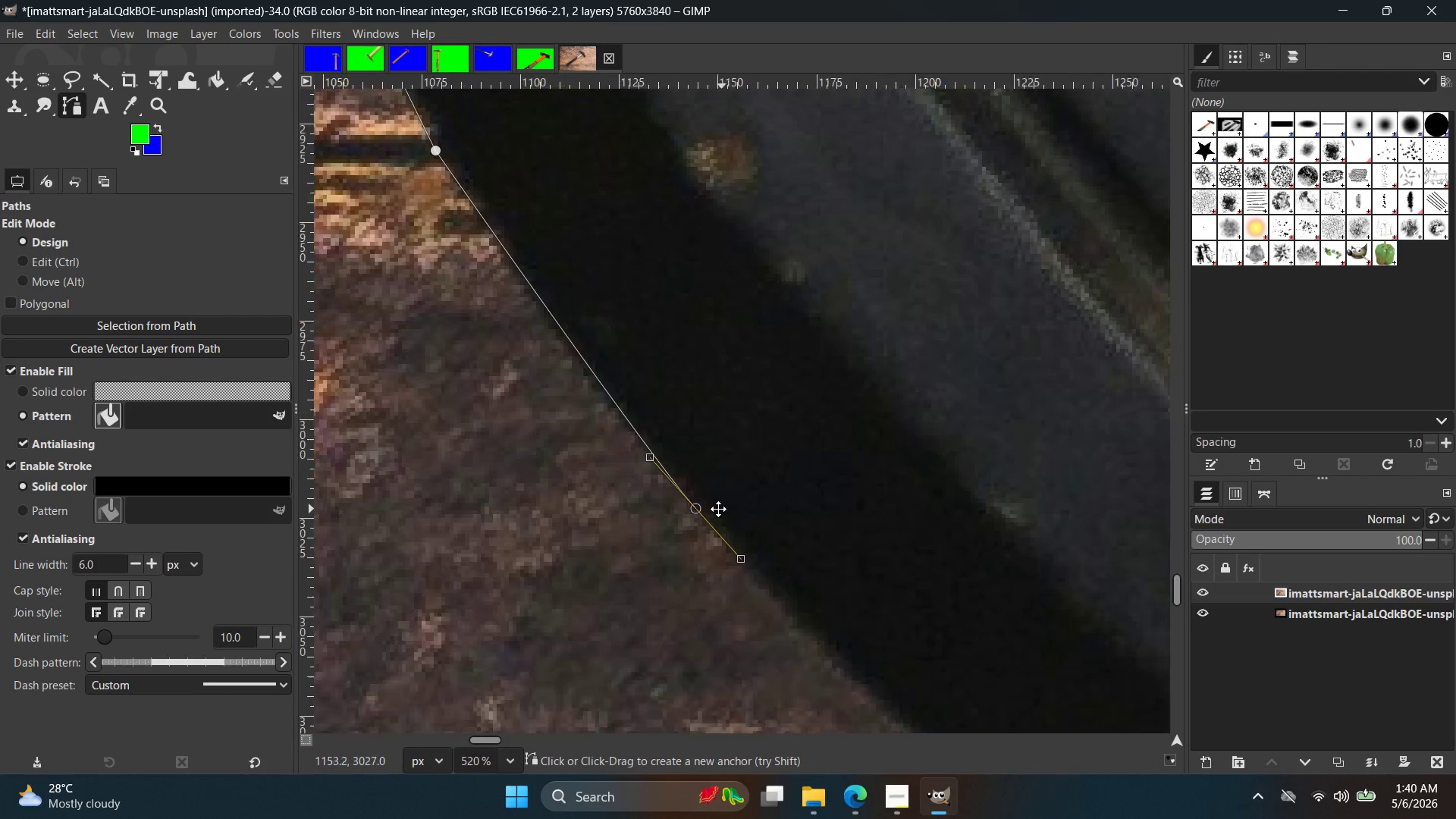 
hold_key(key=Space, duration=0.44)
 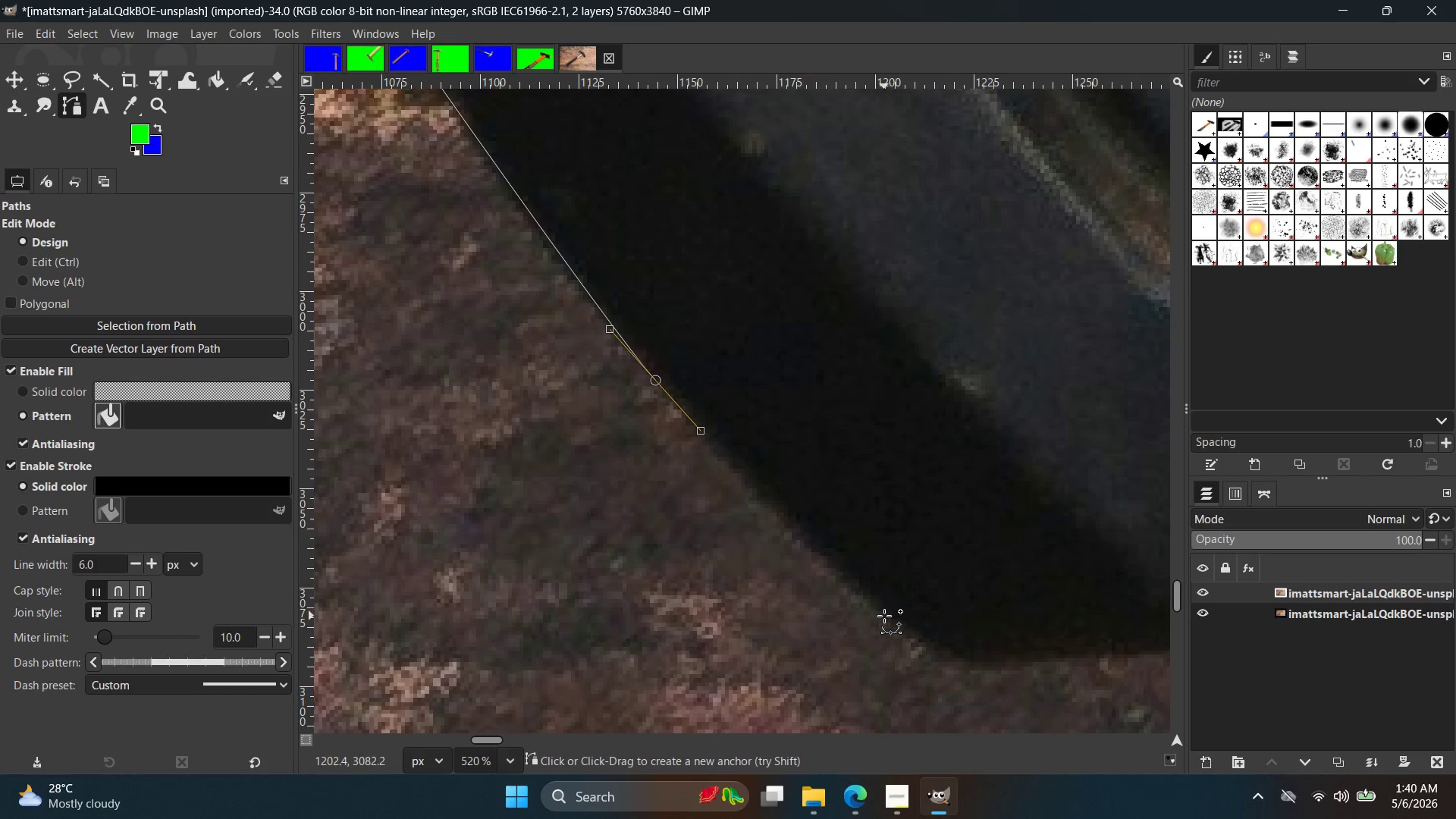 
left_click([884, 616])
 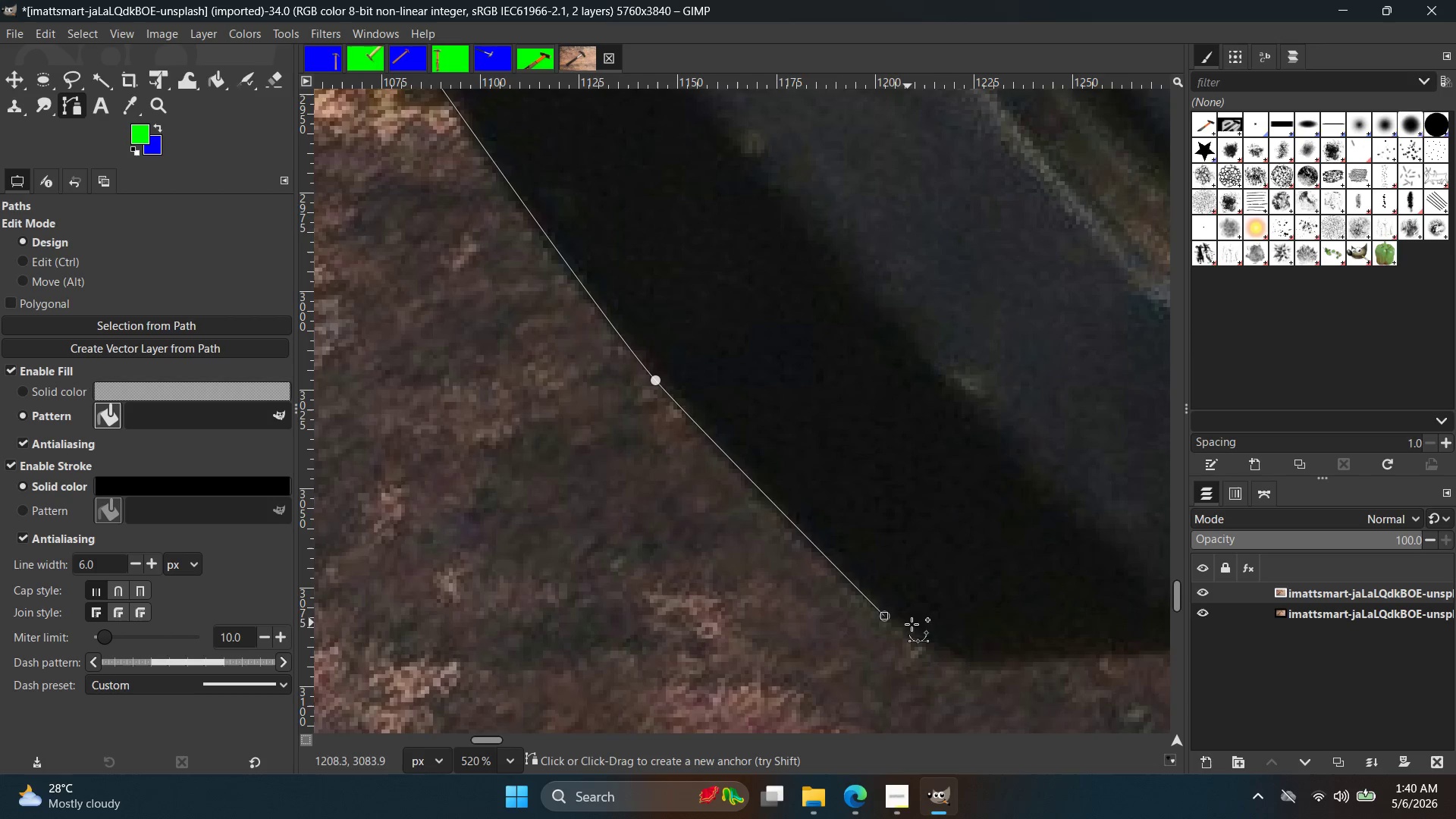 
key(Control+ControlLeft)
 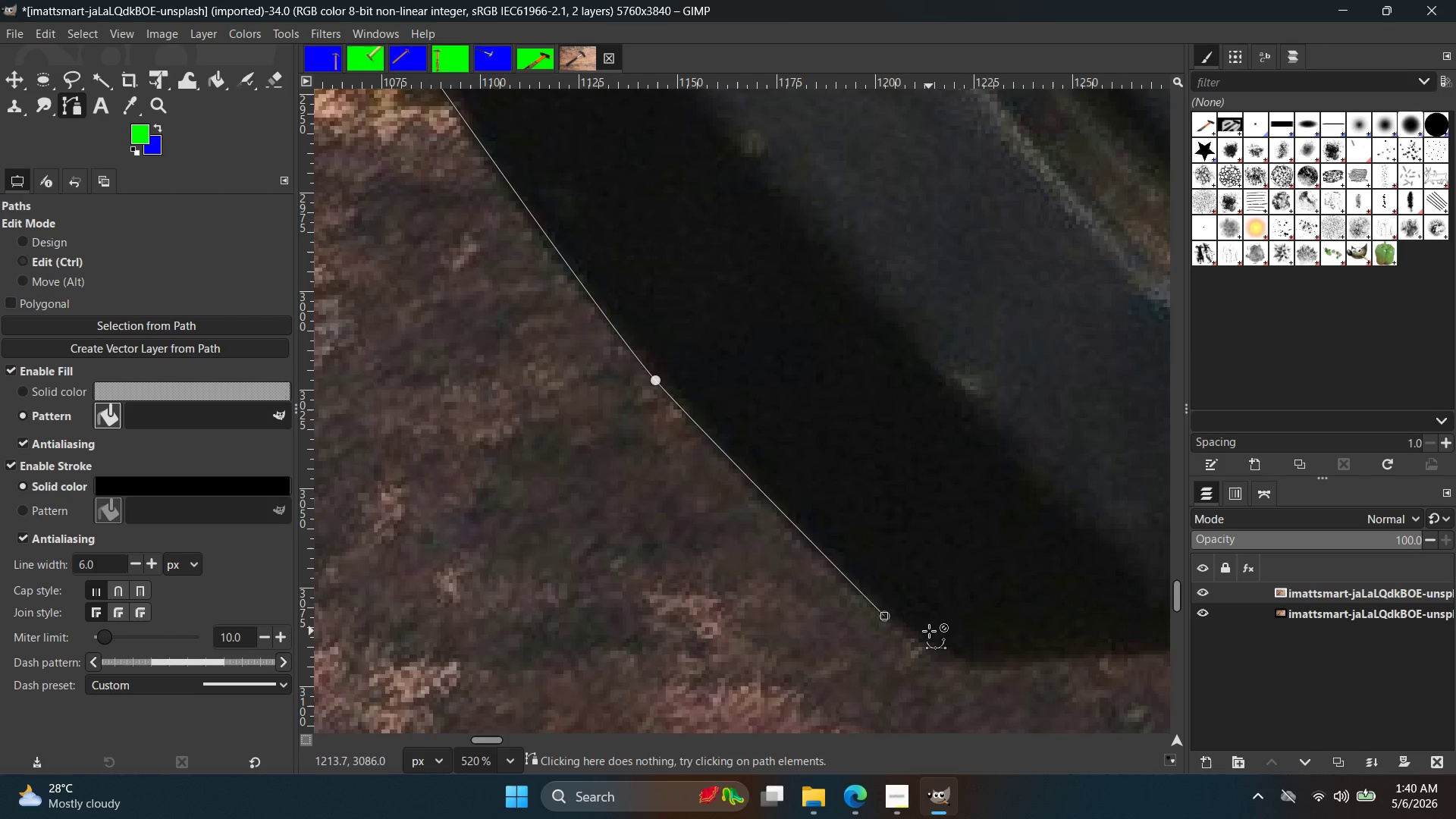 
key(Control+Z)
 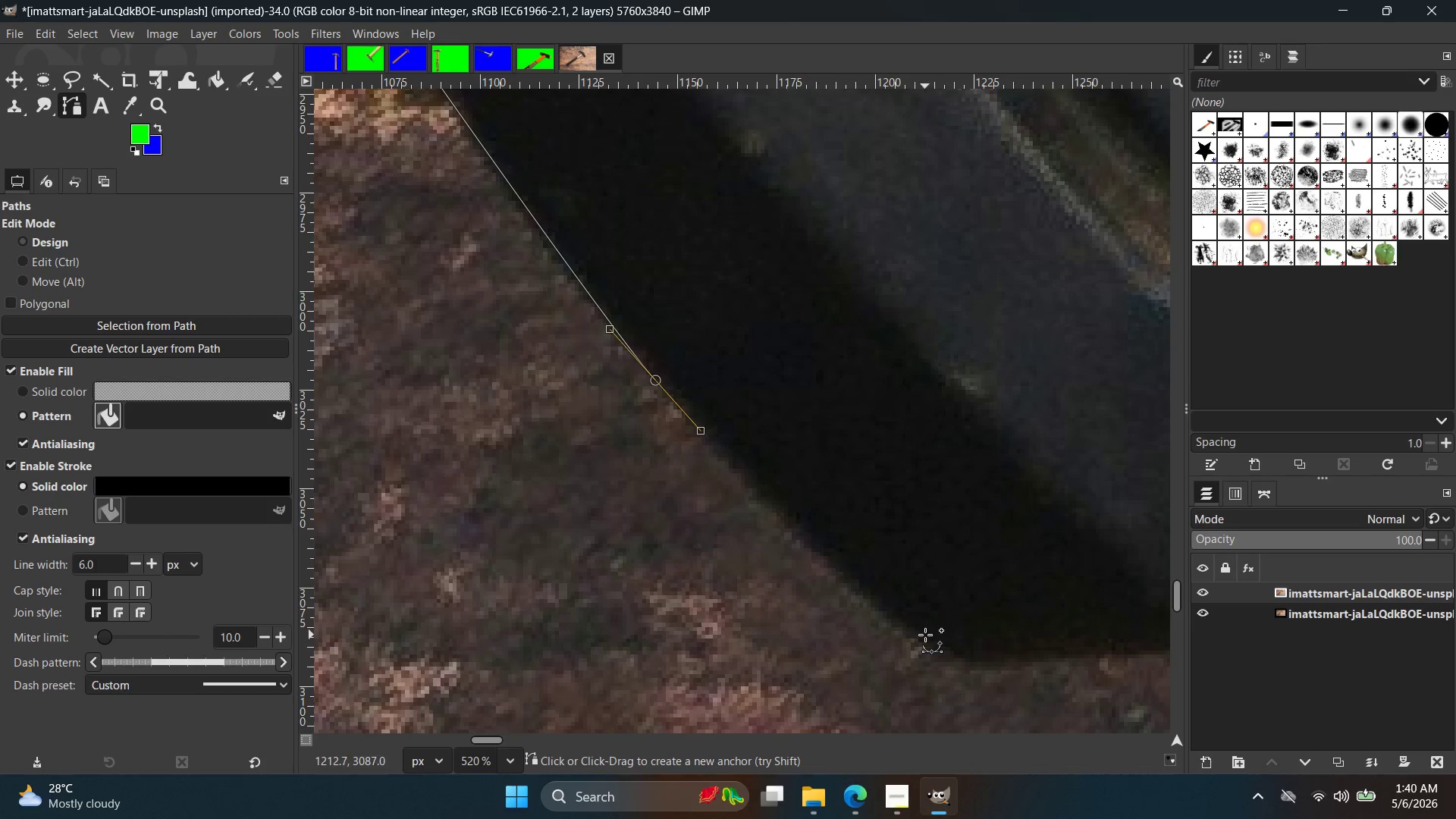 
left_click_drag(start_coordinate=[925, 635], to_coordinate=[944, 645])
 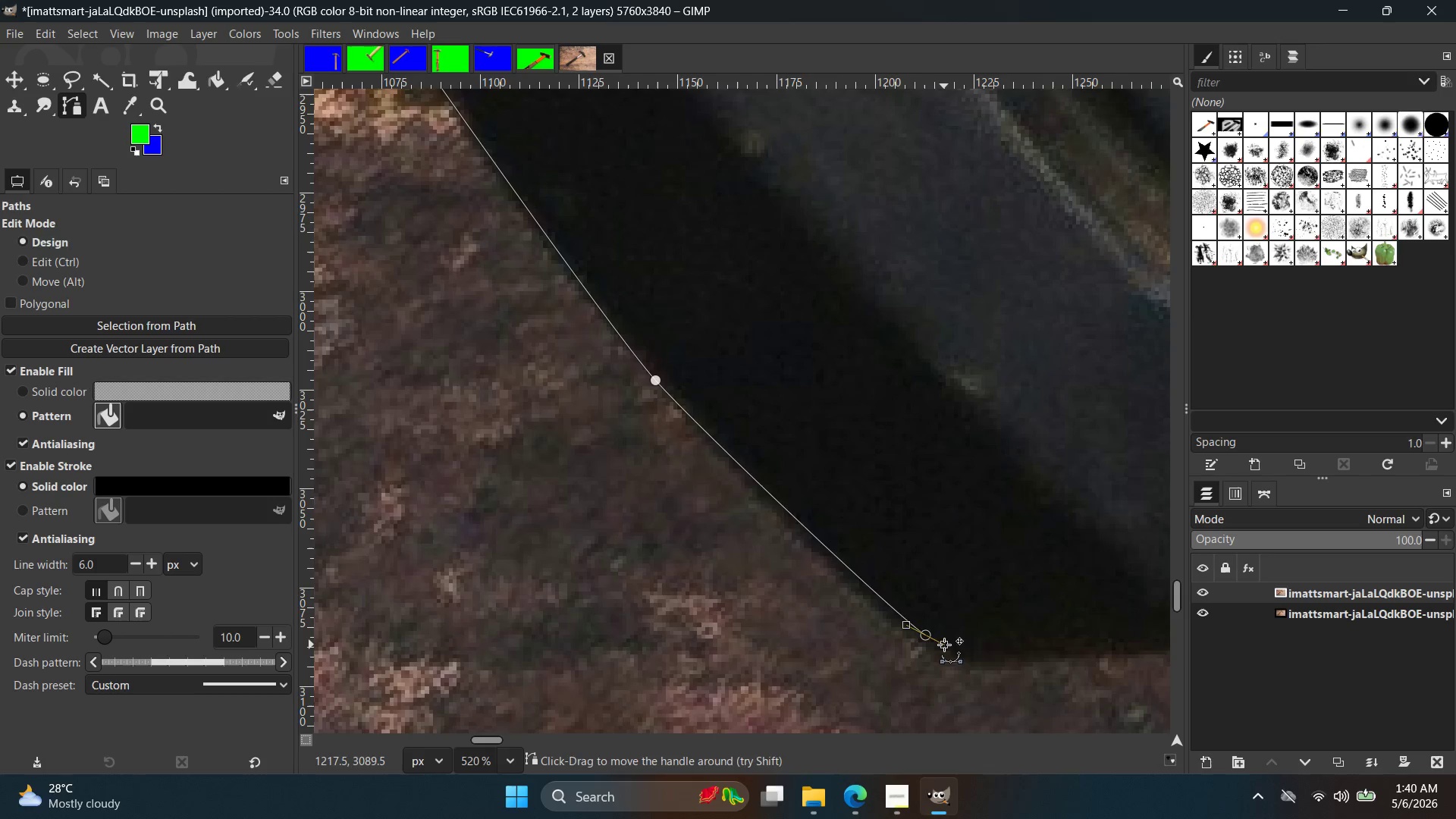 
key(Control+ControlLeft)
 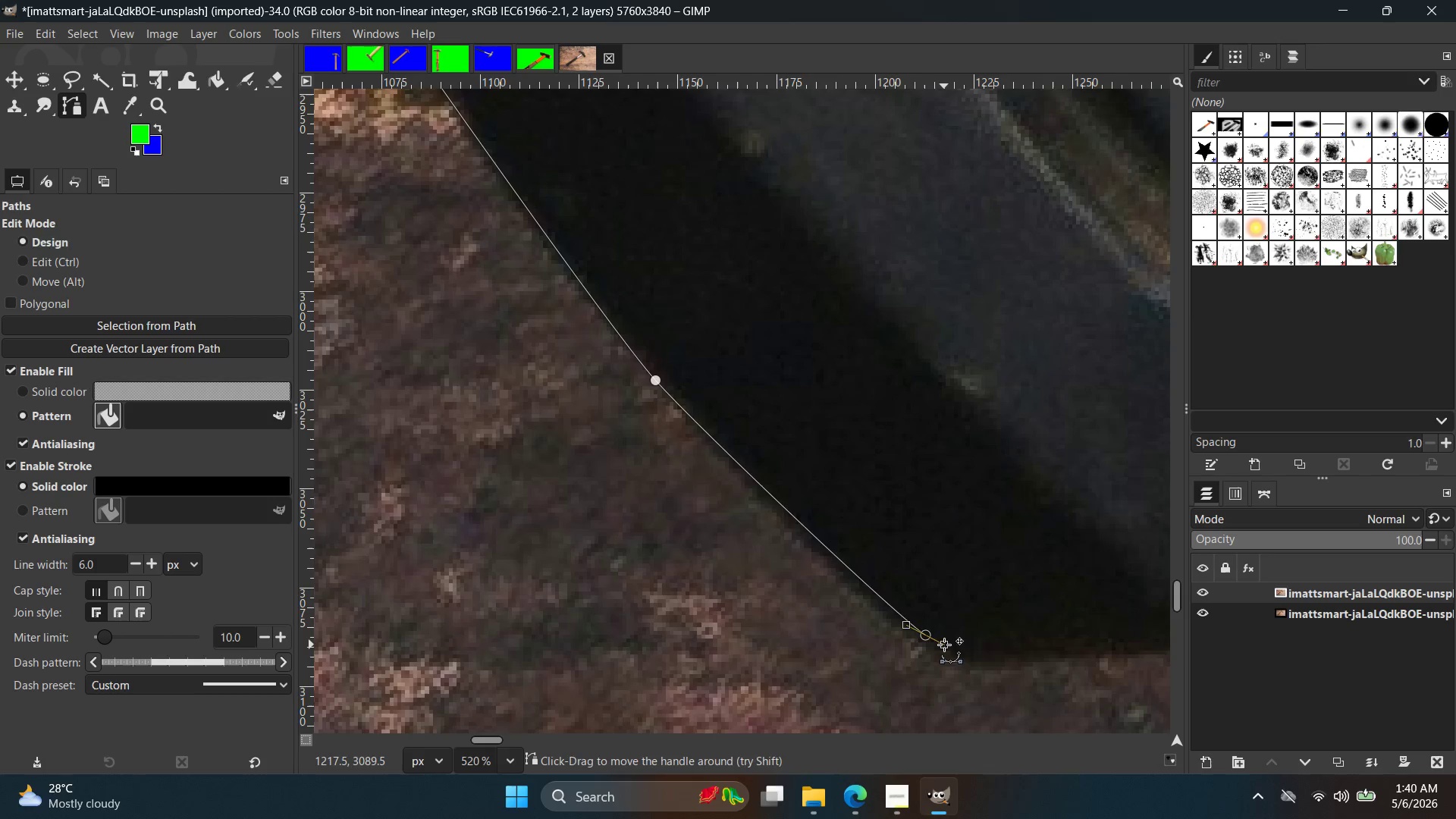 
key(Control+Z)
 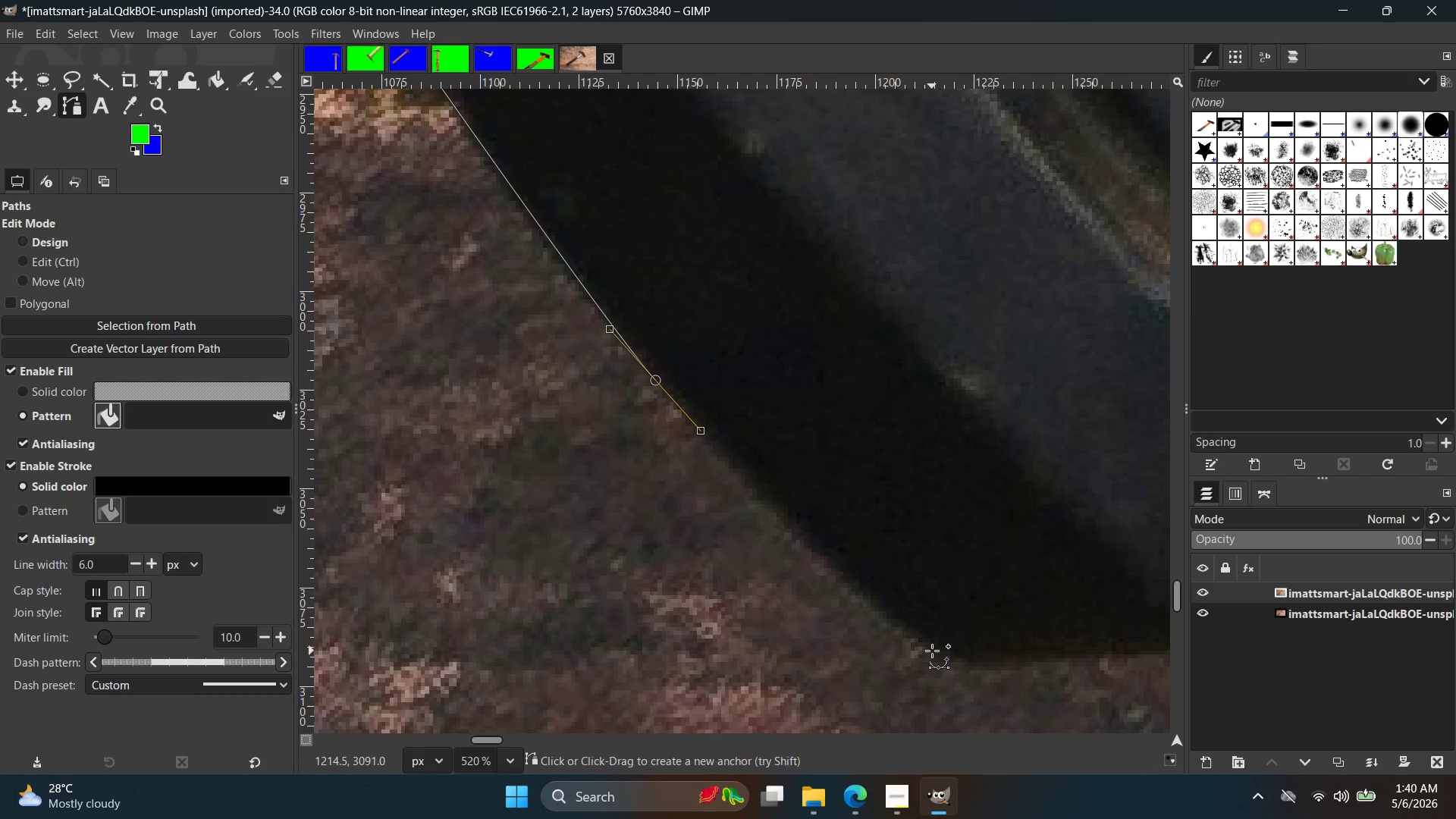 
left_click_drag(start_coordinate=[932, 651], to_coordinate=[978, 669])
 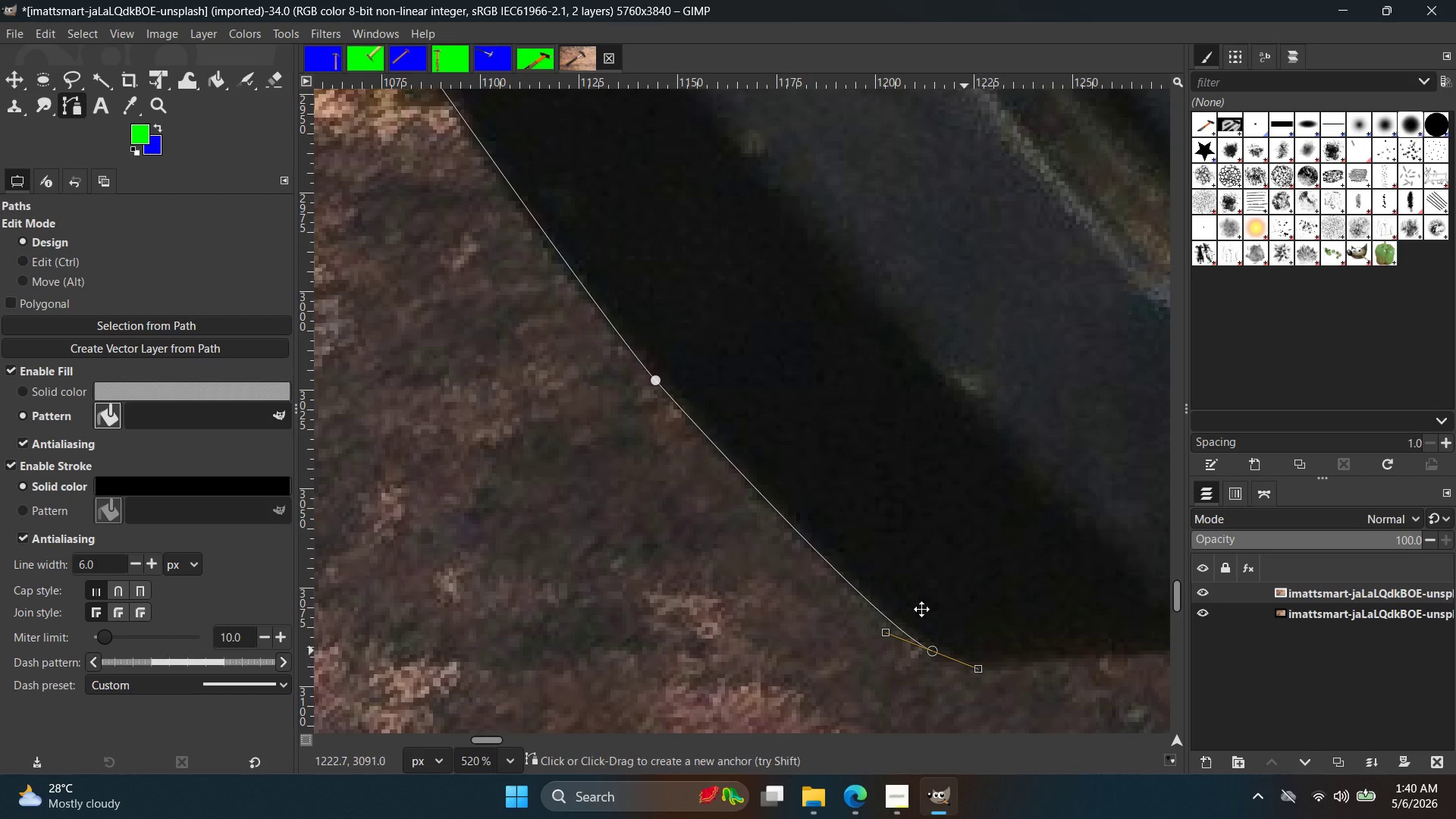 
hold_key(key=Space, duration=0.34)
 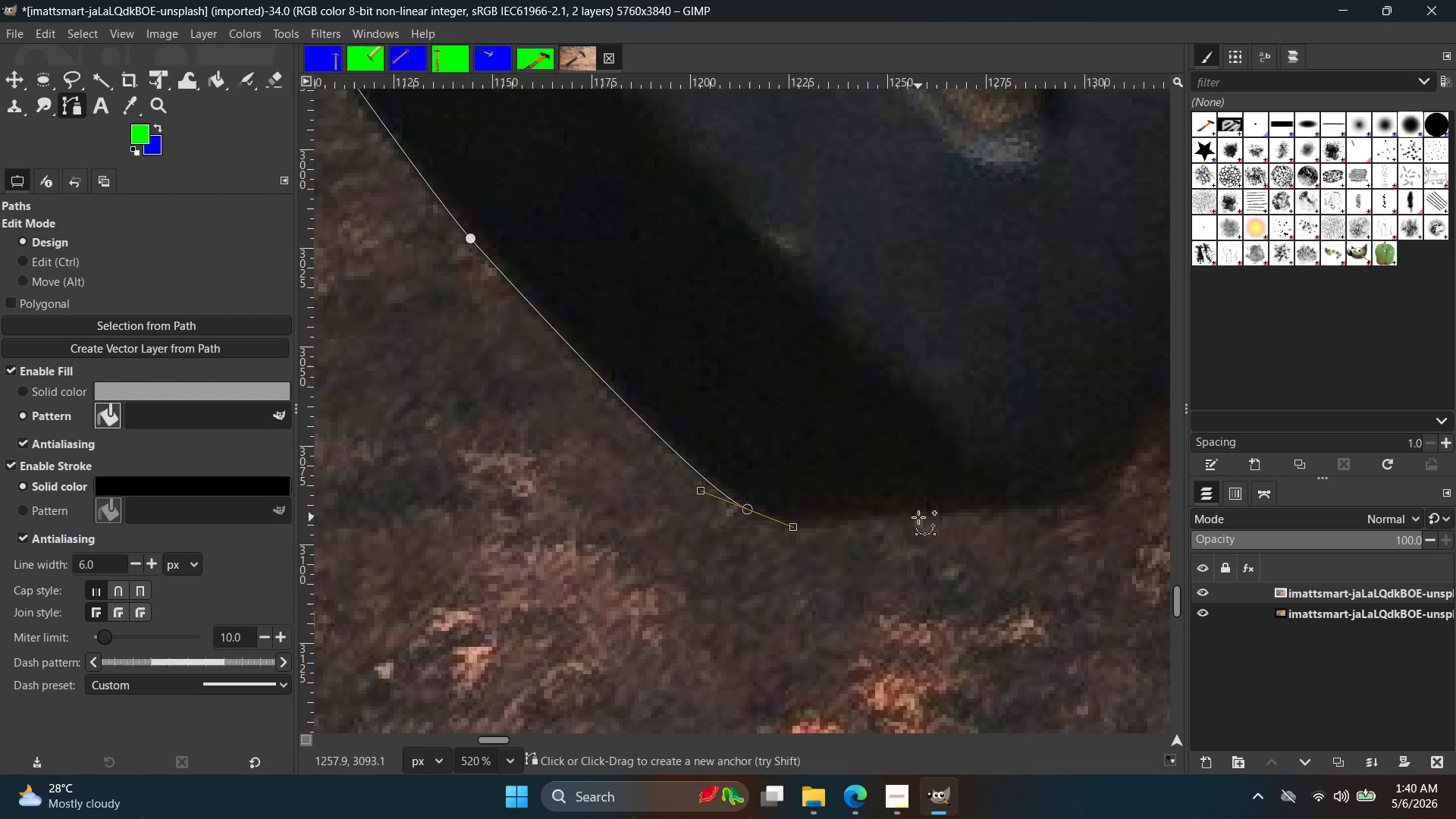 
left_click_drag(start_coordinate=[921, 515], to_coordinate=[1015, 494])
 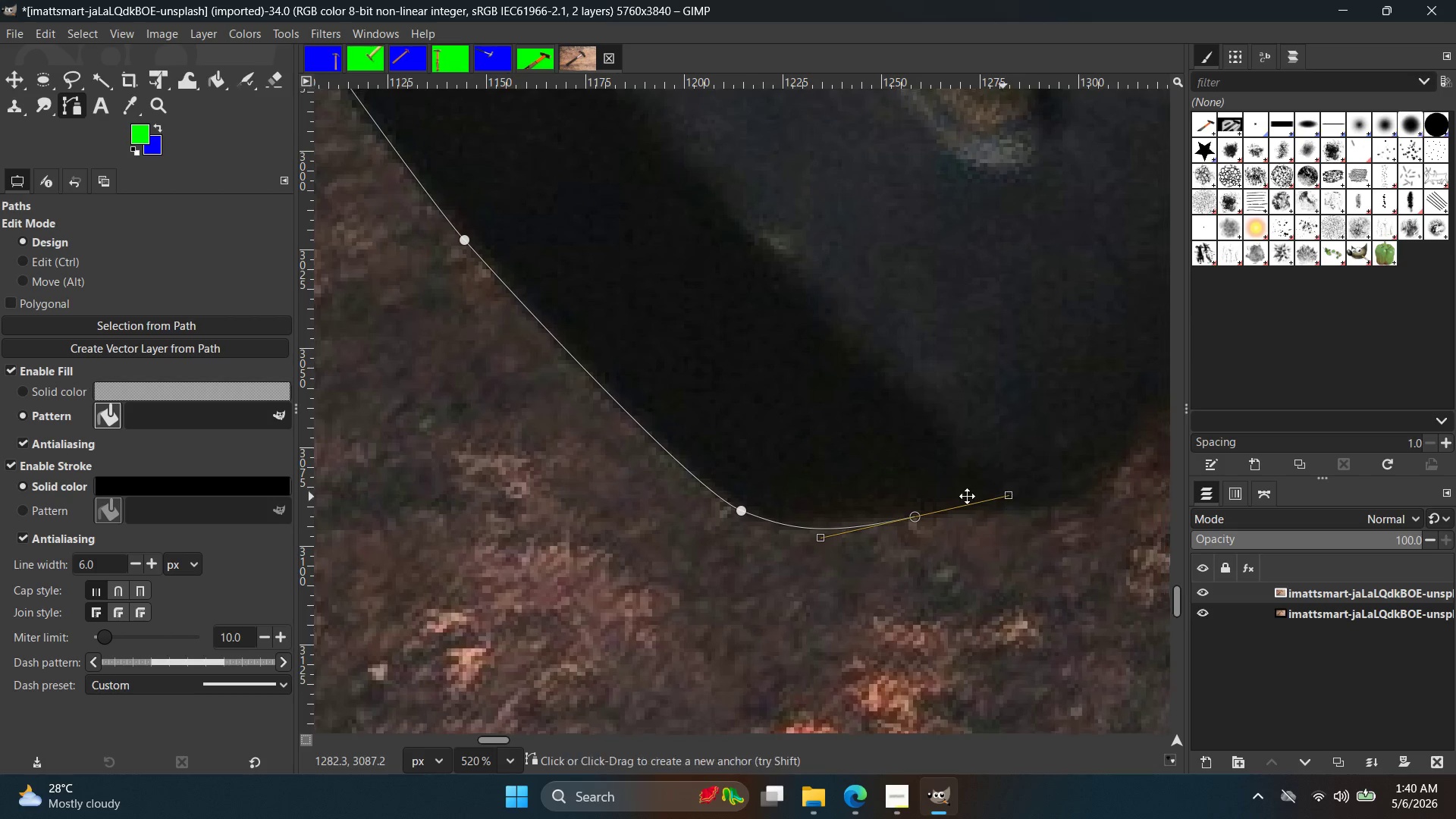 
hold_key(key=Space, duration=0.41)
 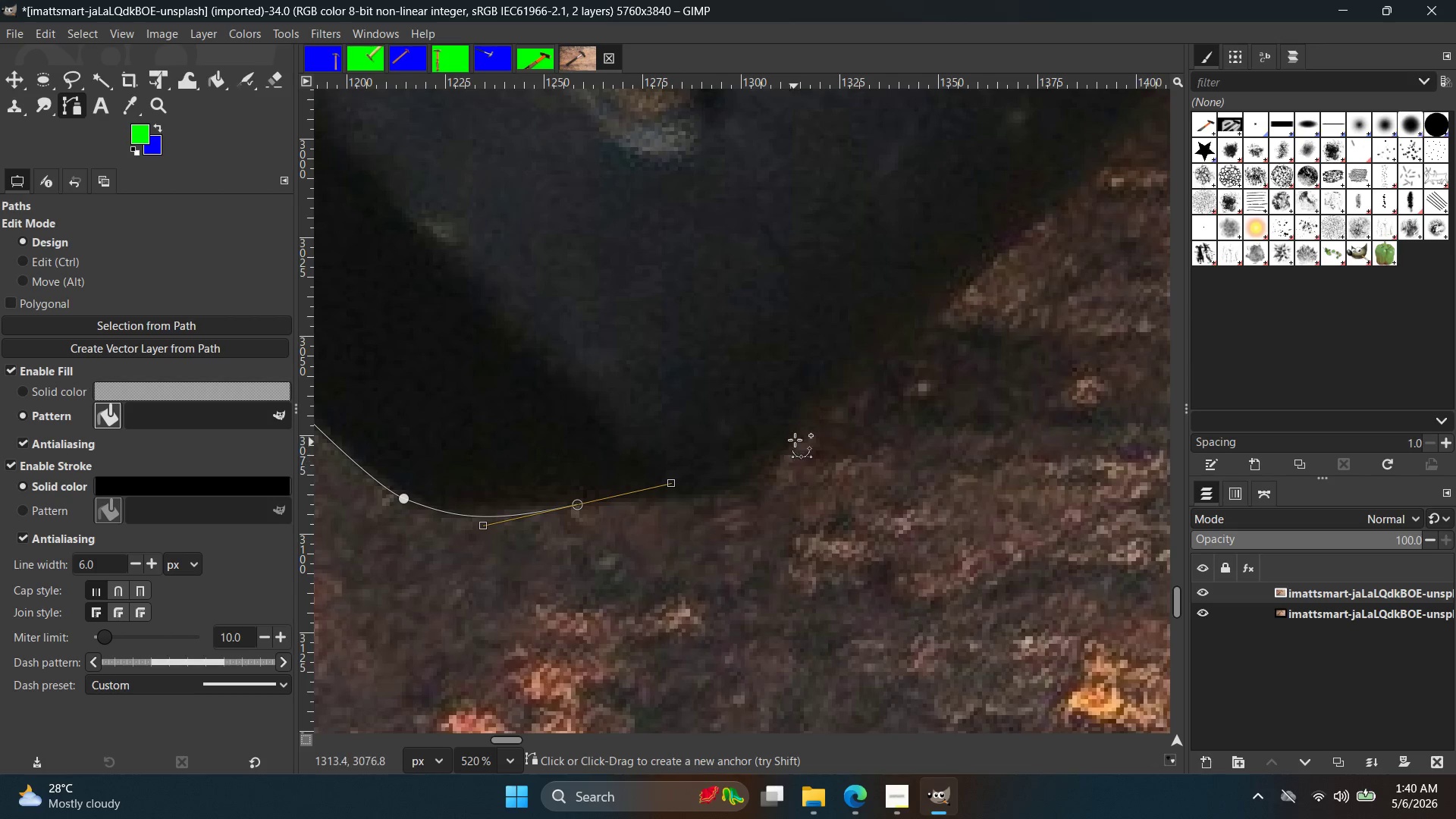 
left_click_drag(start_coordinate=[797, 429], to_coordinate=[836, 389])
 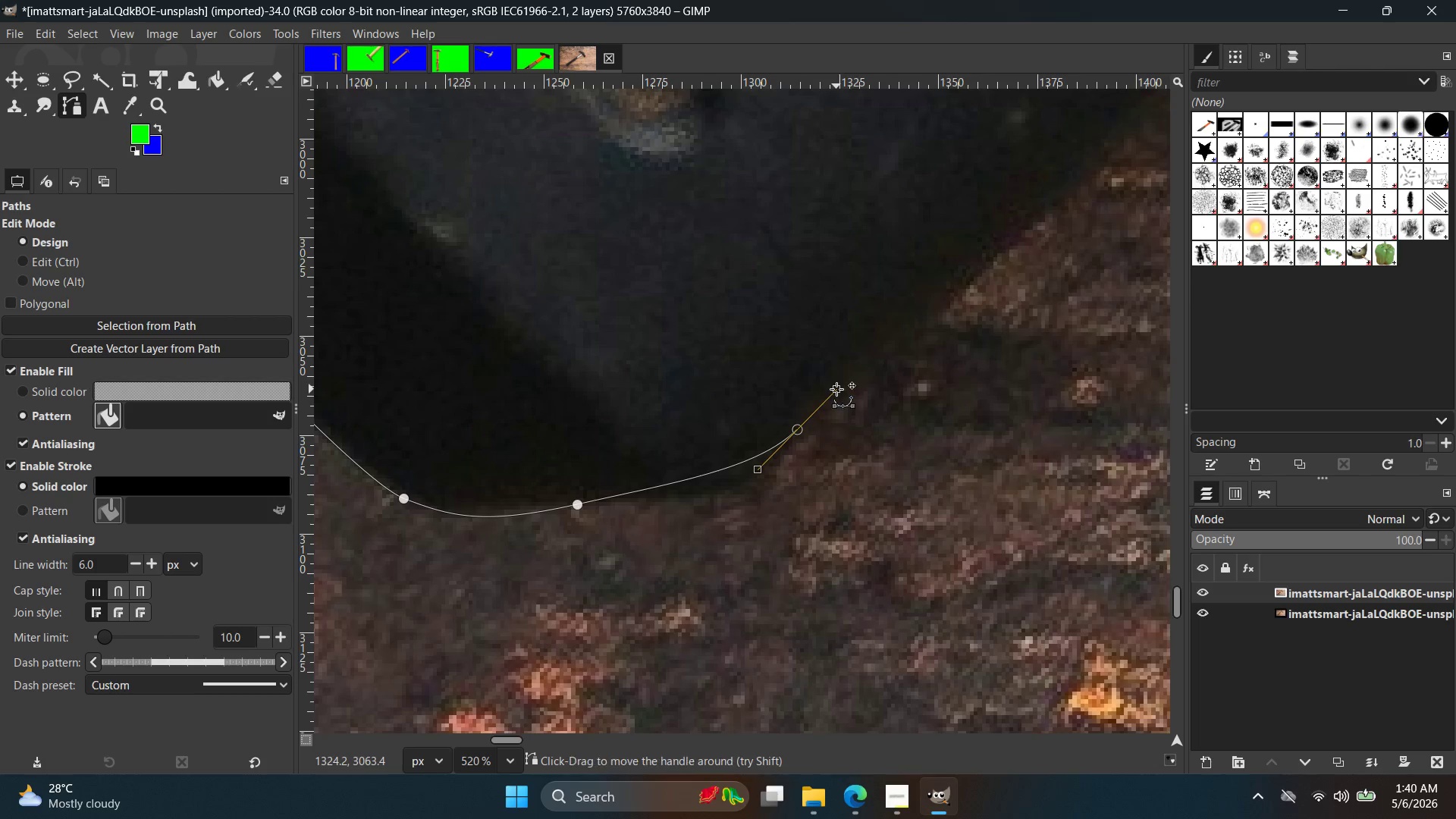 
key(Control+Z)
 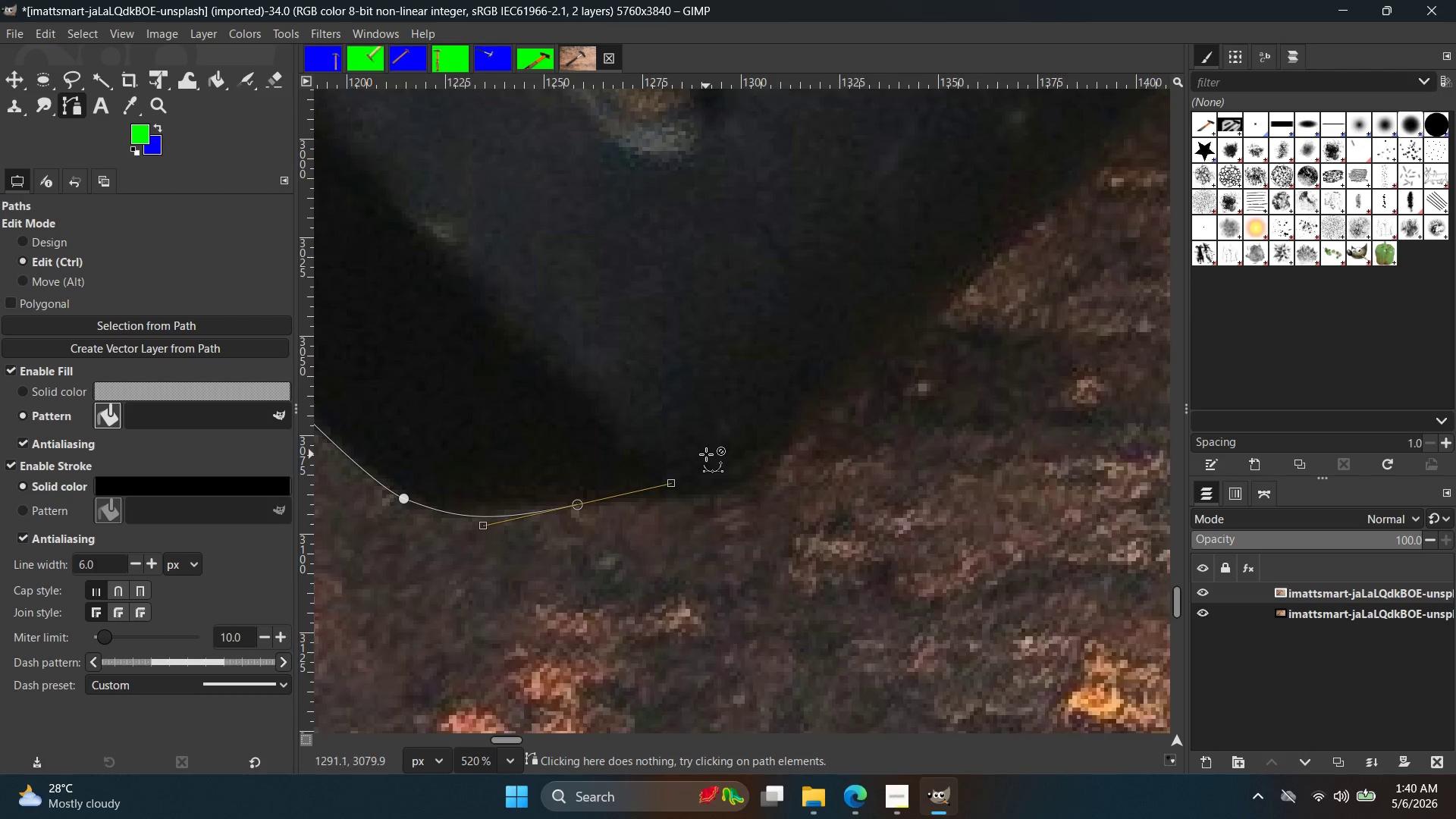 
left_click_drag(start_coordinate=[778, 490], to_coordinate=[905, 433])
 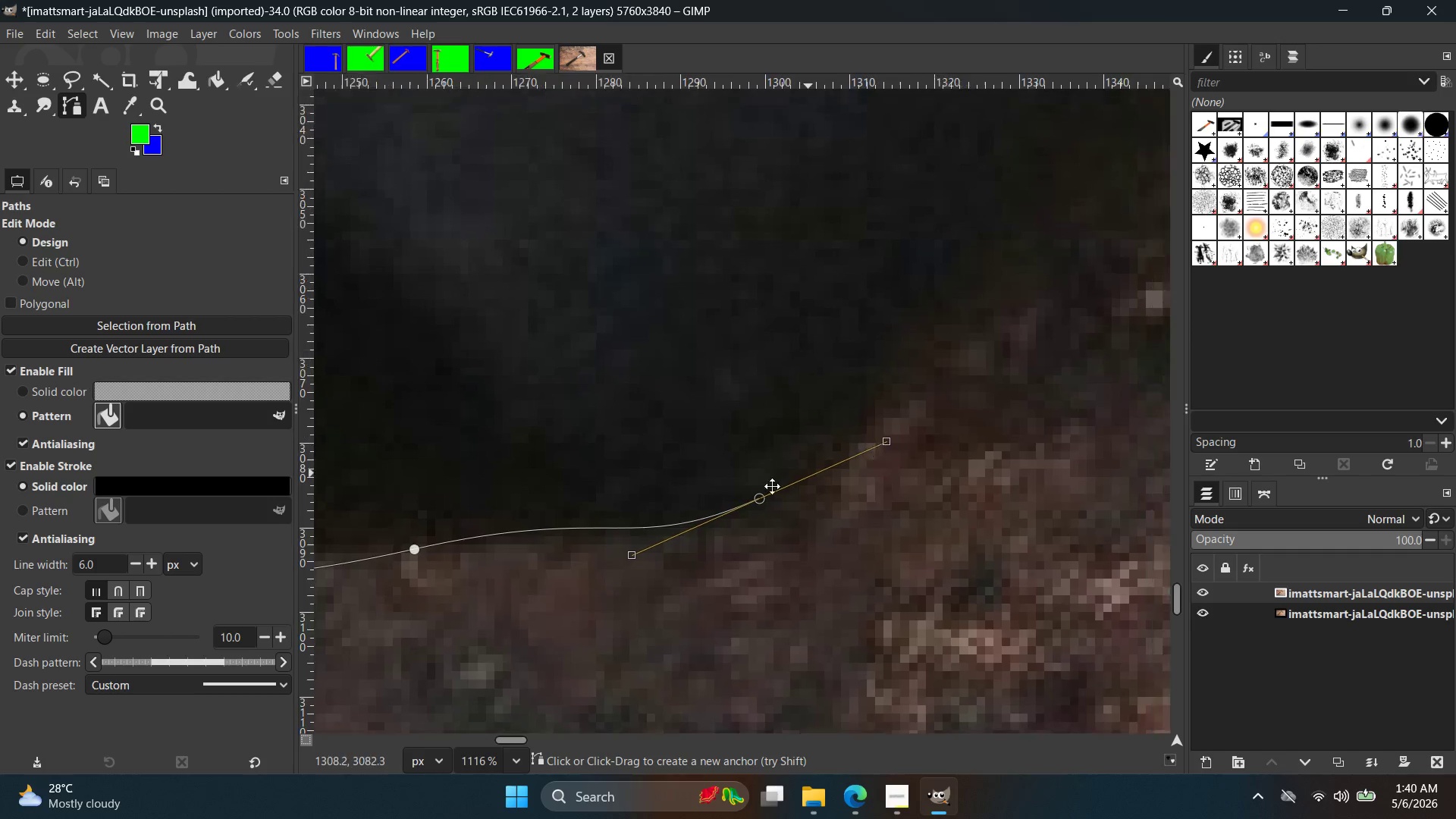 
scroll: coordinate [701, 497], scroll_direction: up, amount: 8.0
 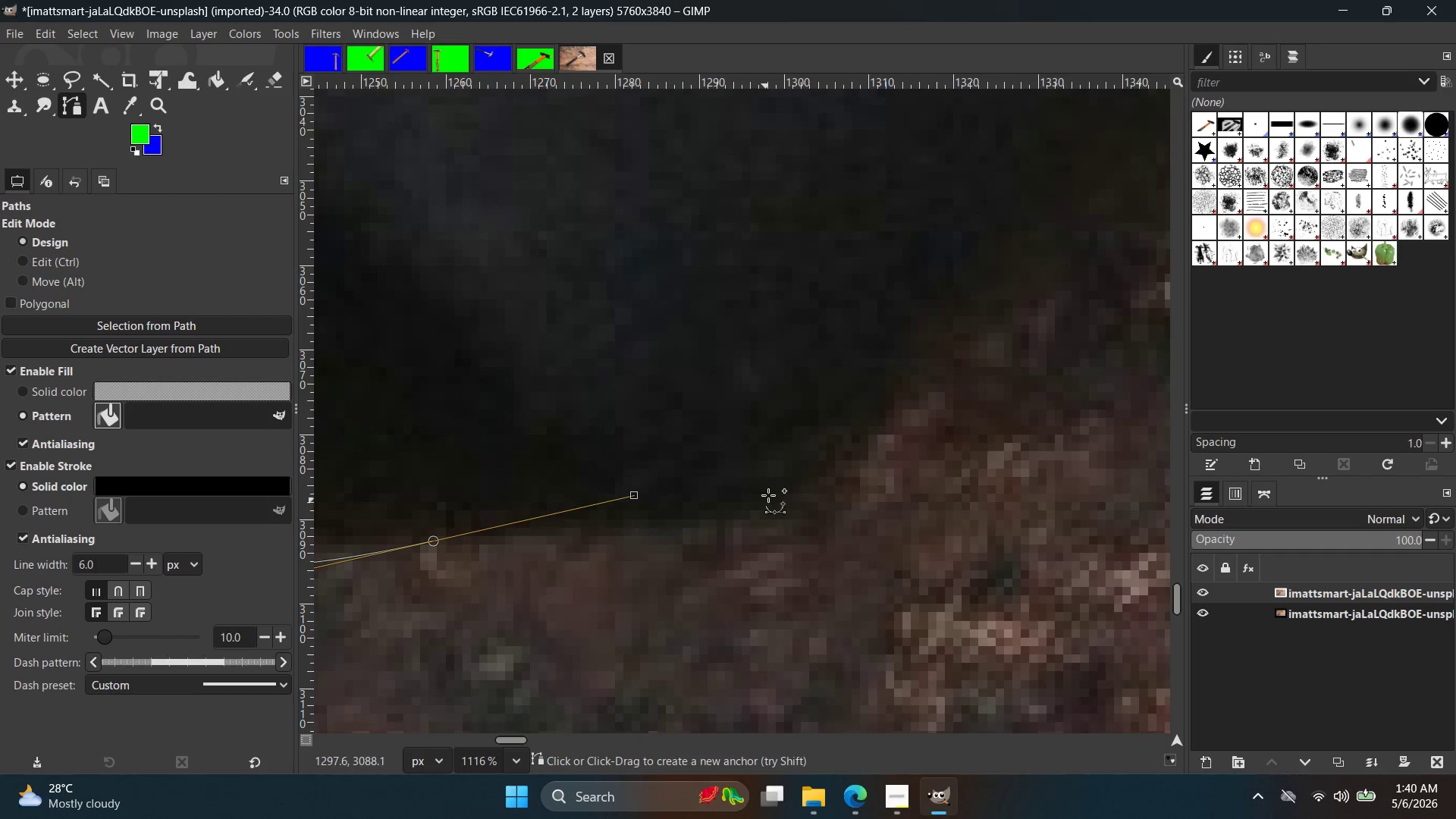 
hold_key(key=Space, duration=0.31)
 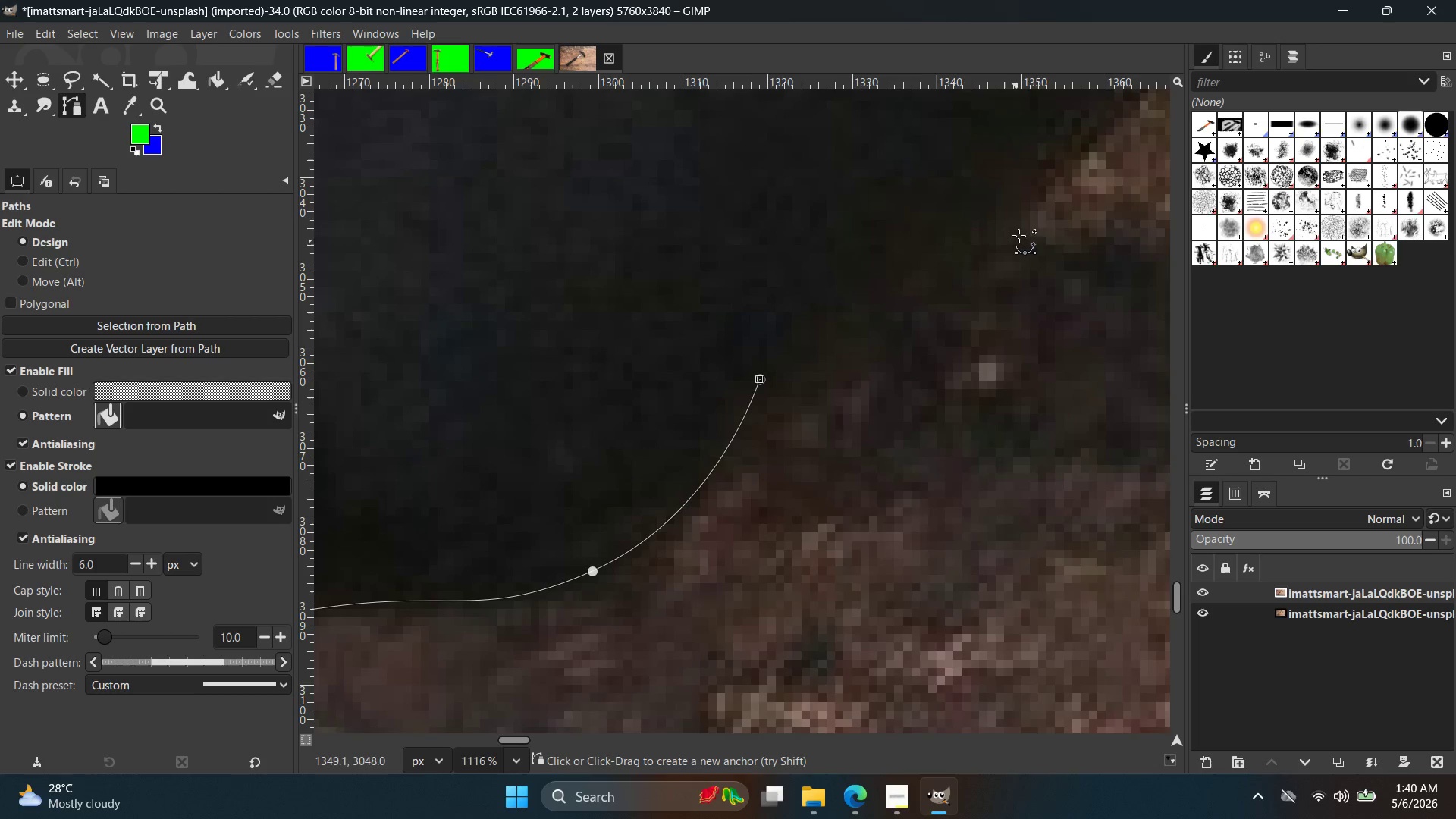 
hold_key(key=ControlLeft, duration=0.41)
 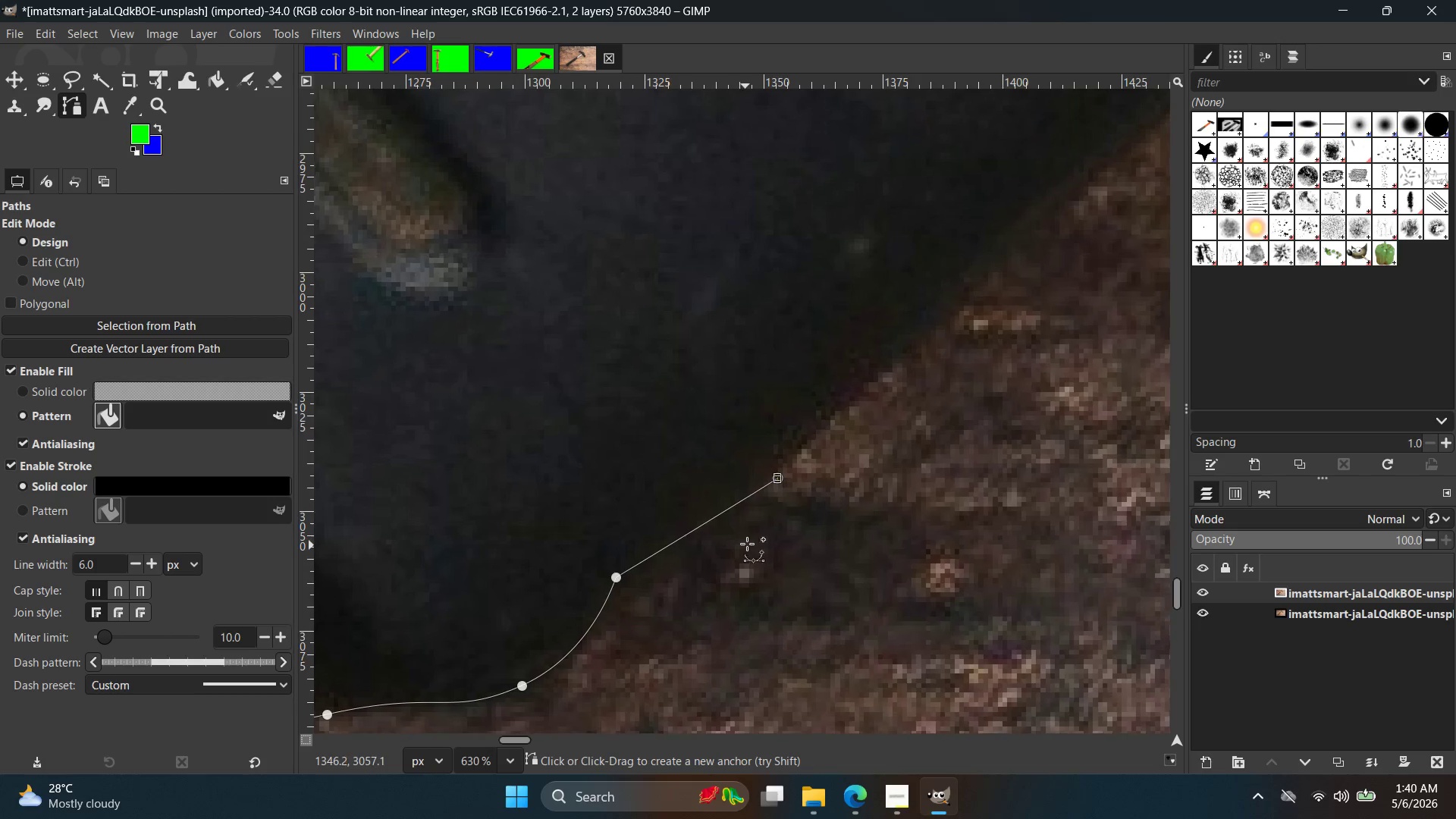 
hold_key(key=Space, duration=0.45)
 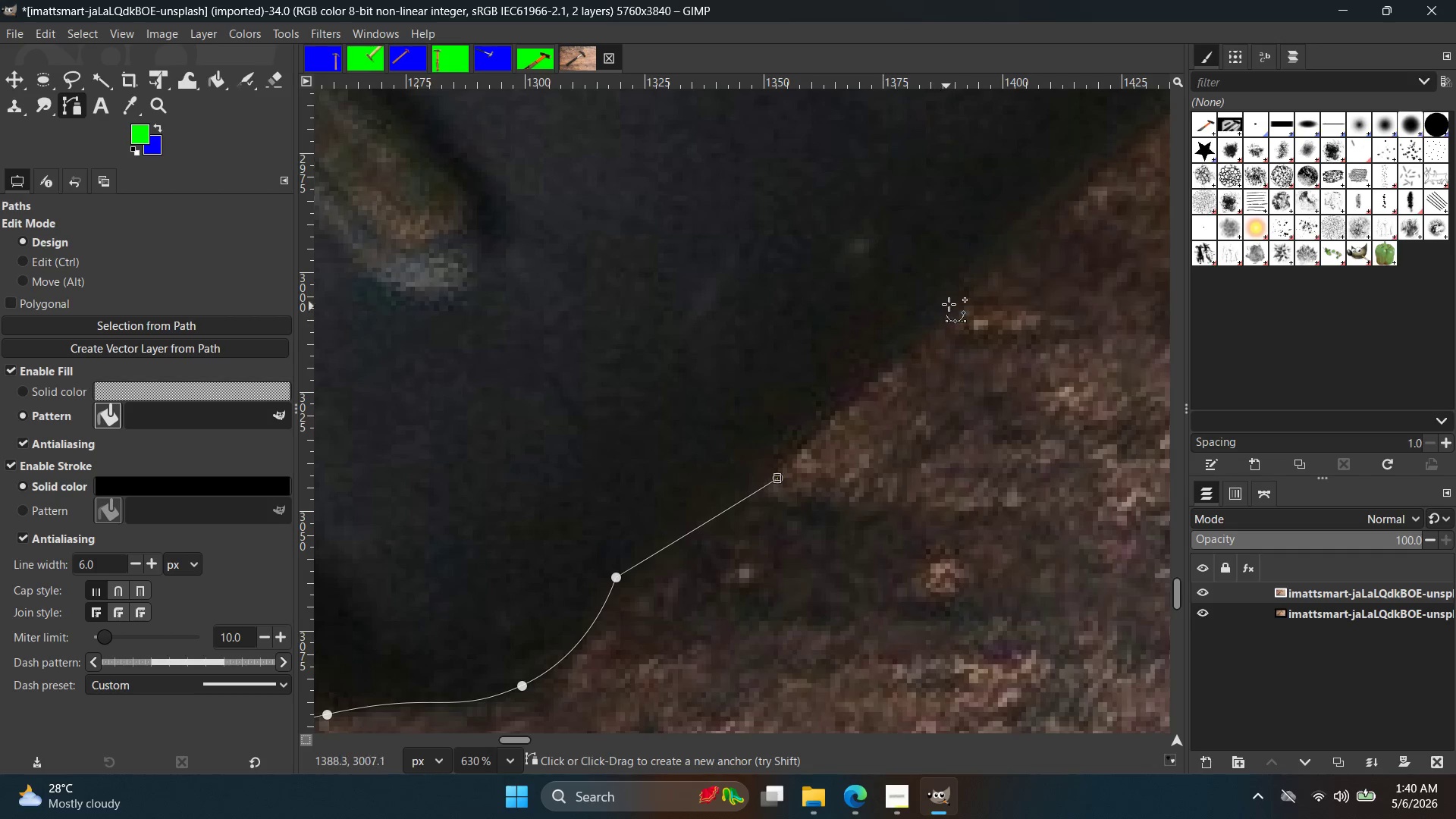 
scroll: coordinate [1046, 202], scroll_direction: down, amount: 6.0
 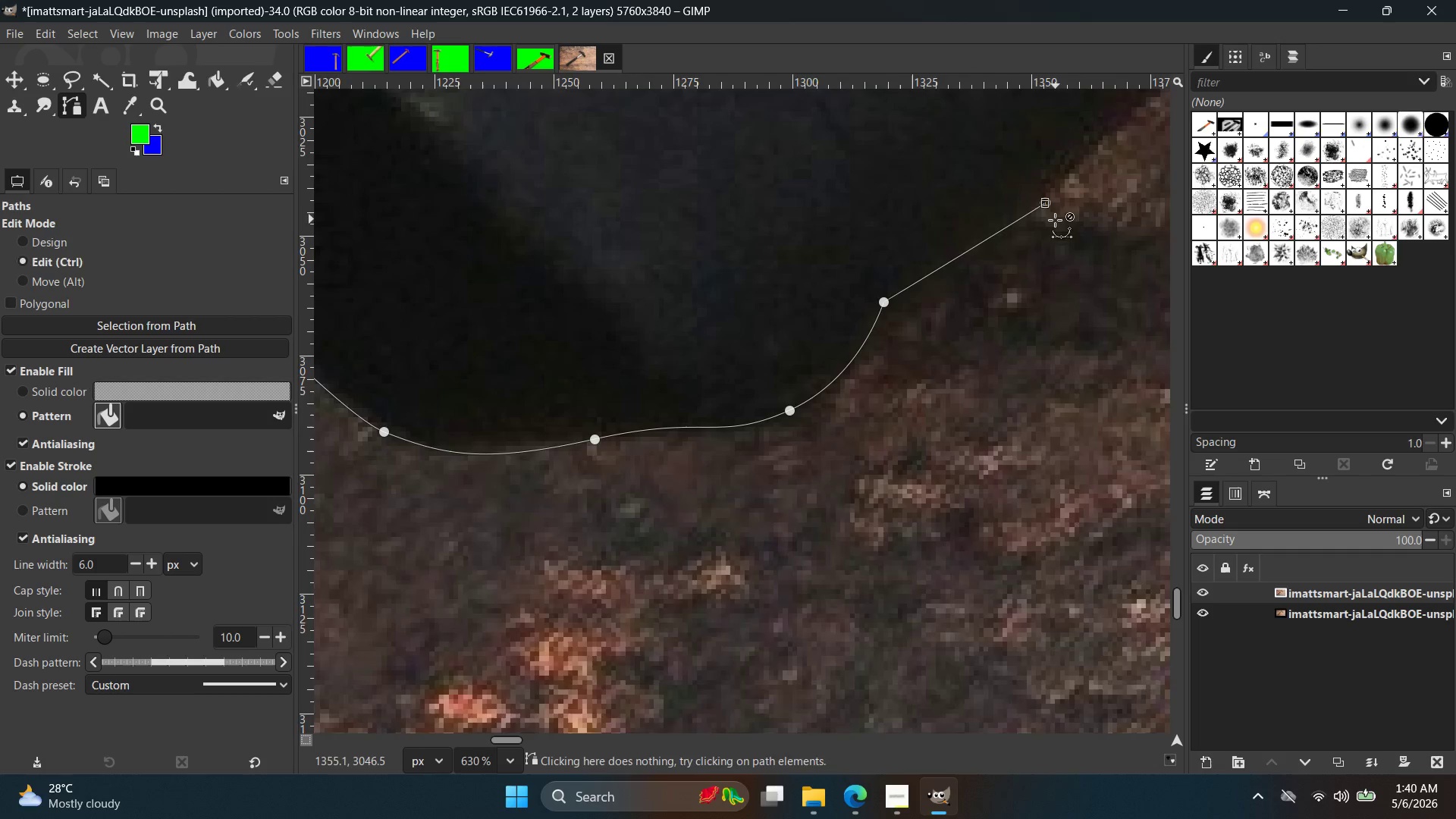 
left_click([957, 294])
 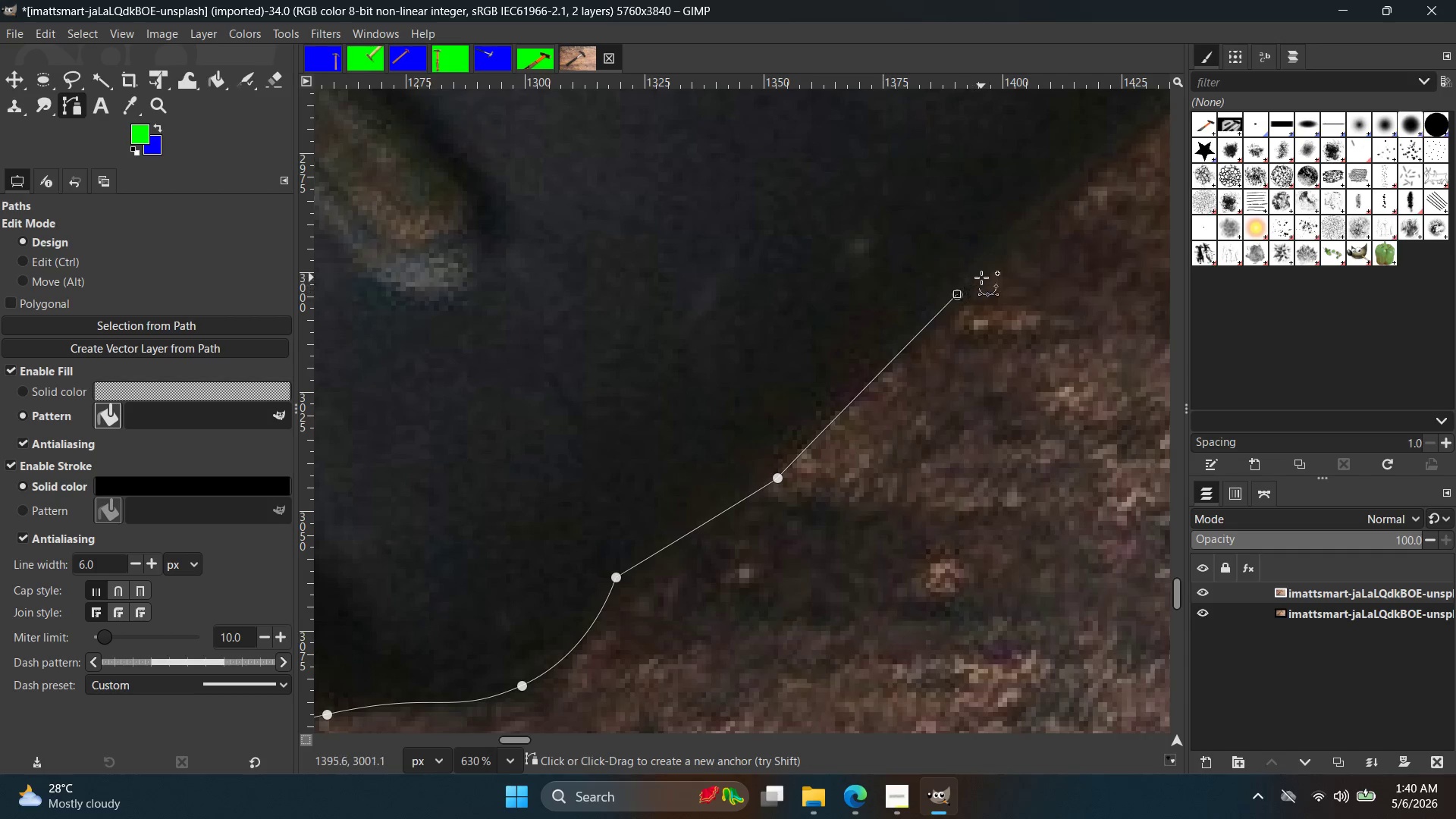 
hold_key(key=Space, duration=0.33)
 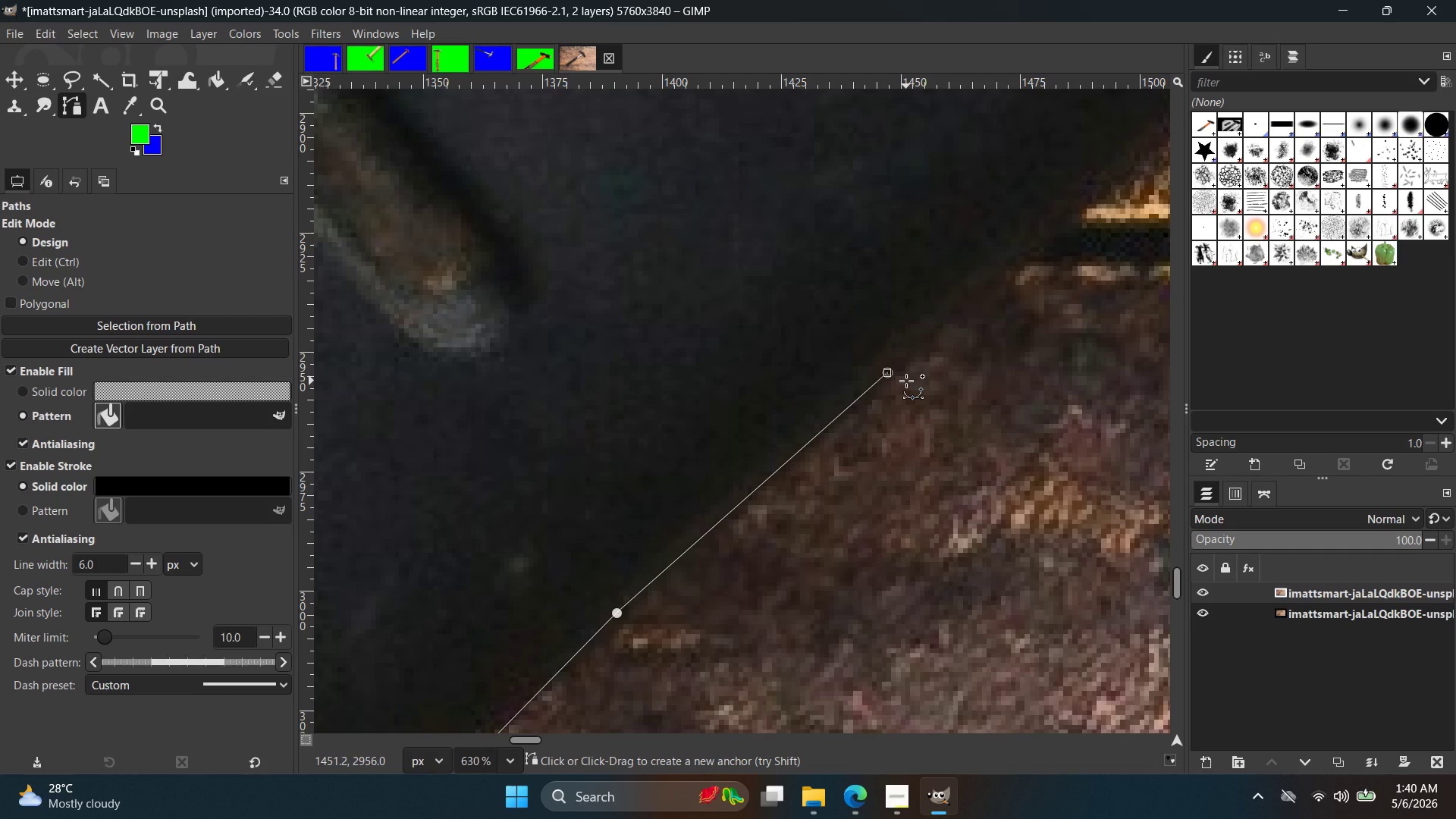 
wait(20.69)
 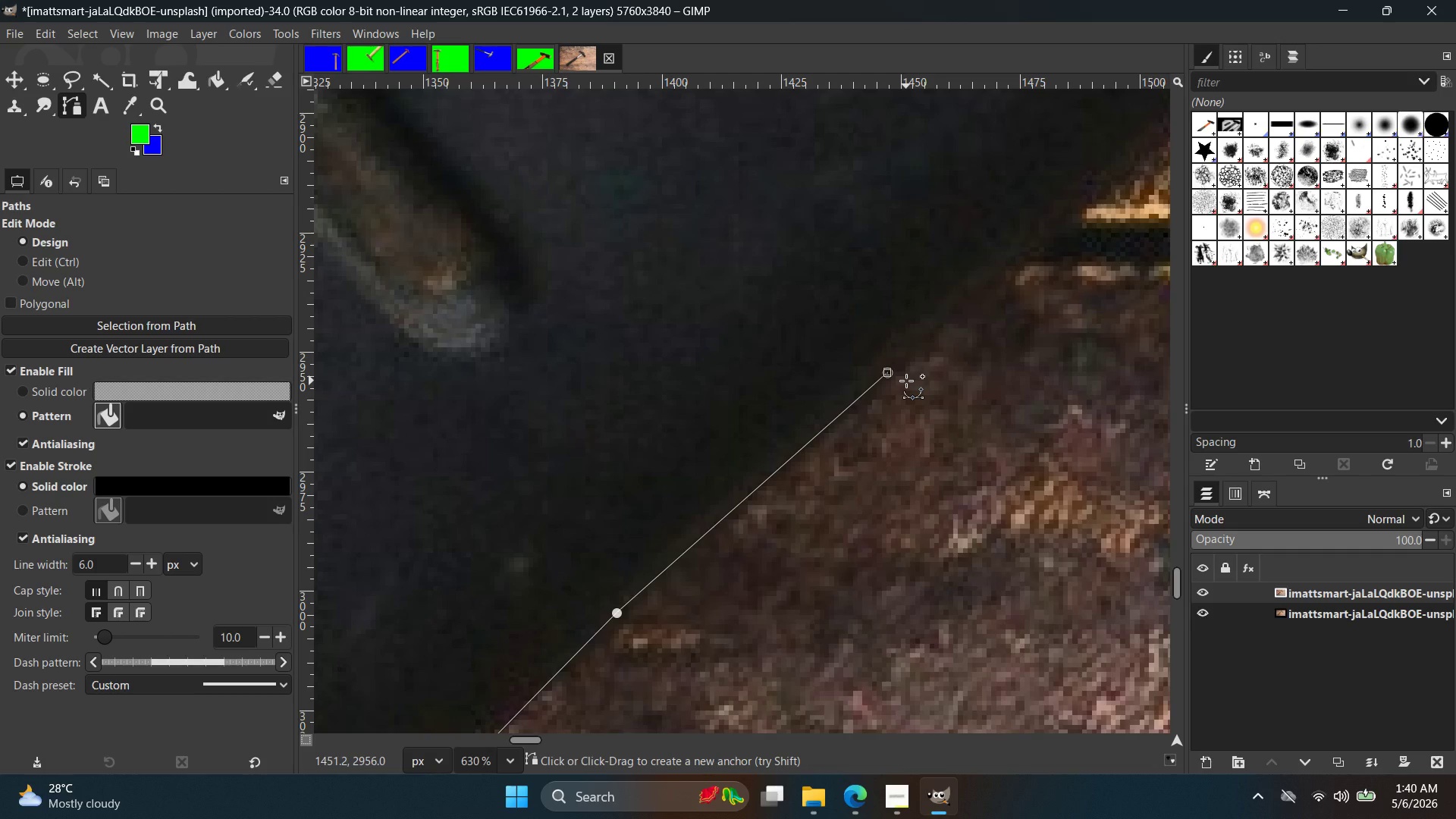 
key(Alt+AltLeft)
 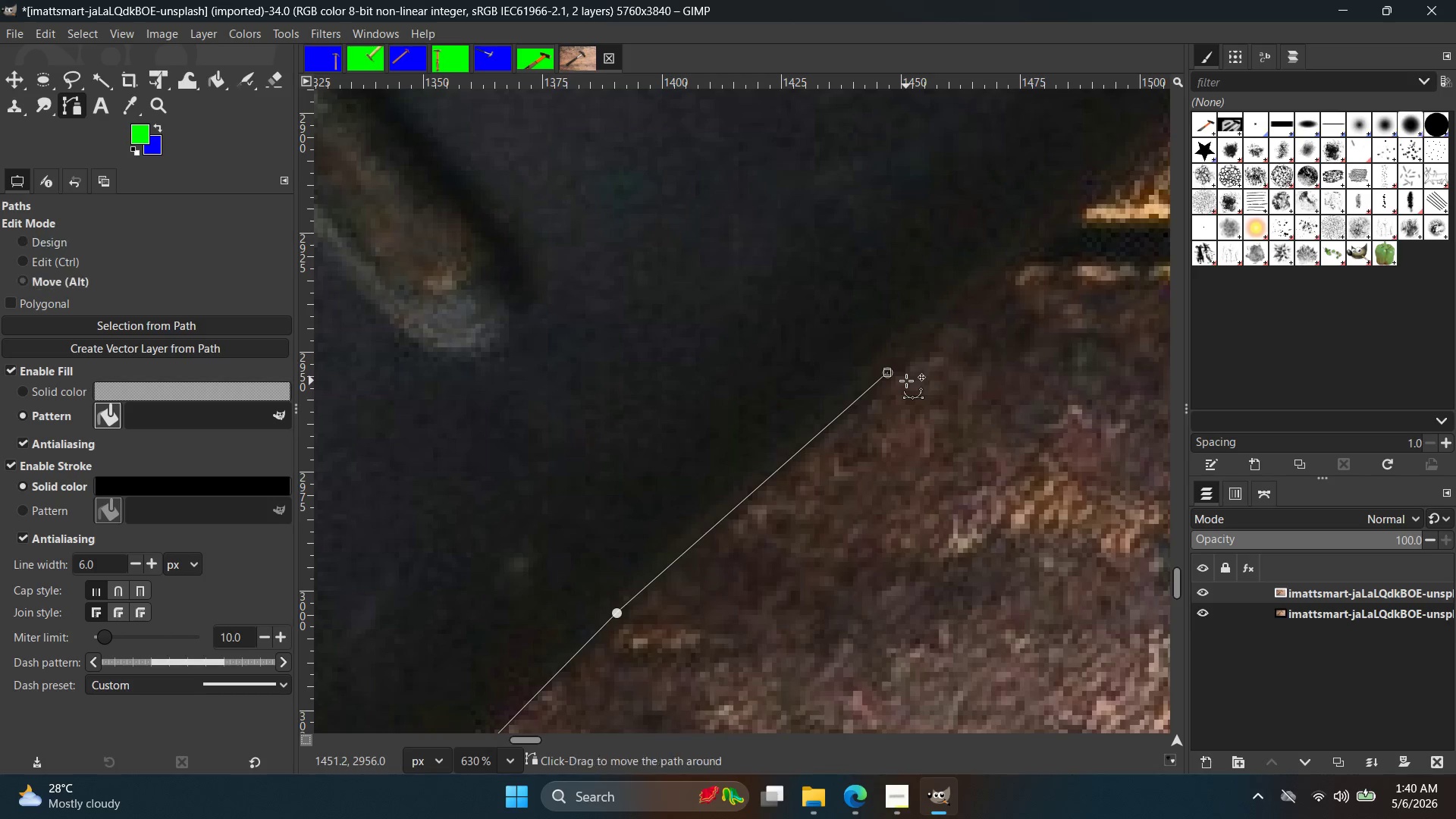 
key(Alt+Space)
 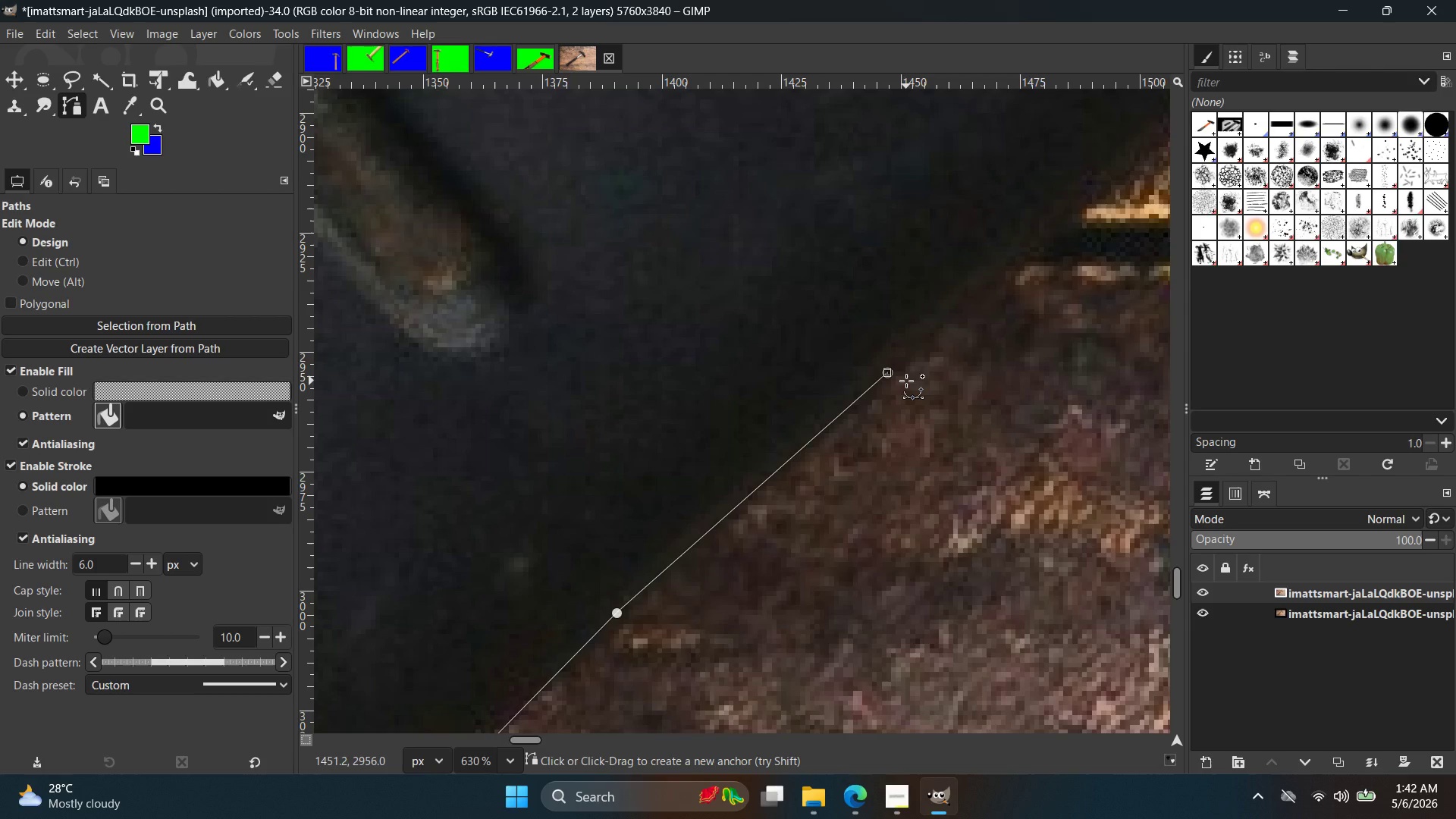 
wait(102.09)
 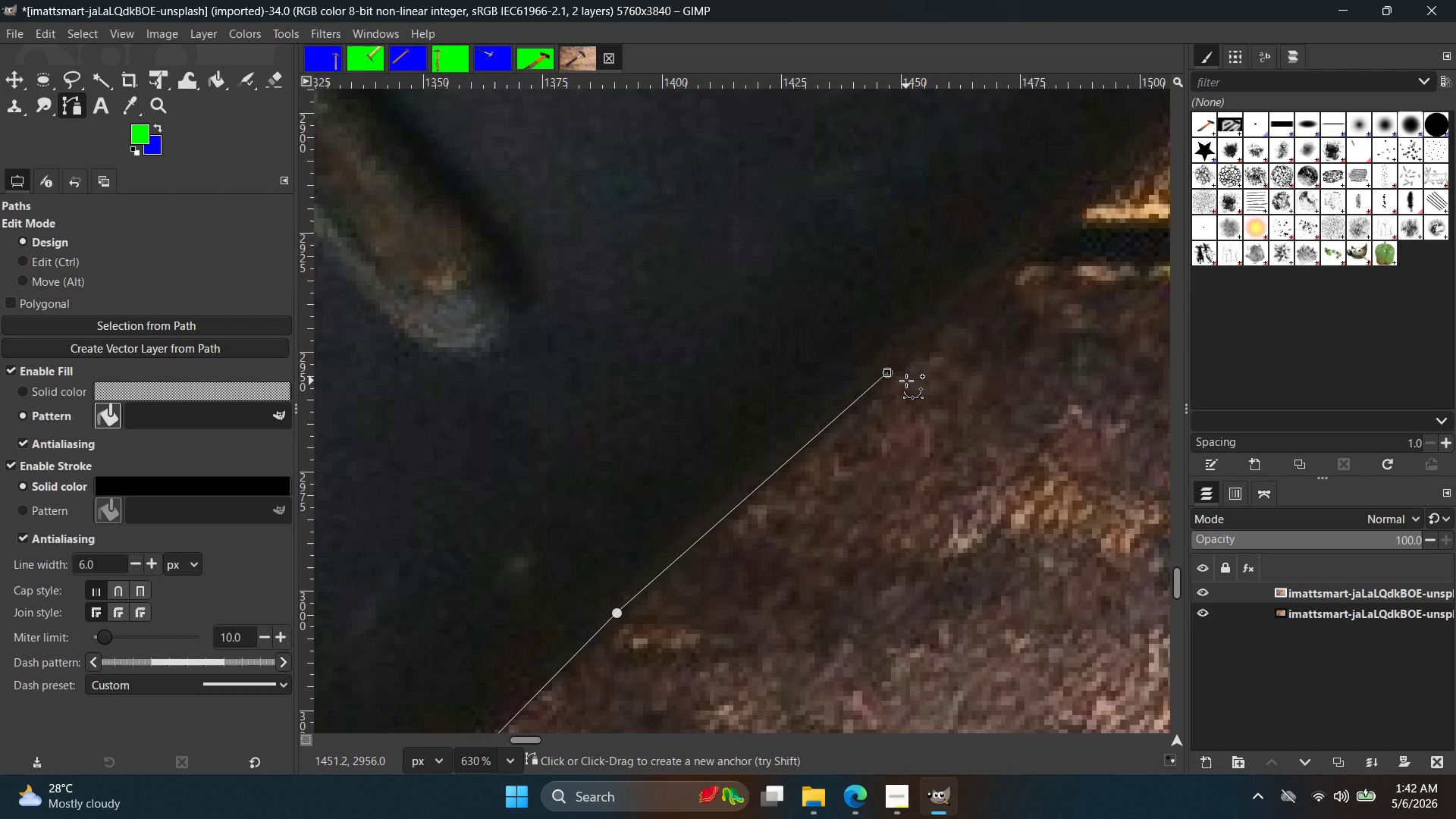 
hold_key(key=Space, duration=0.42)
 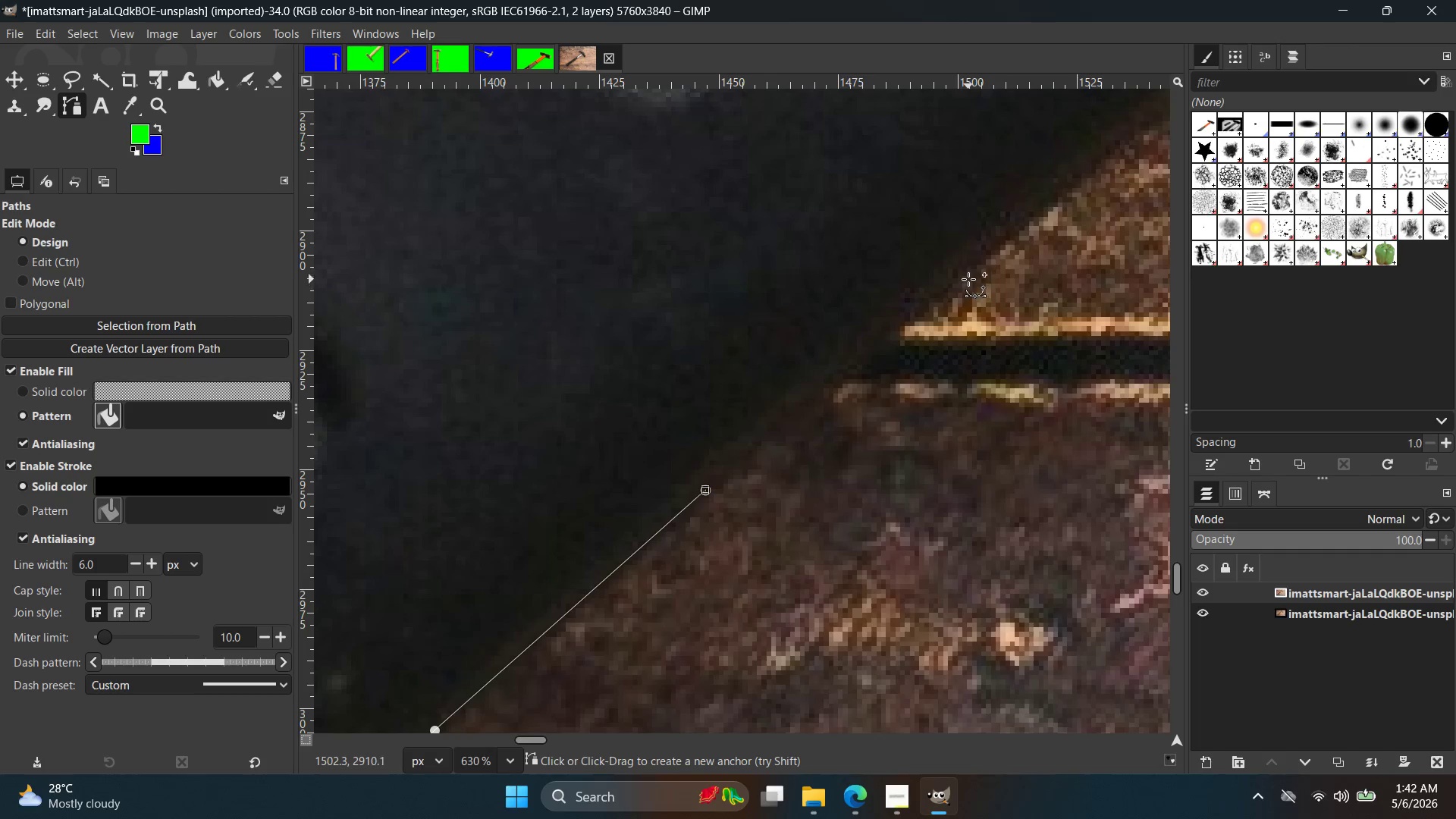 
left_click([972, 260])
 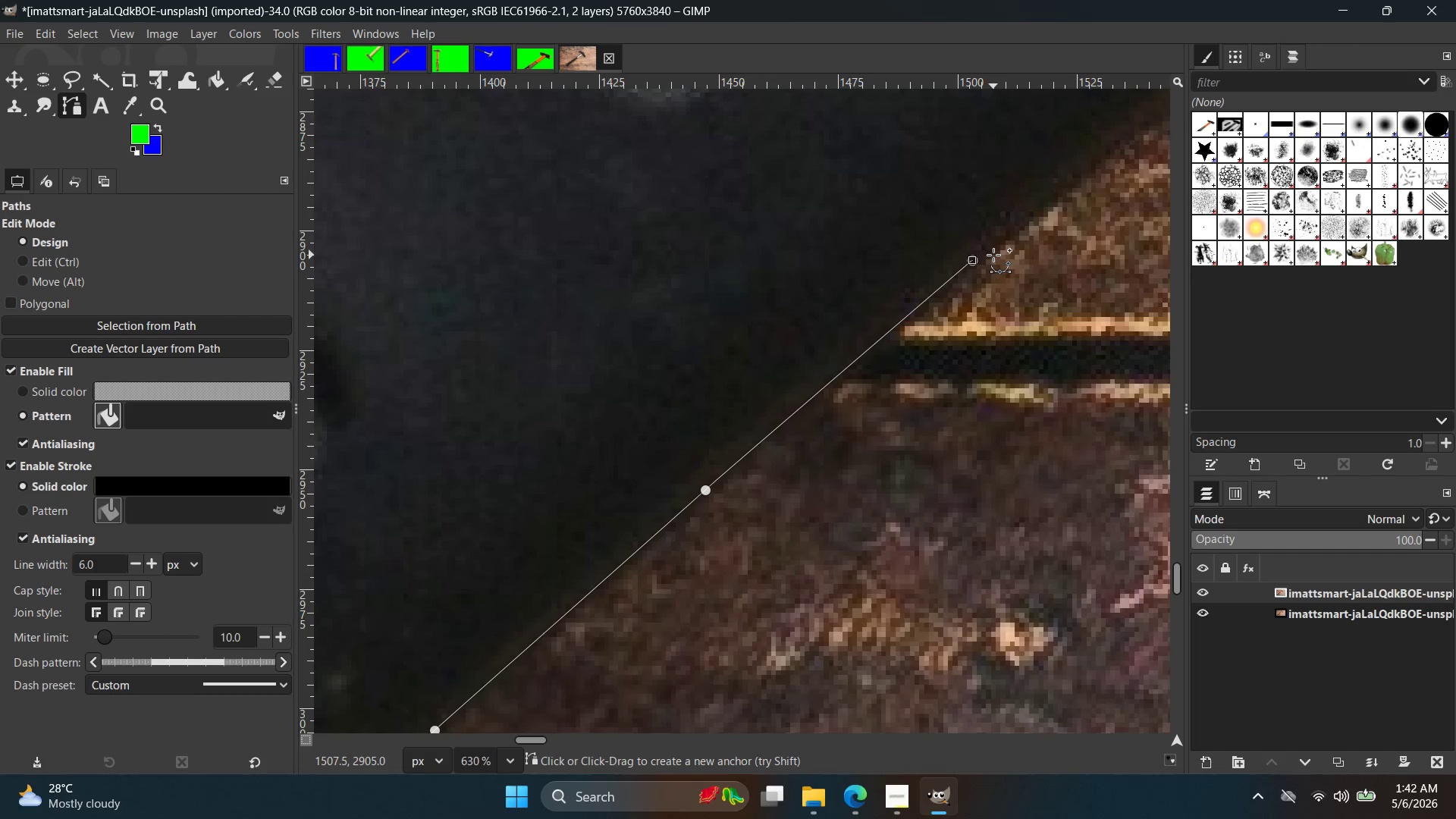 
key(Control+Z)
 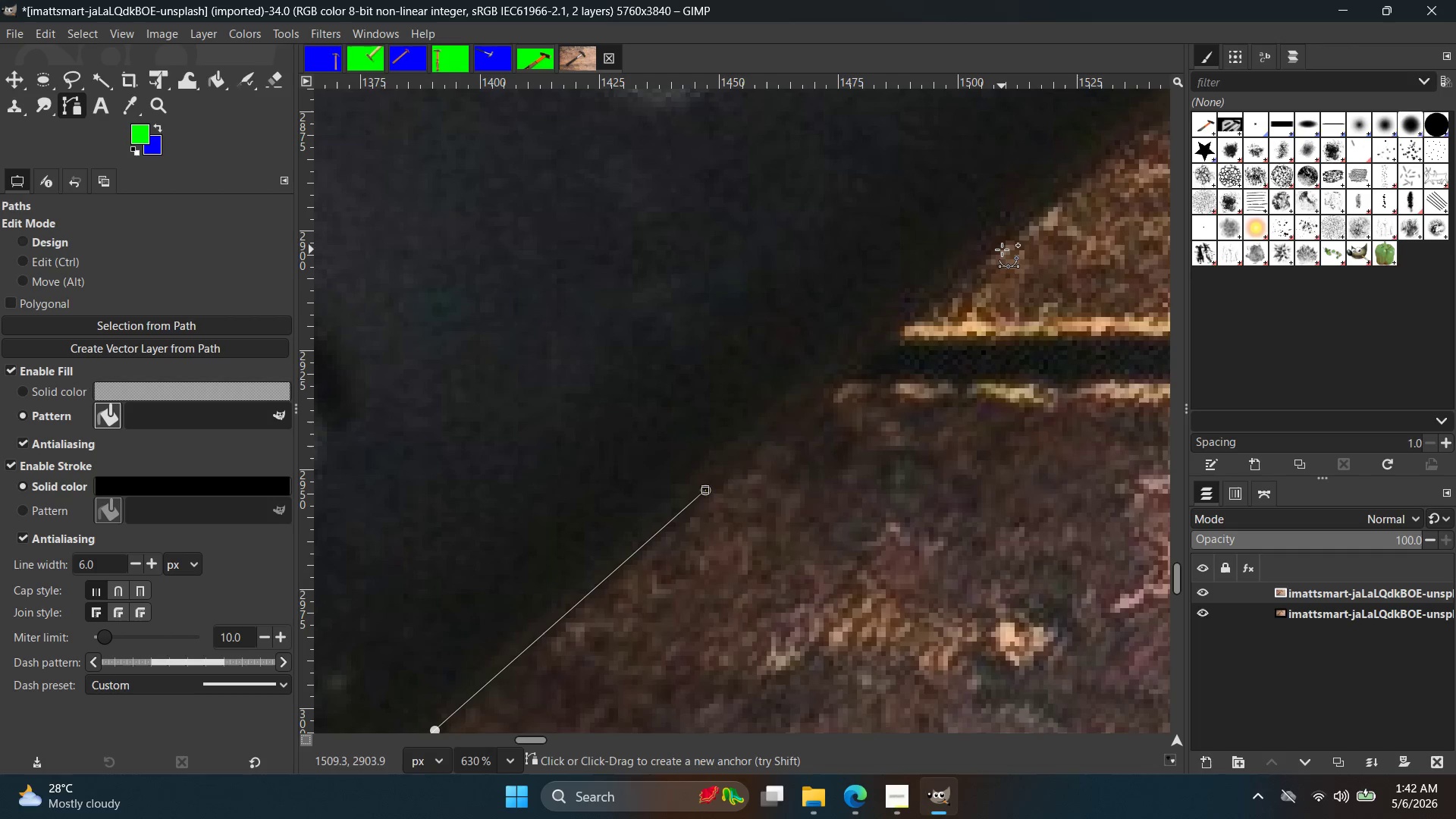 
left_click([1002, 248])
 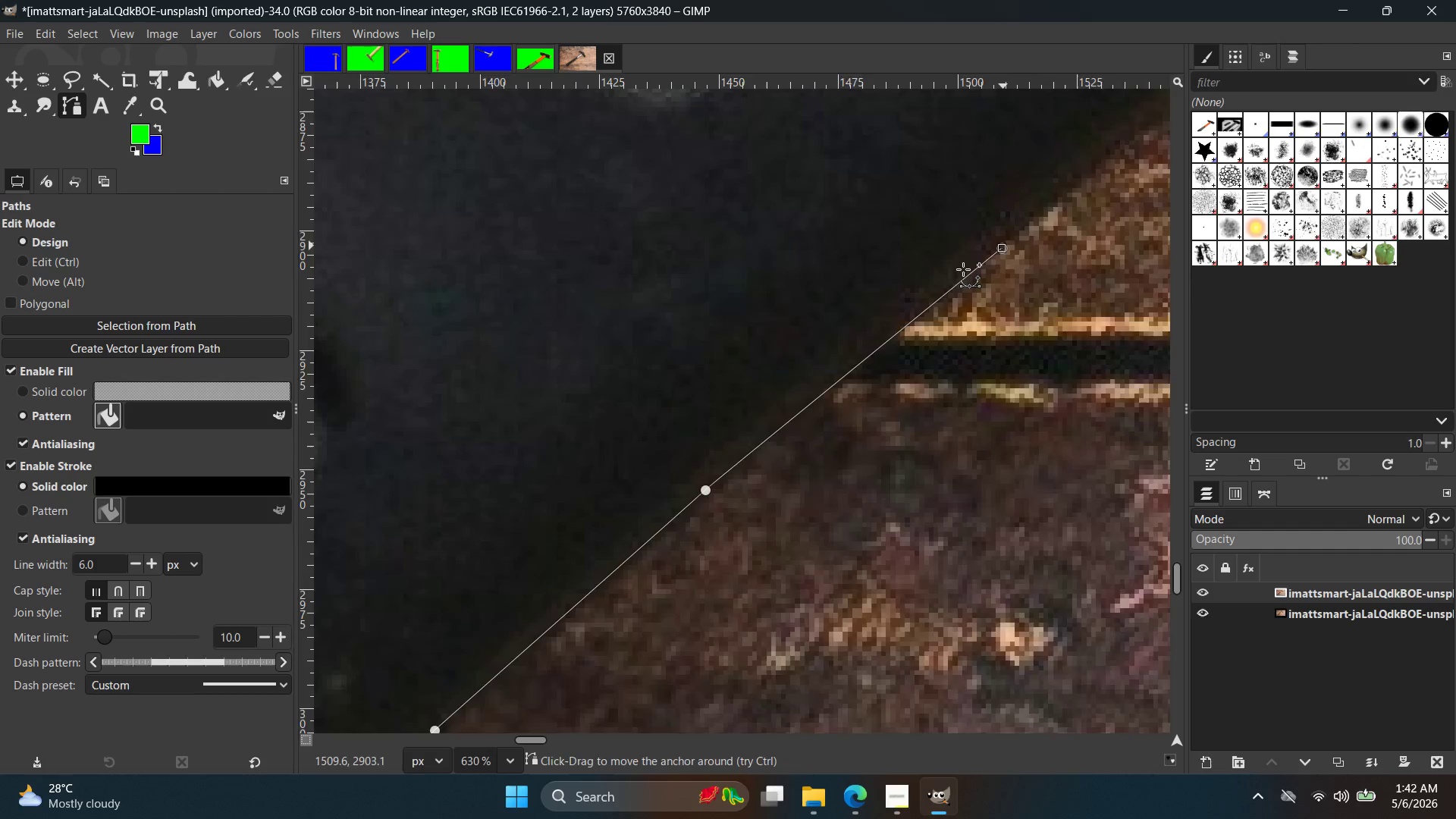 
hold_key(key=Space, duration=0.41)
 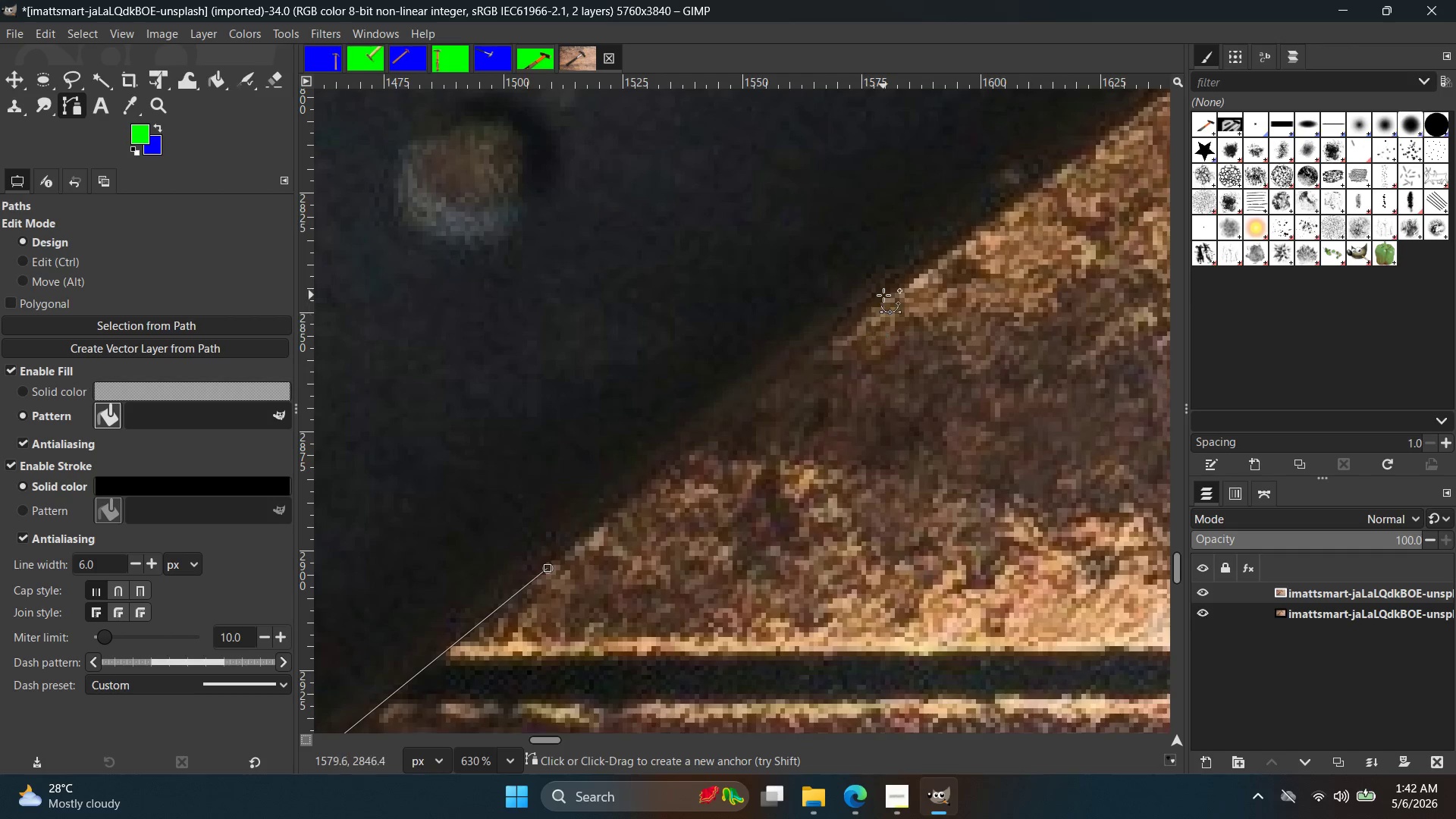 
left_click([883, 294])
 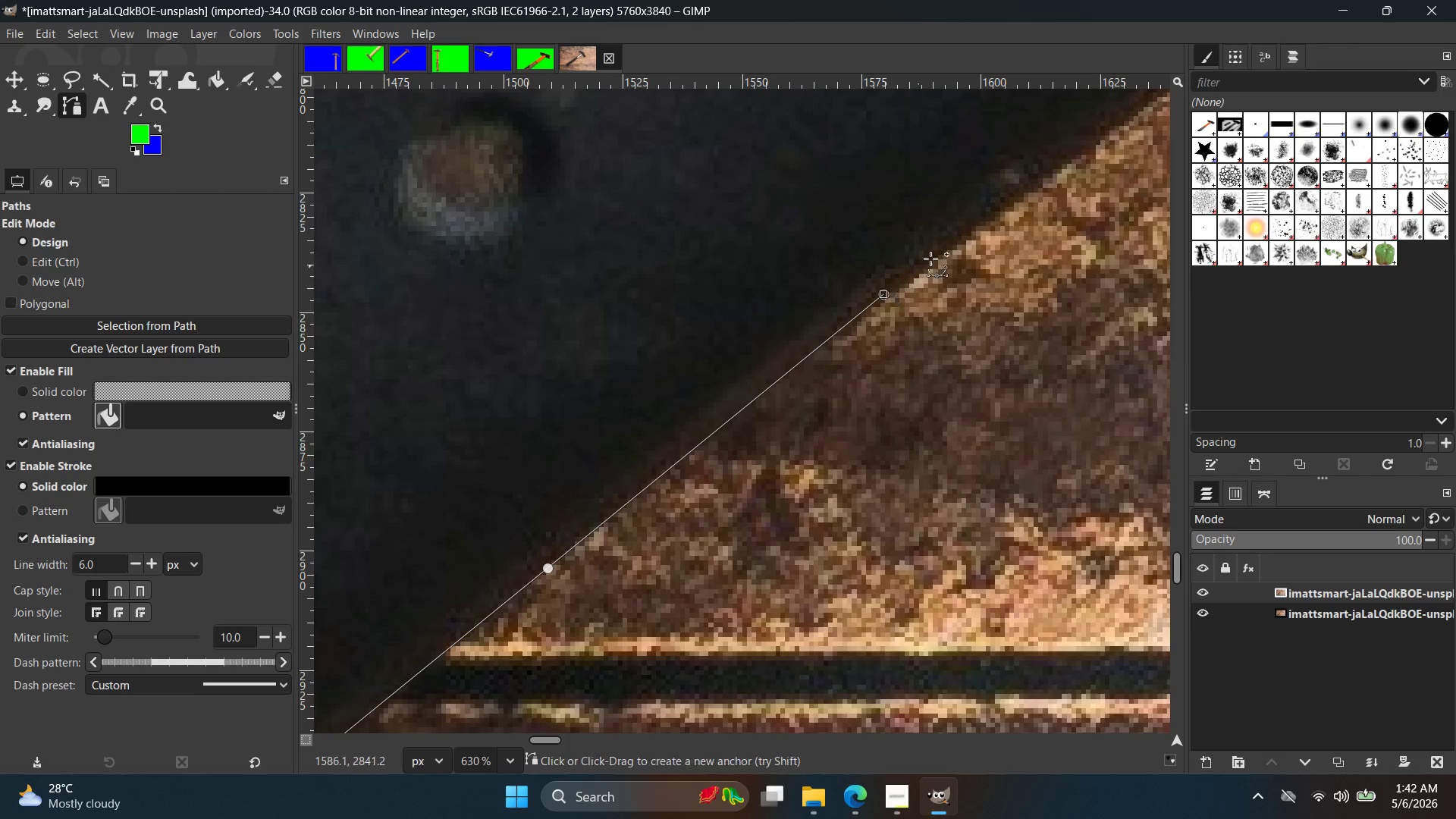 
hold_key(key=Space, duration=0.47)
 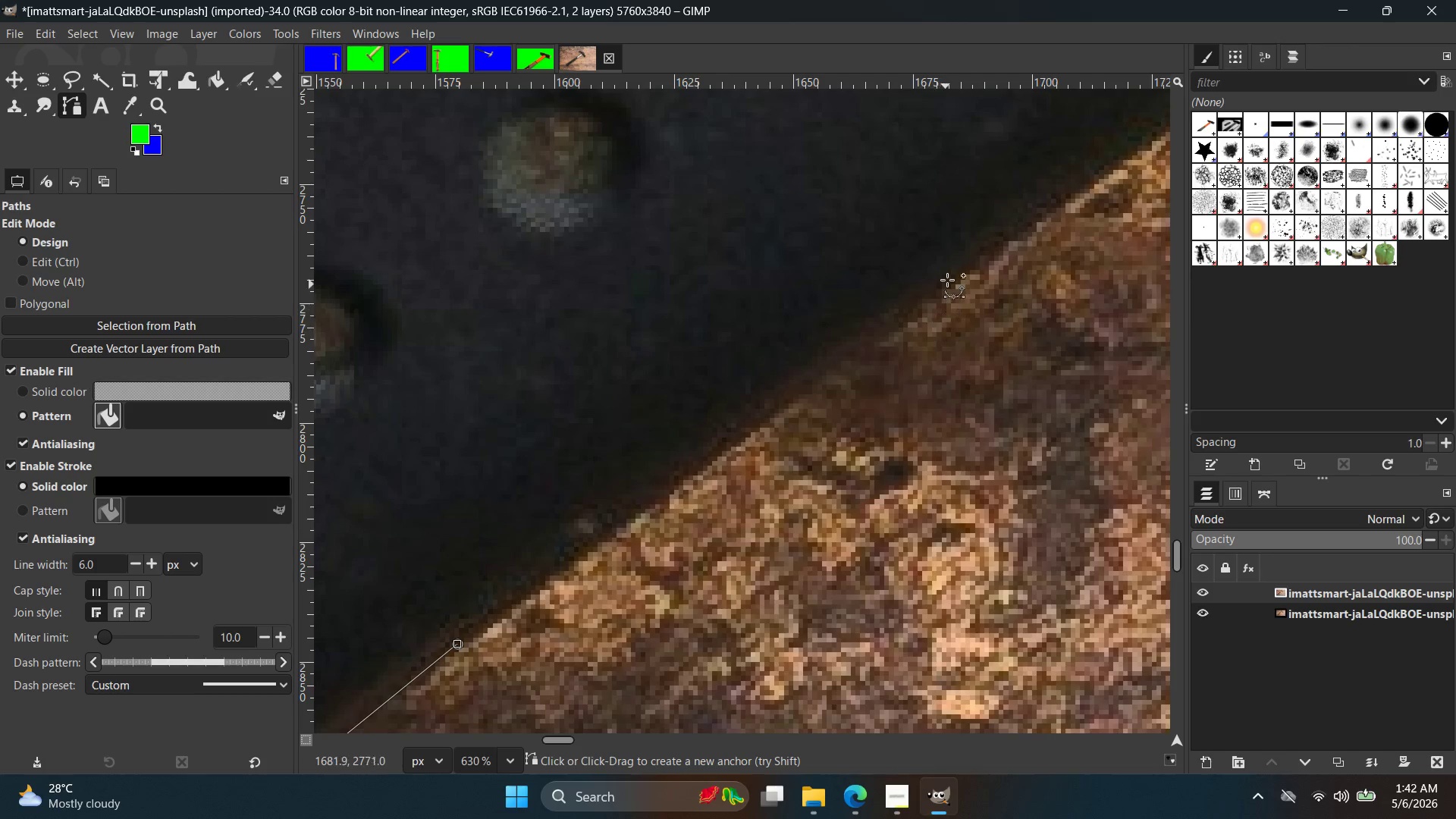 
left_click([949, 278])
 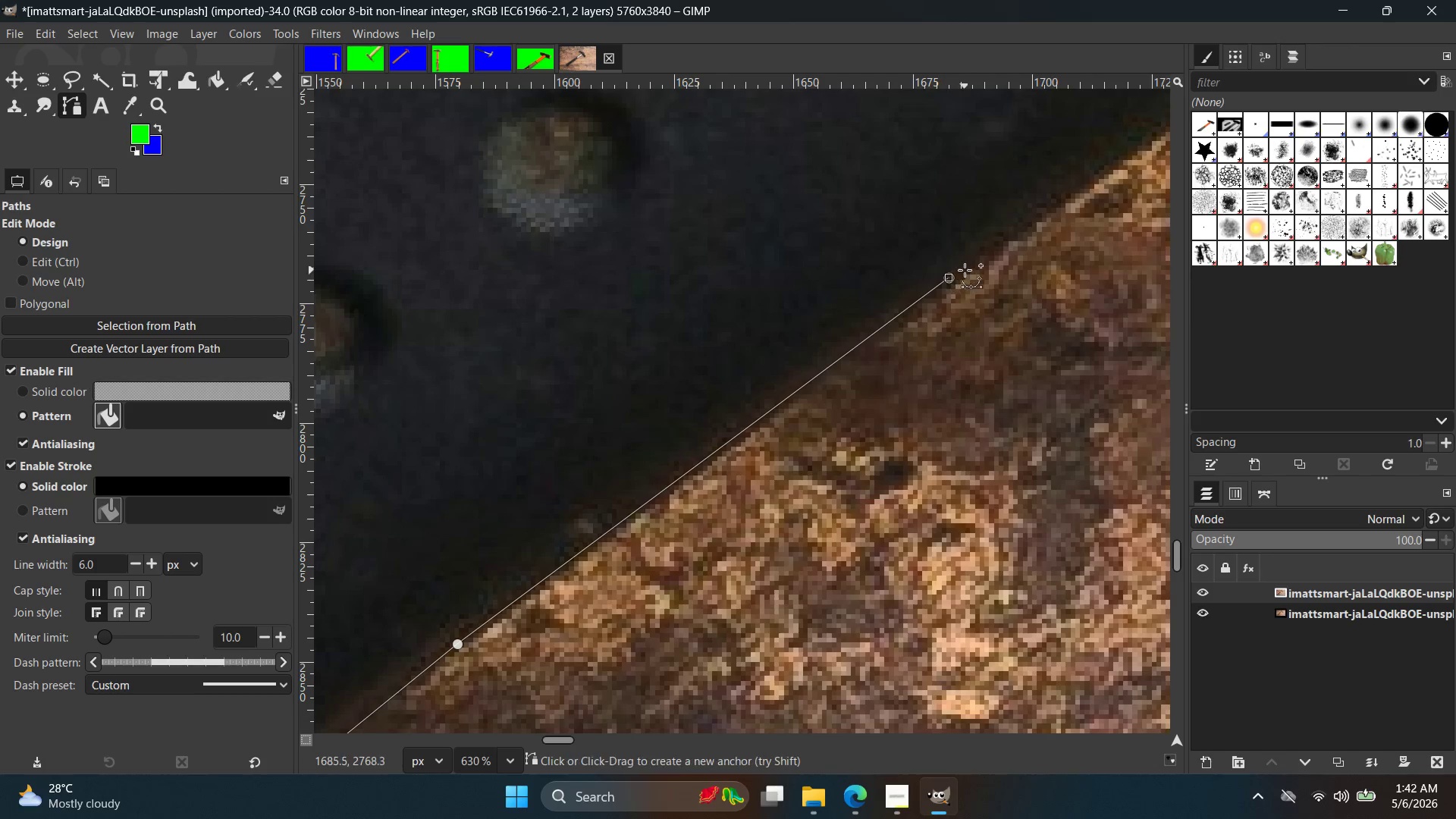 
key(Control+ControlLeft)
 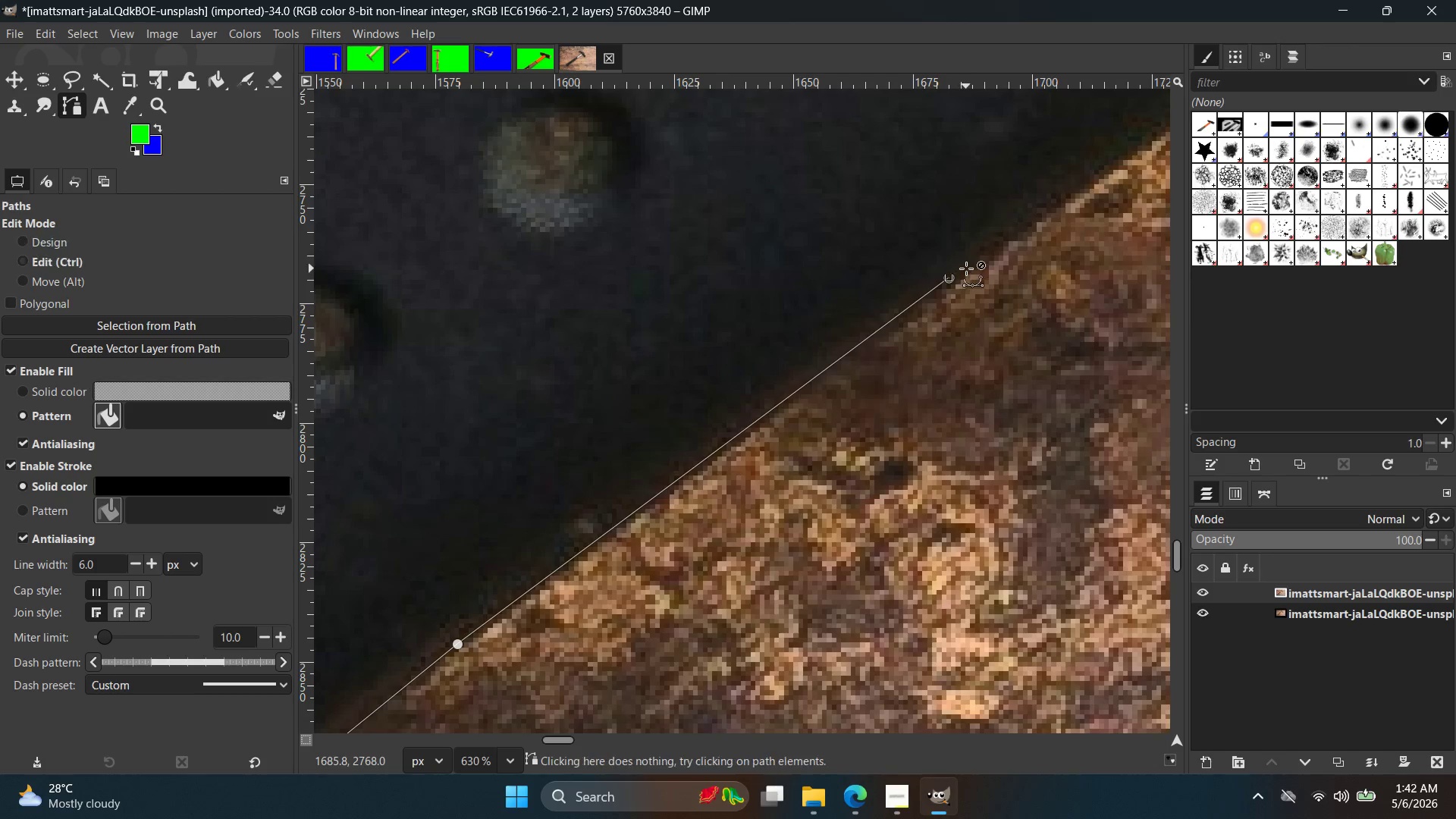 
key(Control+Z)
 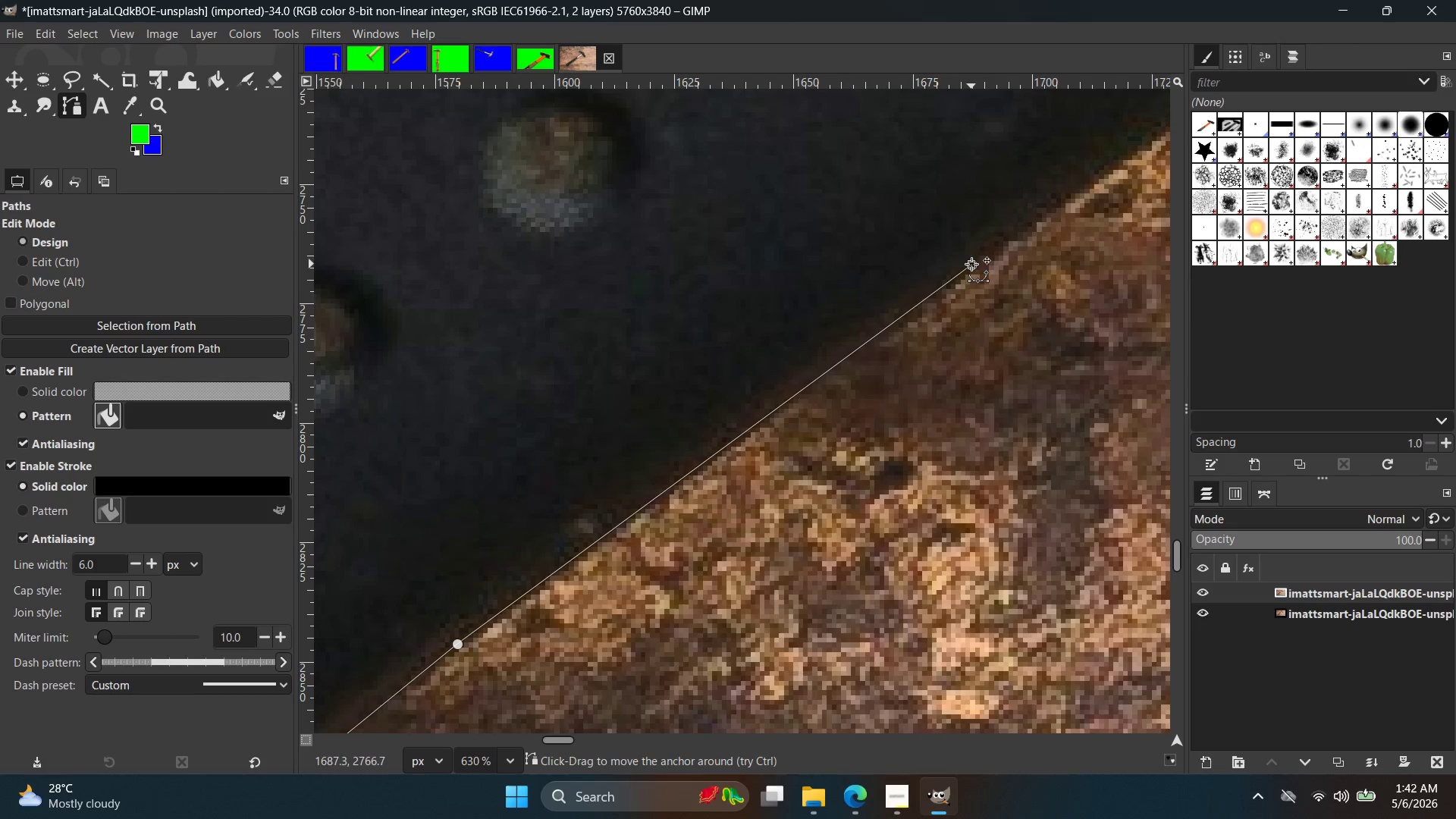 
hold_key(key=Space, duration=0.42)
 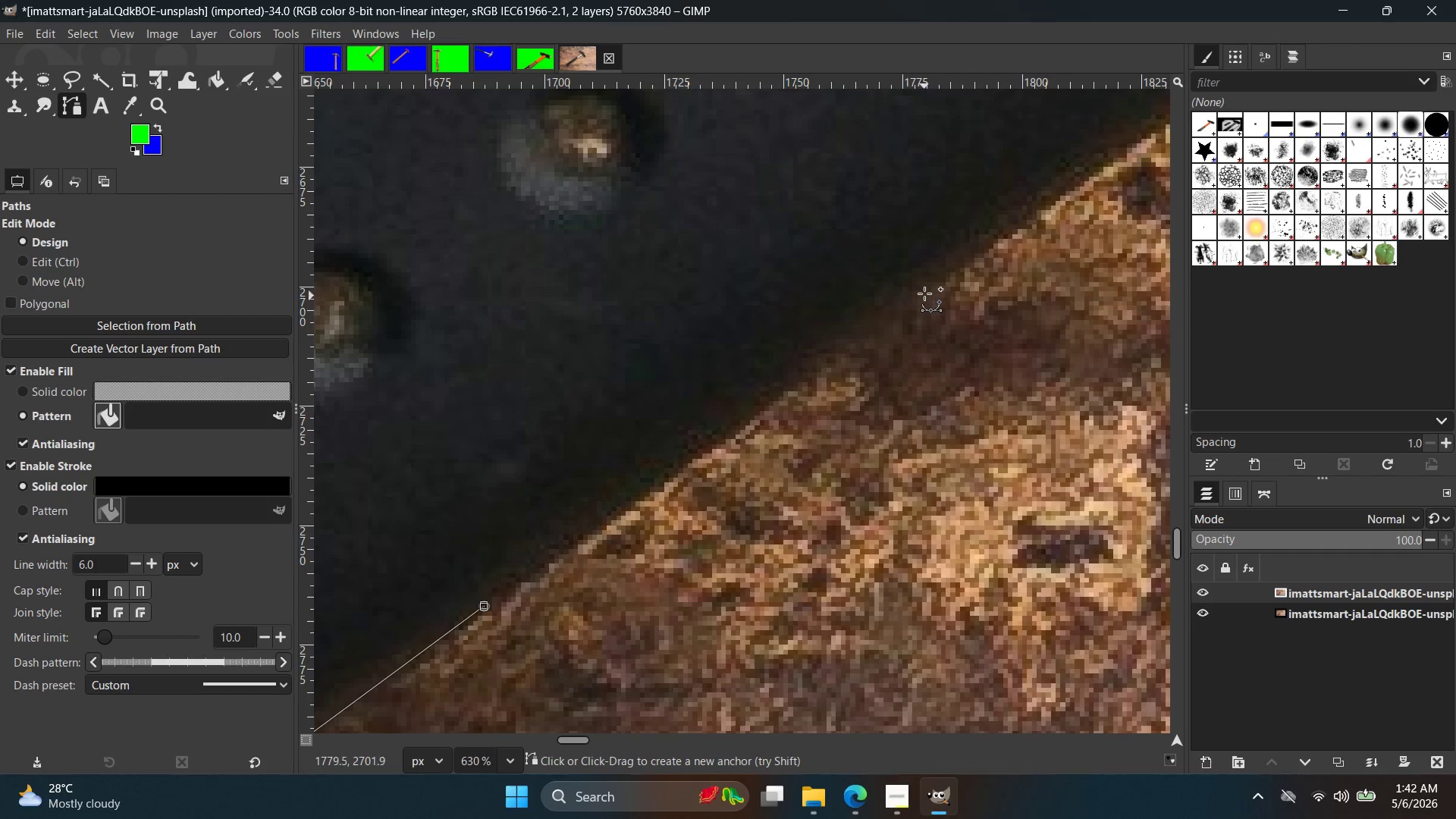 
left_click([926, 276])
 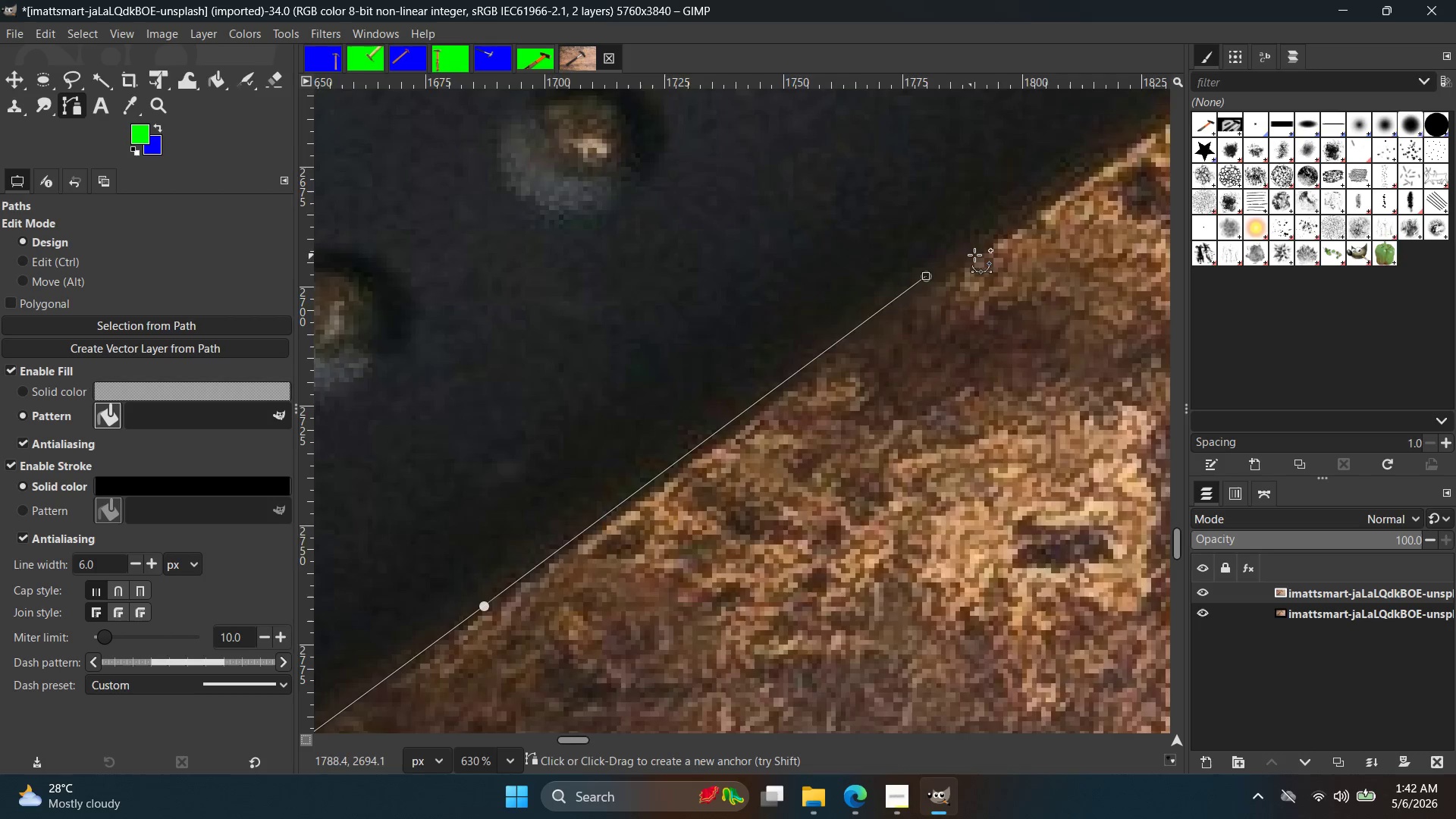 
hold_key(key=Space, duration=0.41)
 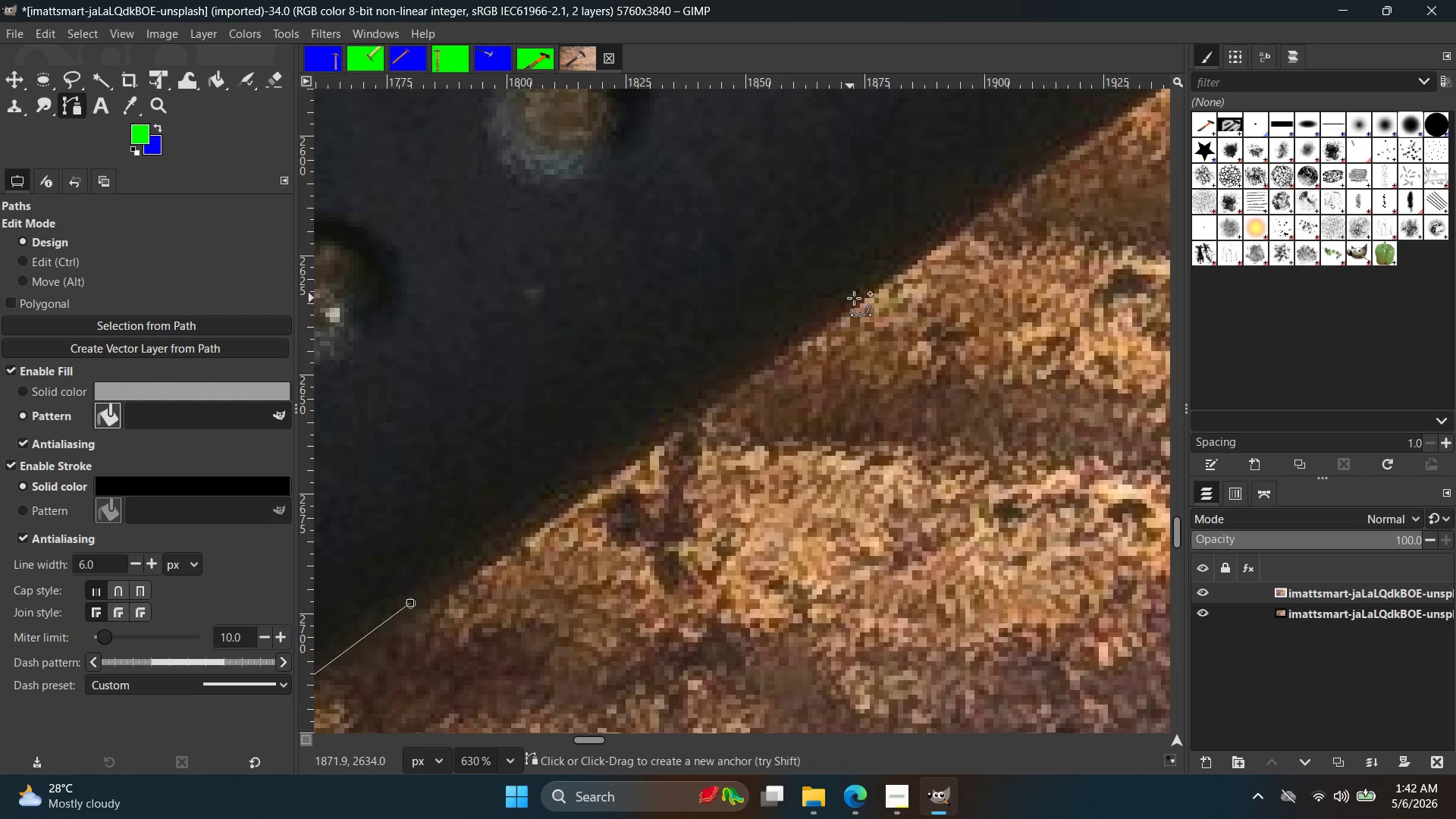 
left_click([861, 299])
 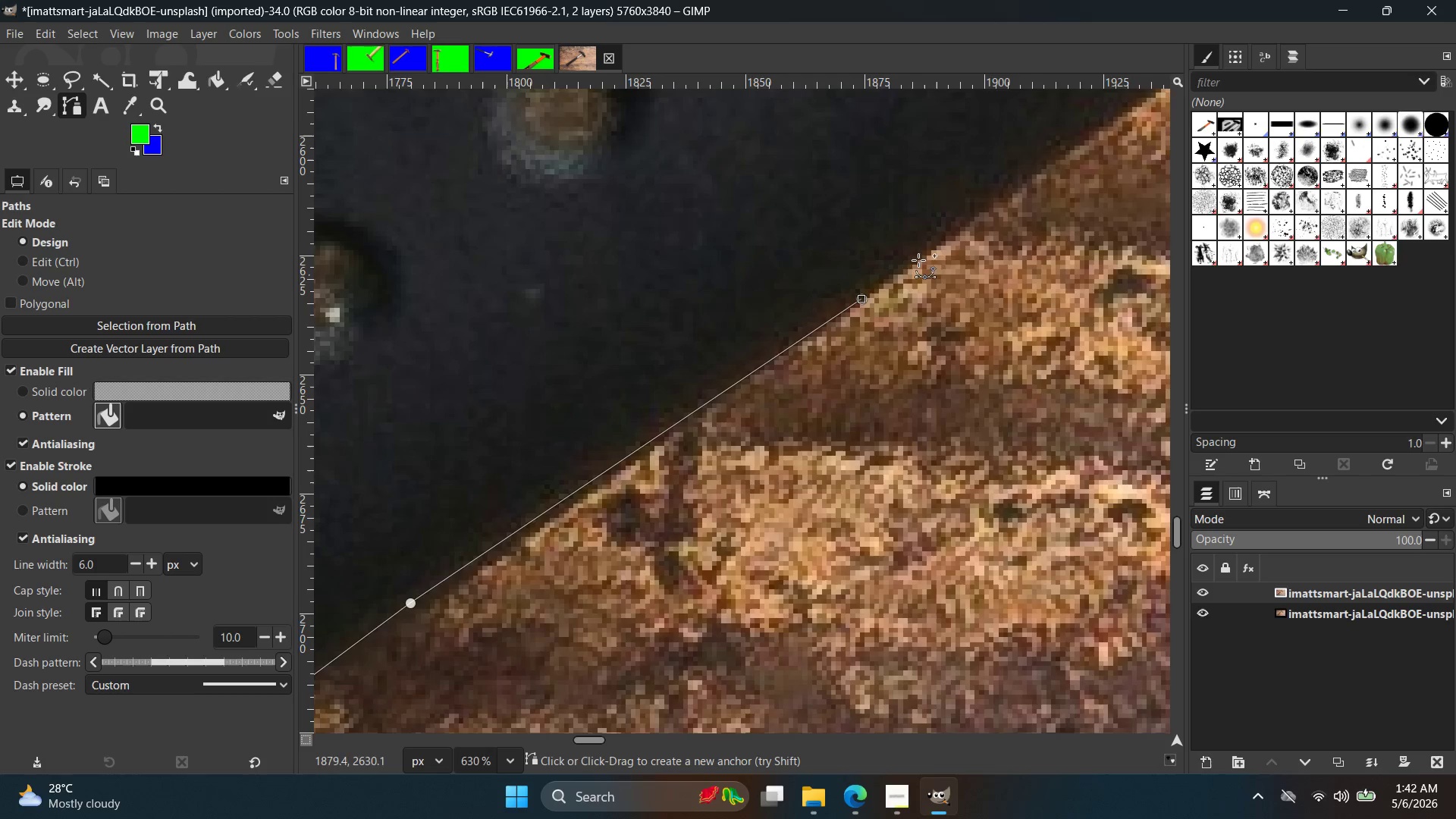 
hold_key(key=Space, duration=0.39)
 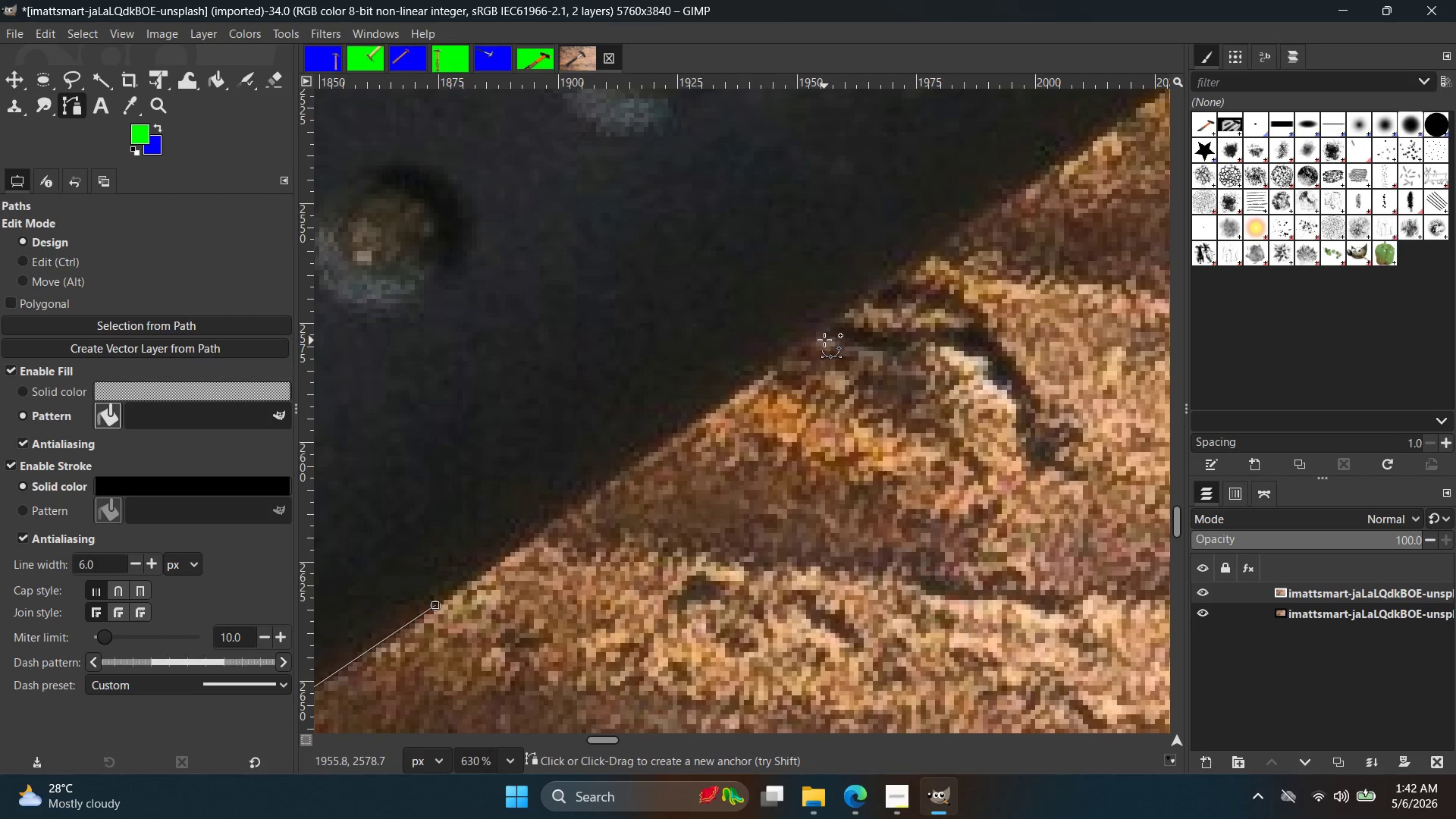 
left_click([830, 317])
 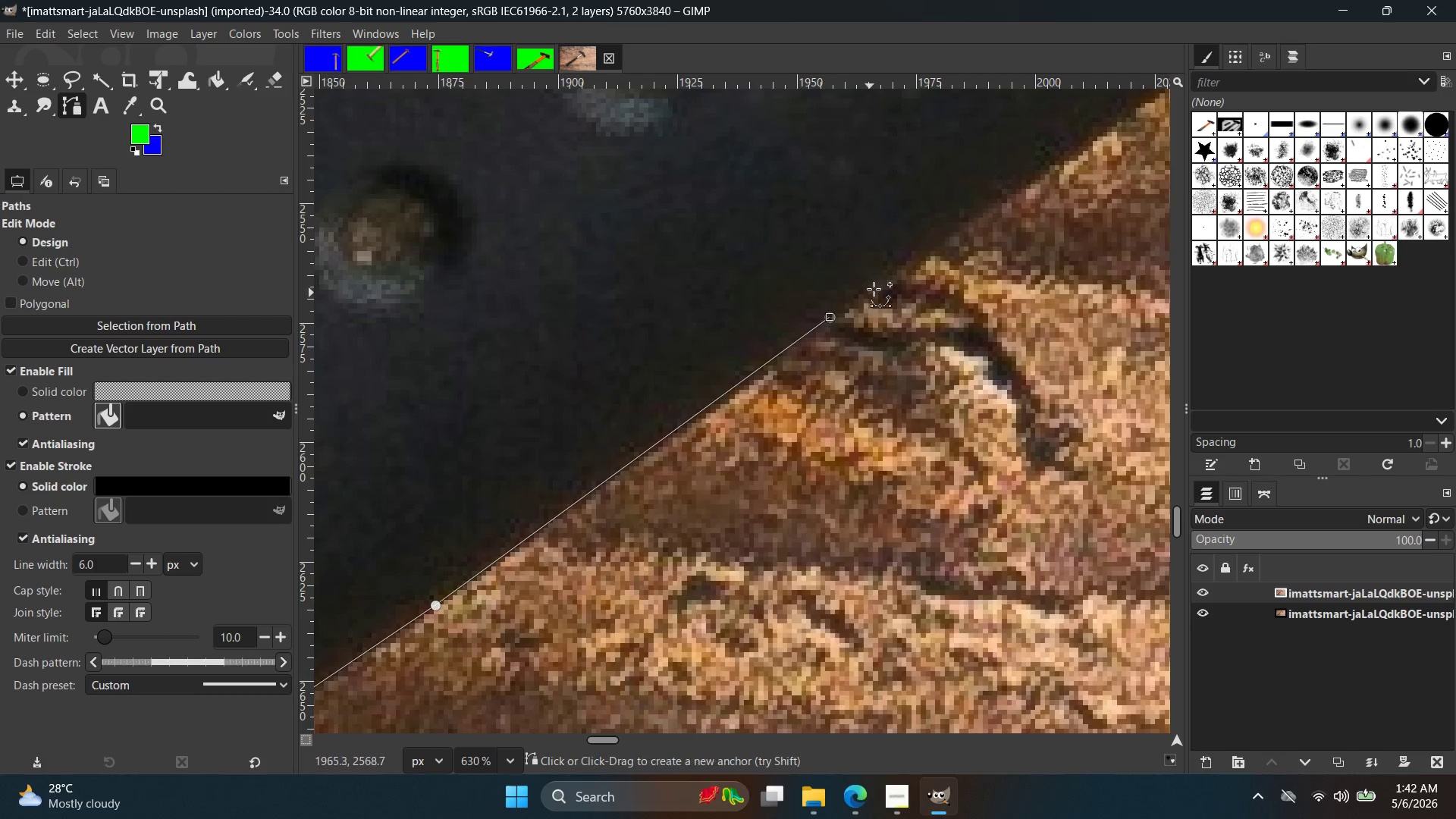 
hold_key(key=Space, duration=0.45)
 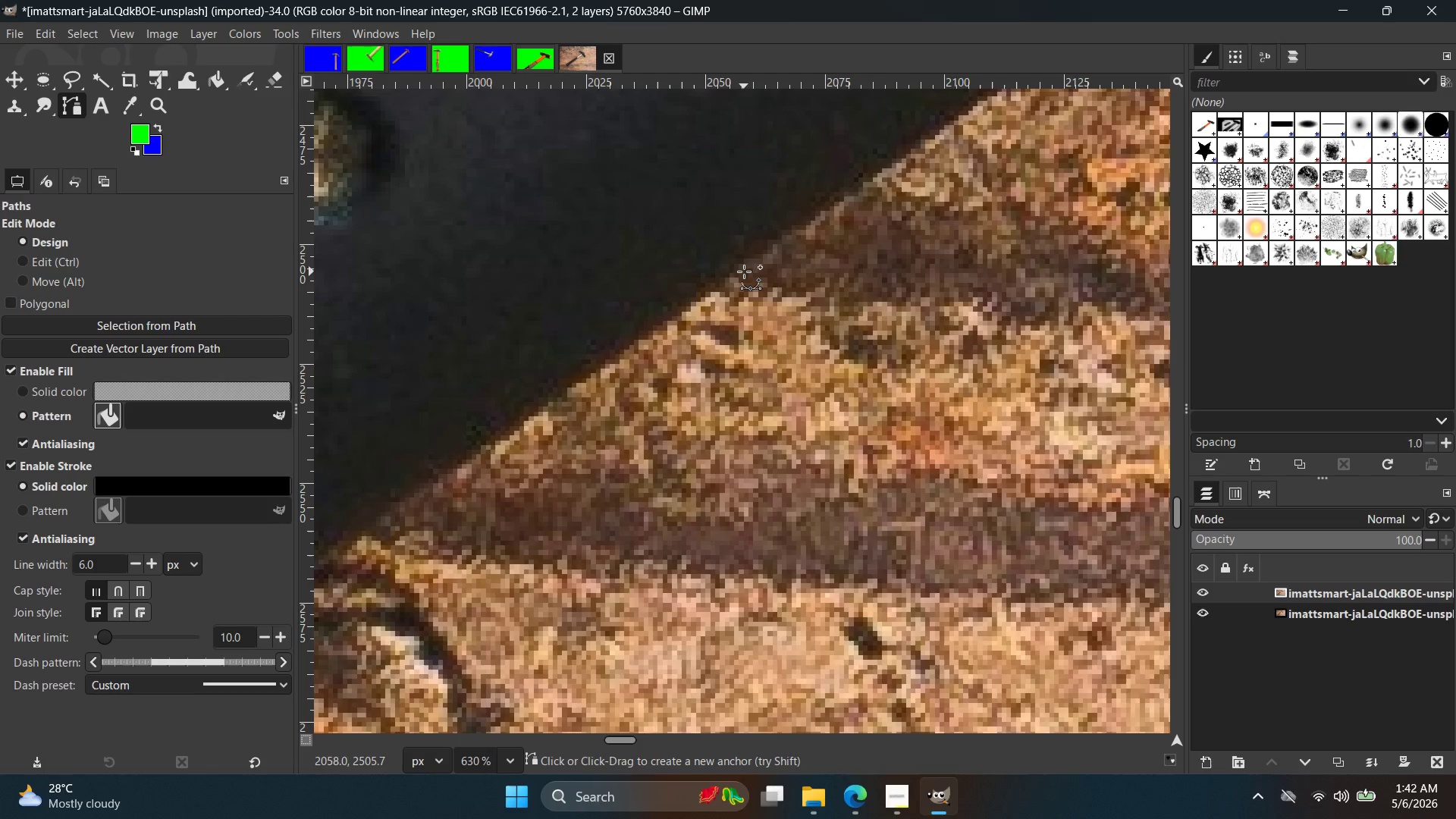 
left_click([740, 268])
 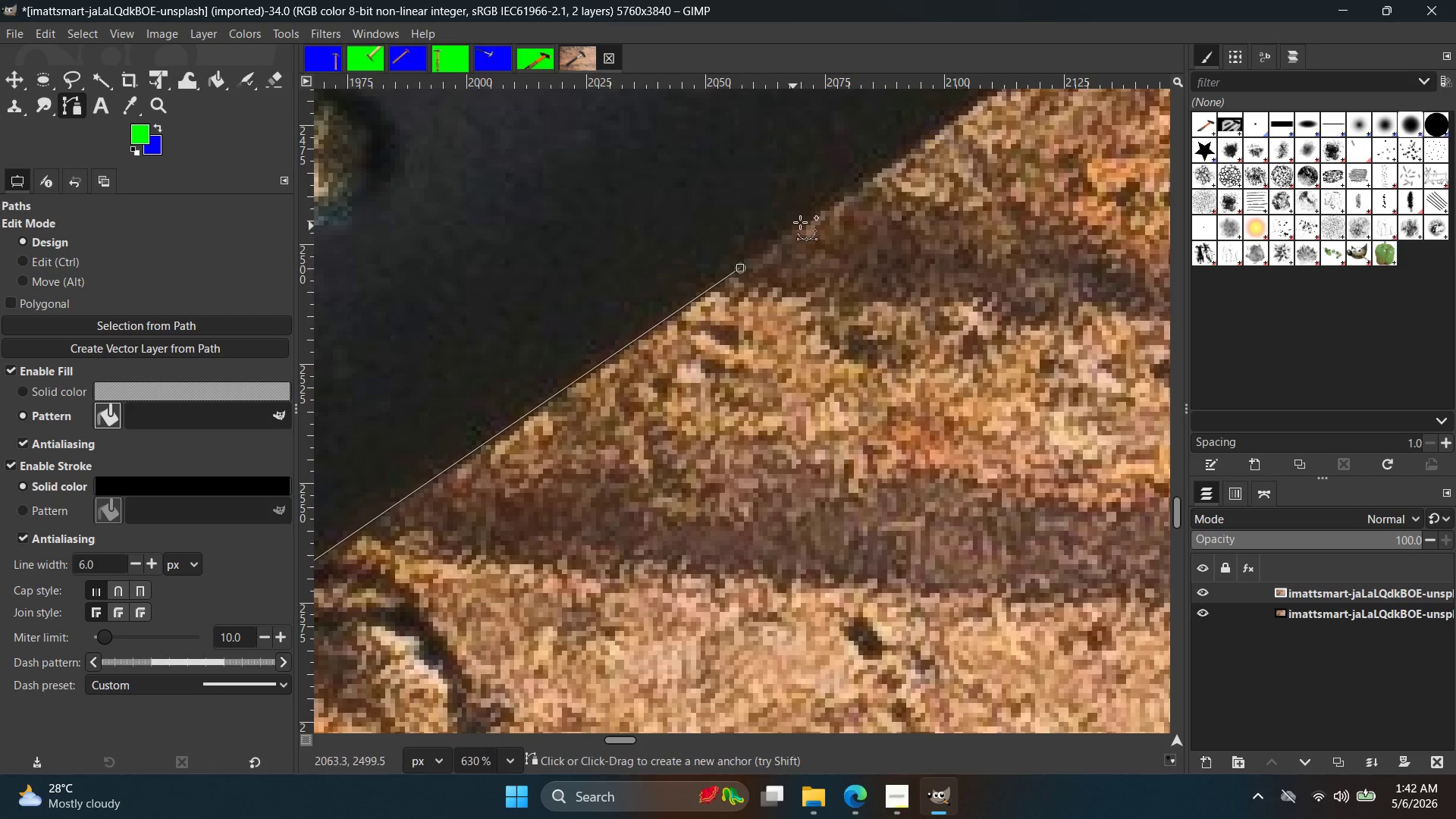 
hold_key(key=Space, duration=0.42)
 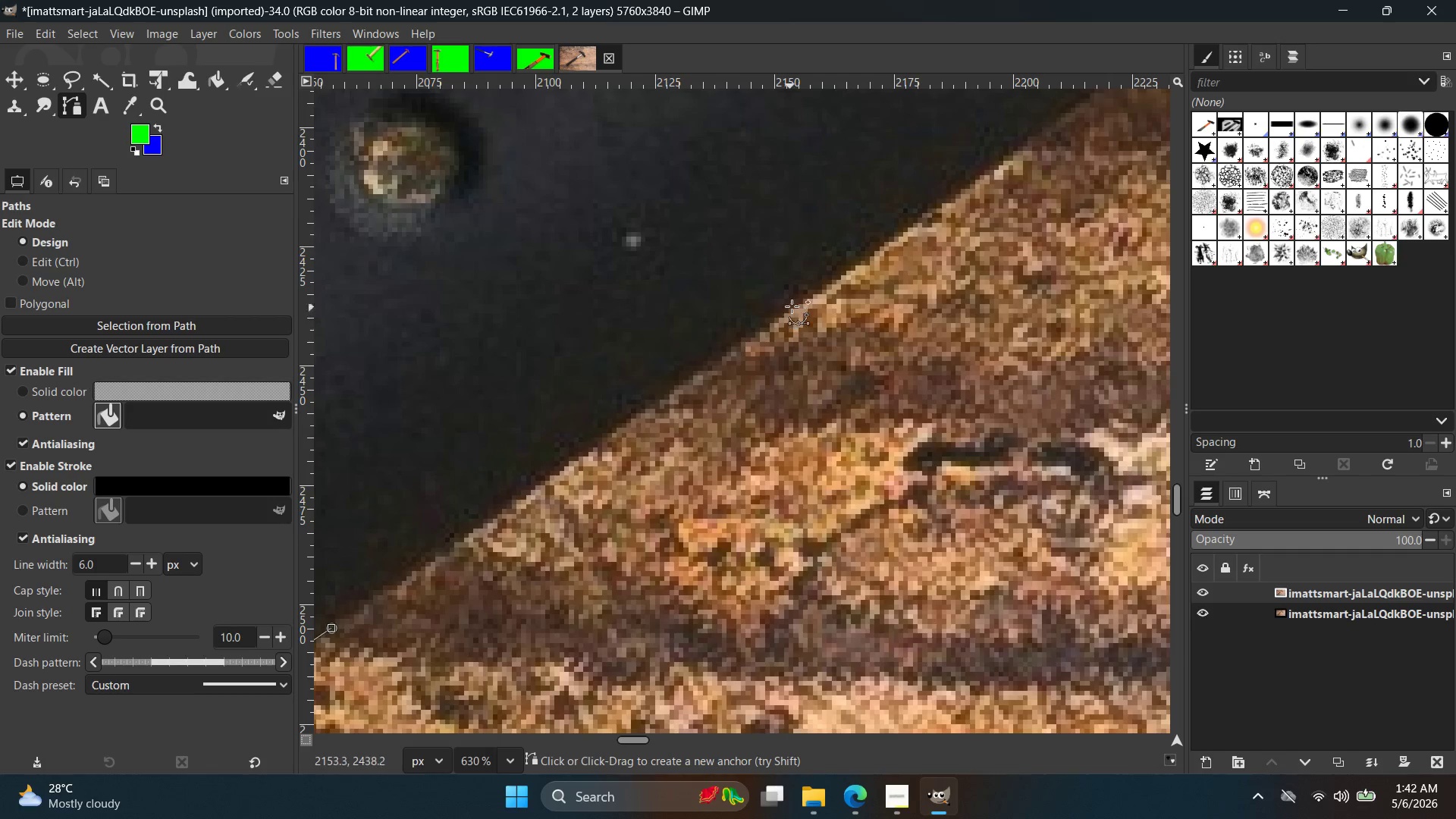 
left_click([792, 298])
 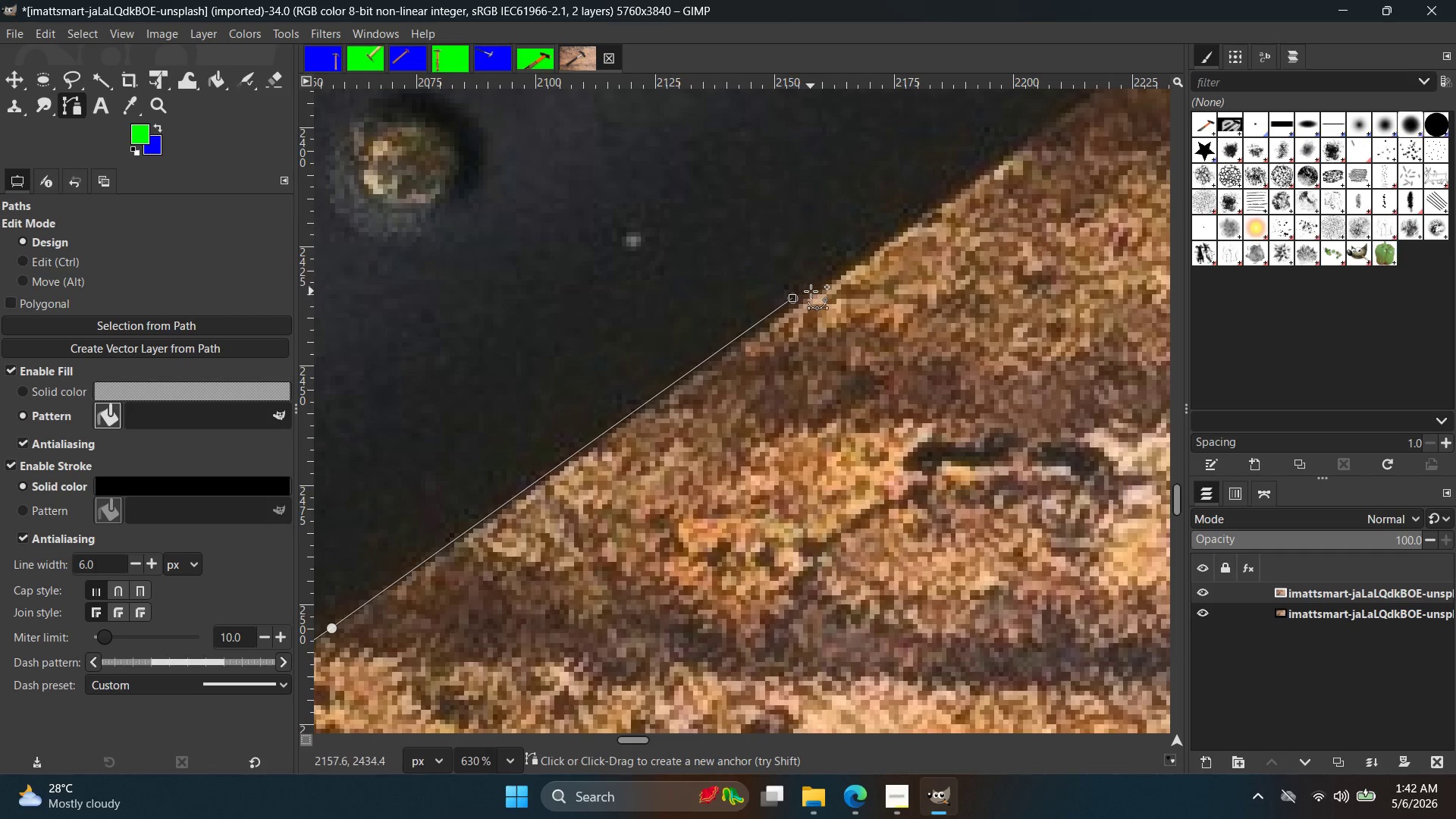 
key(Control+ControlLeft)
 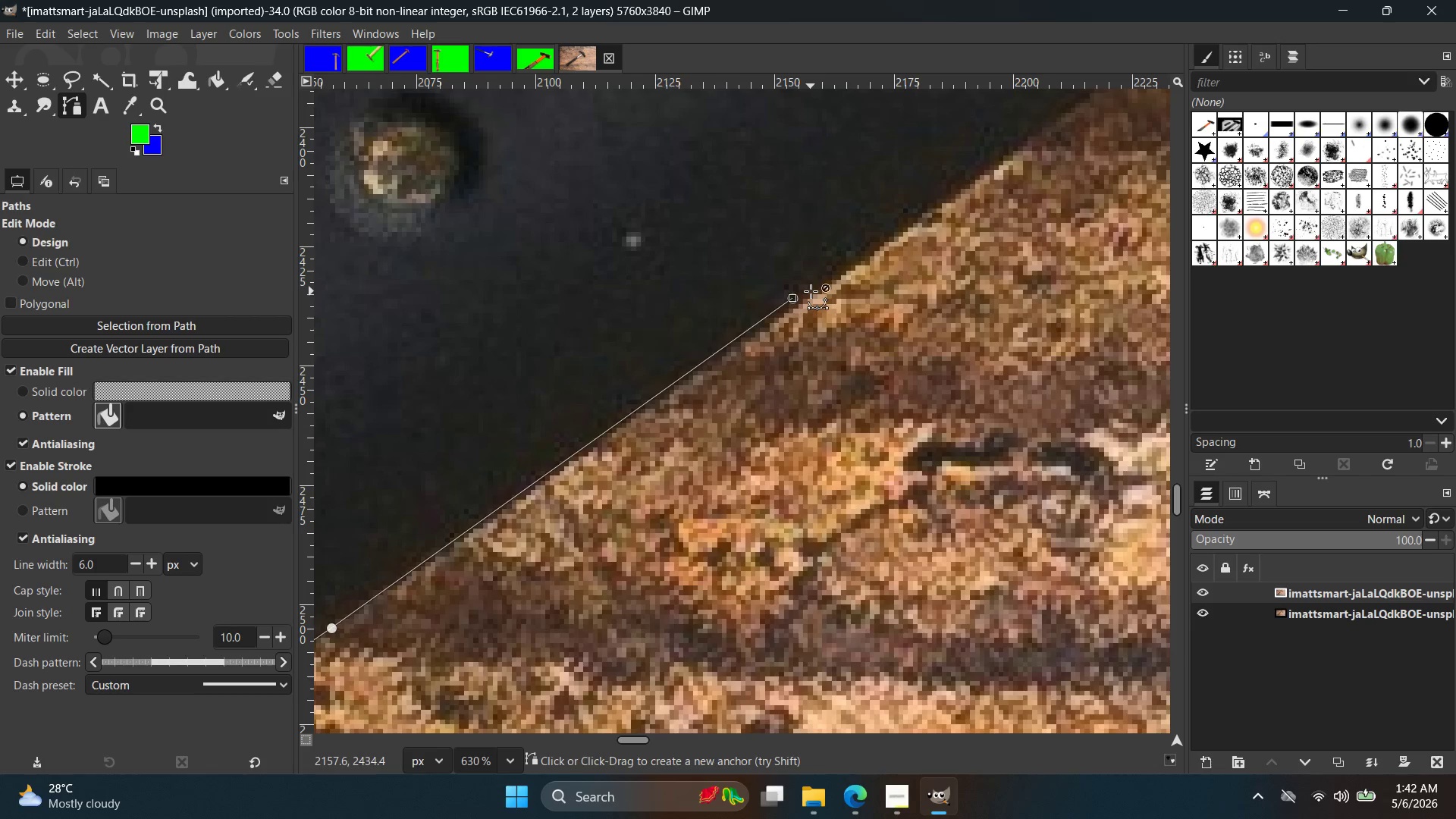 
key(Control+Z)
 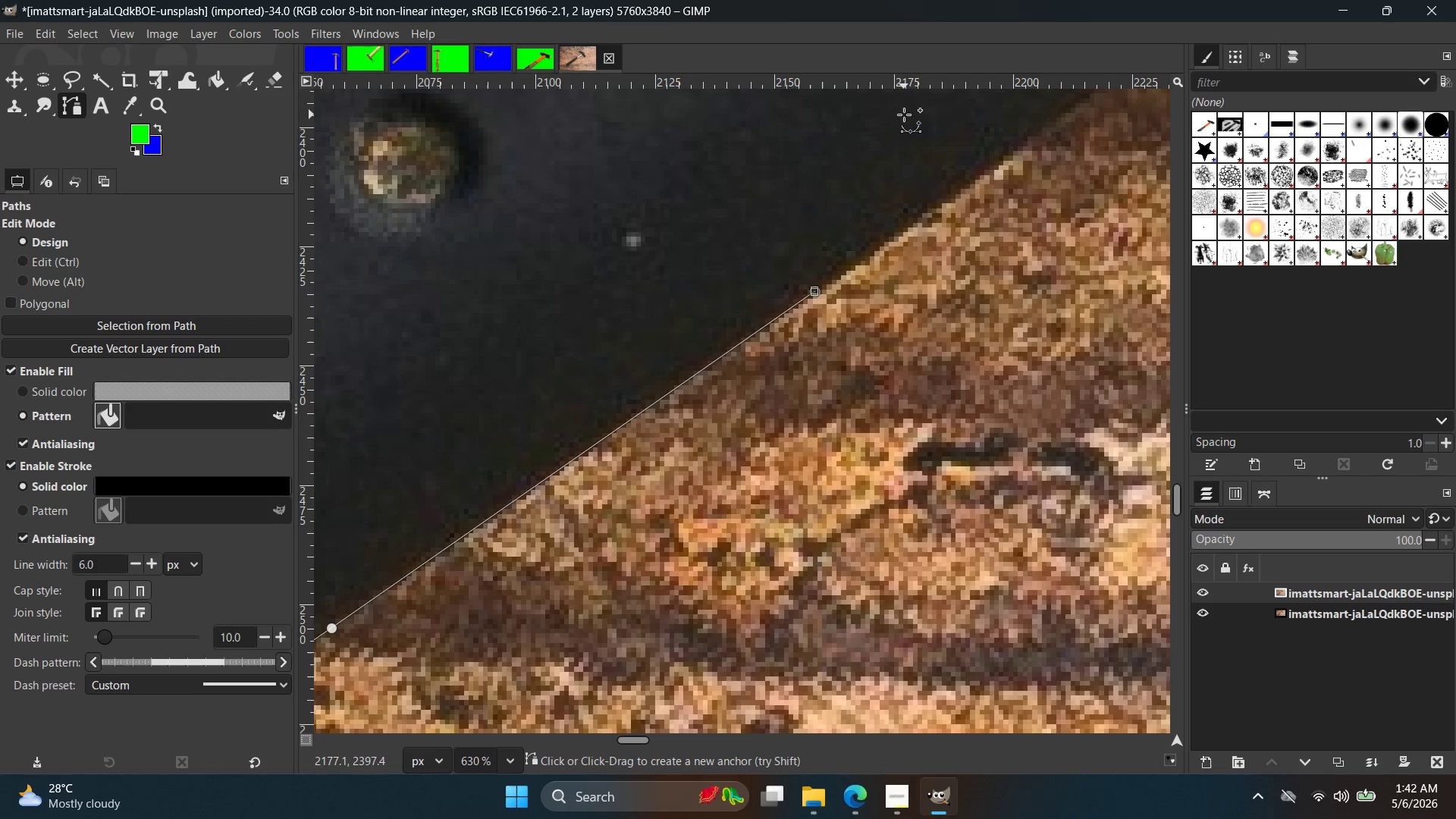 
hold_key(key=Space, duration=0.36)
 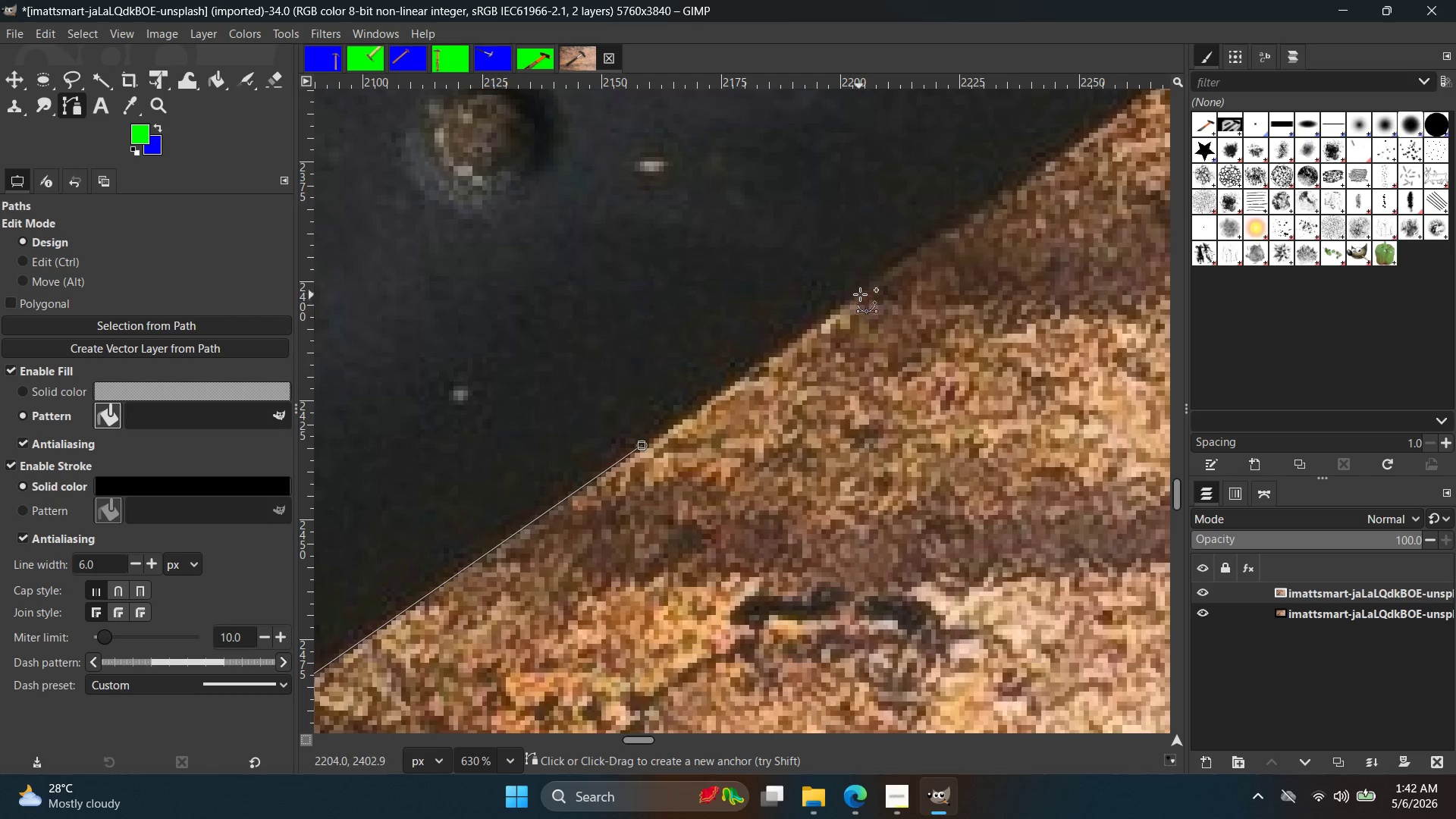 
left_click([868, 289])
 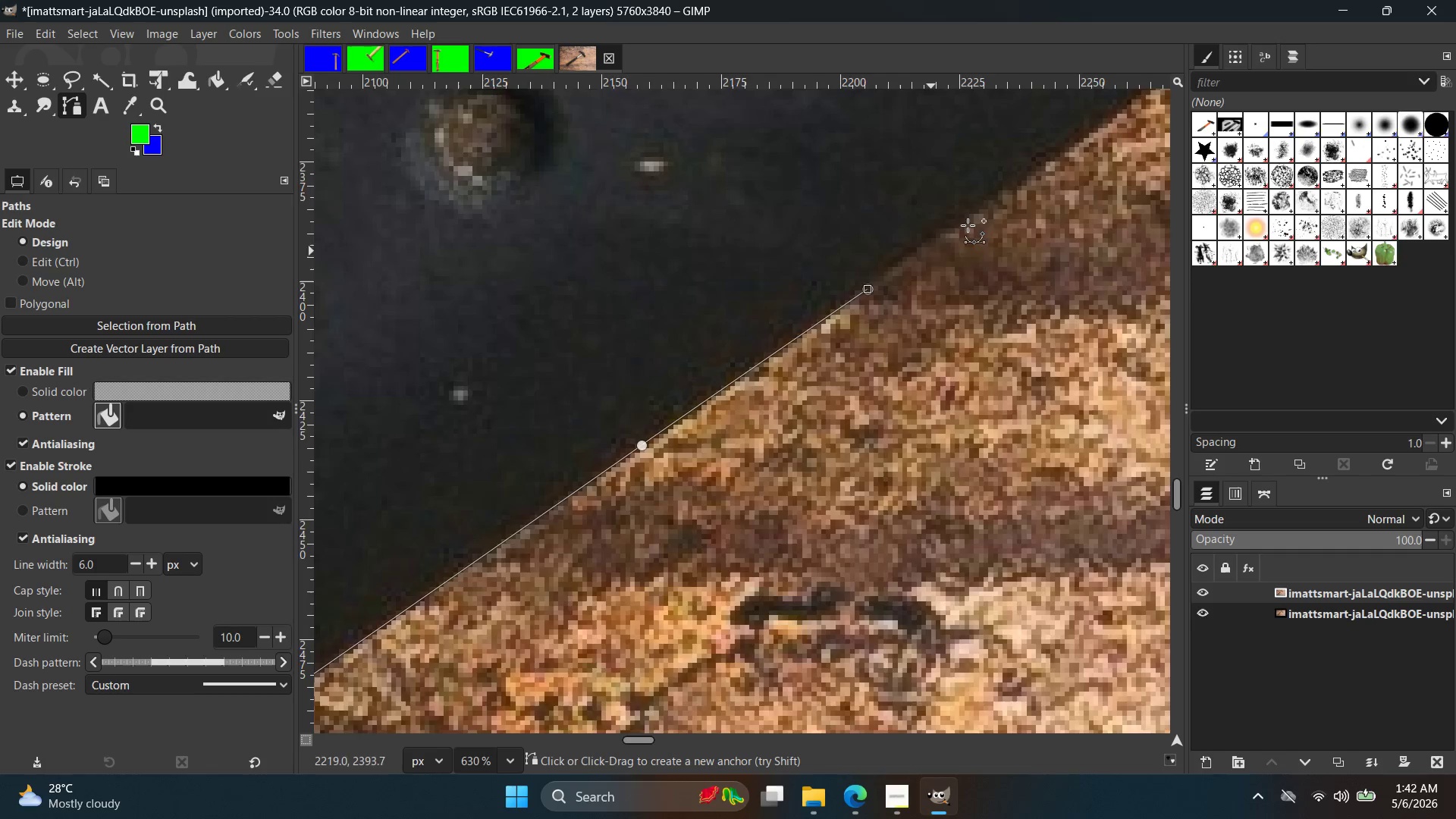 
hold_key(key=Space, duration=0.39)
 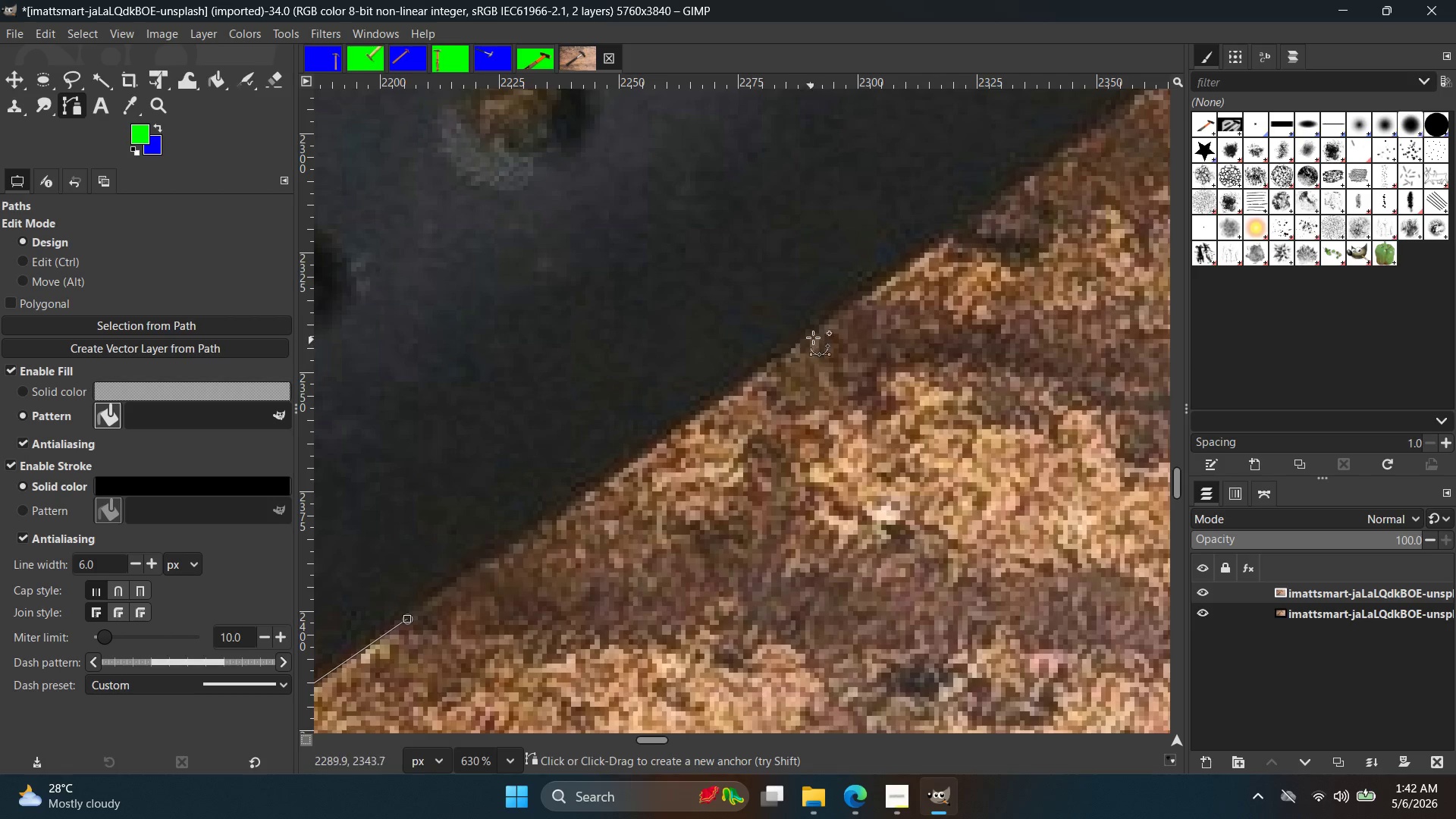 
left_click([817, 327])
 